 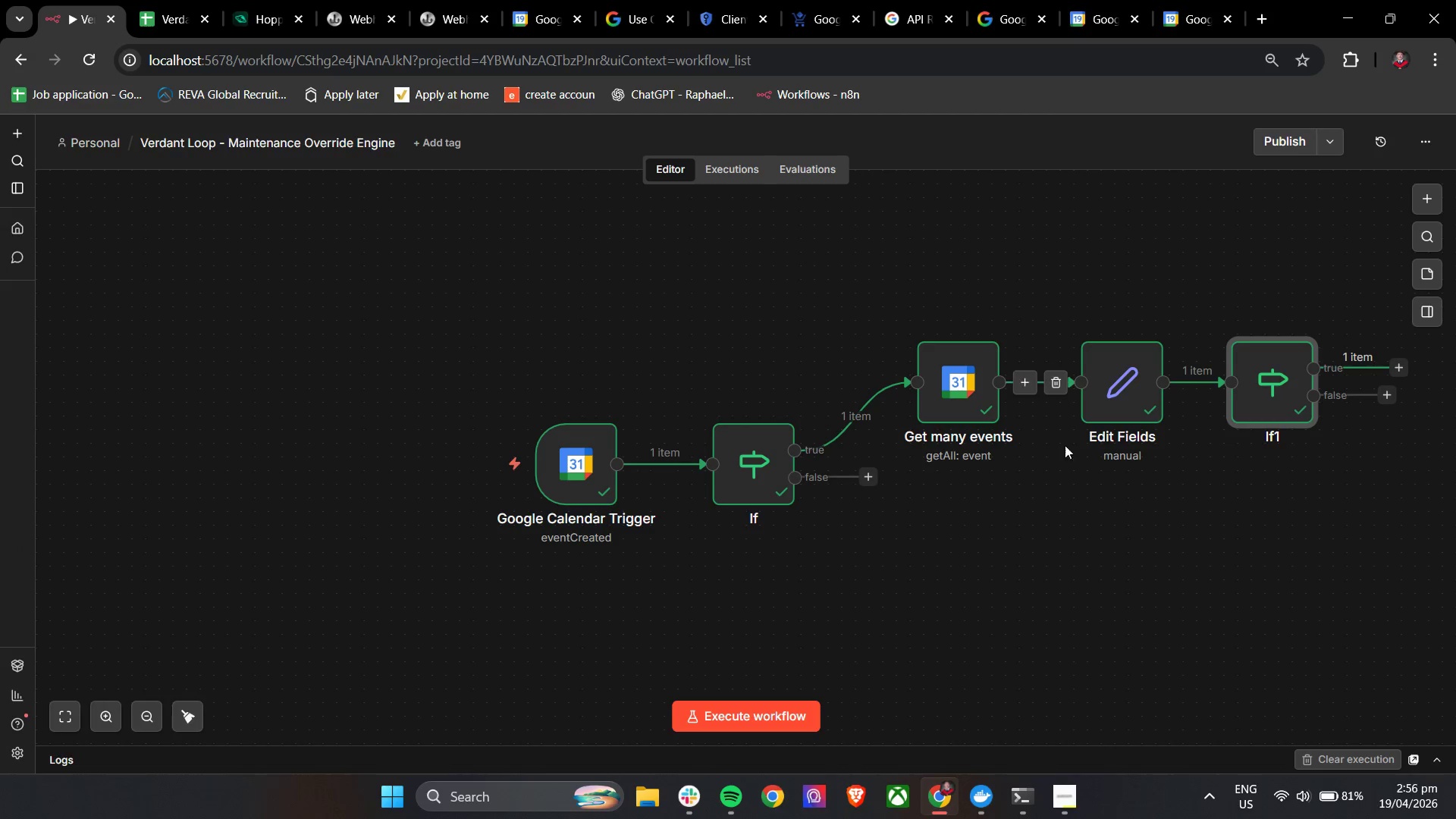 
hold_key(key=ControlLeft, duration=0.88)
left_click_drag(start_coordinate=[1119, 535], to_coordinate=[708, 607])
 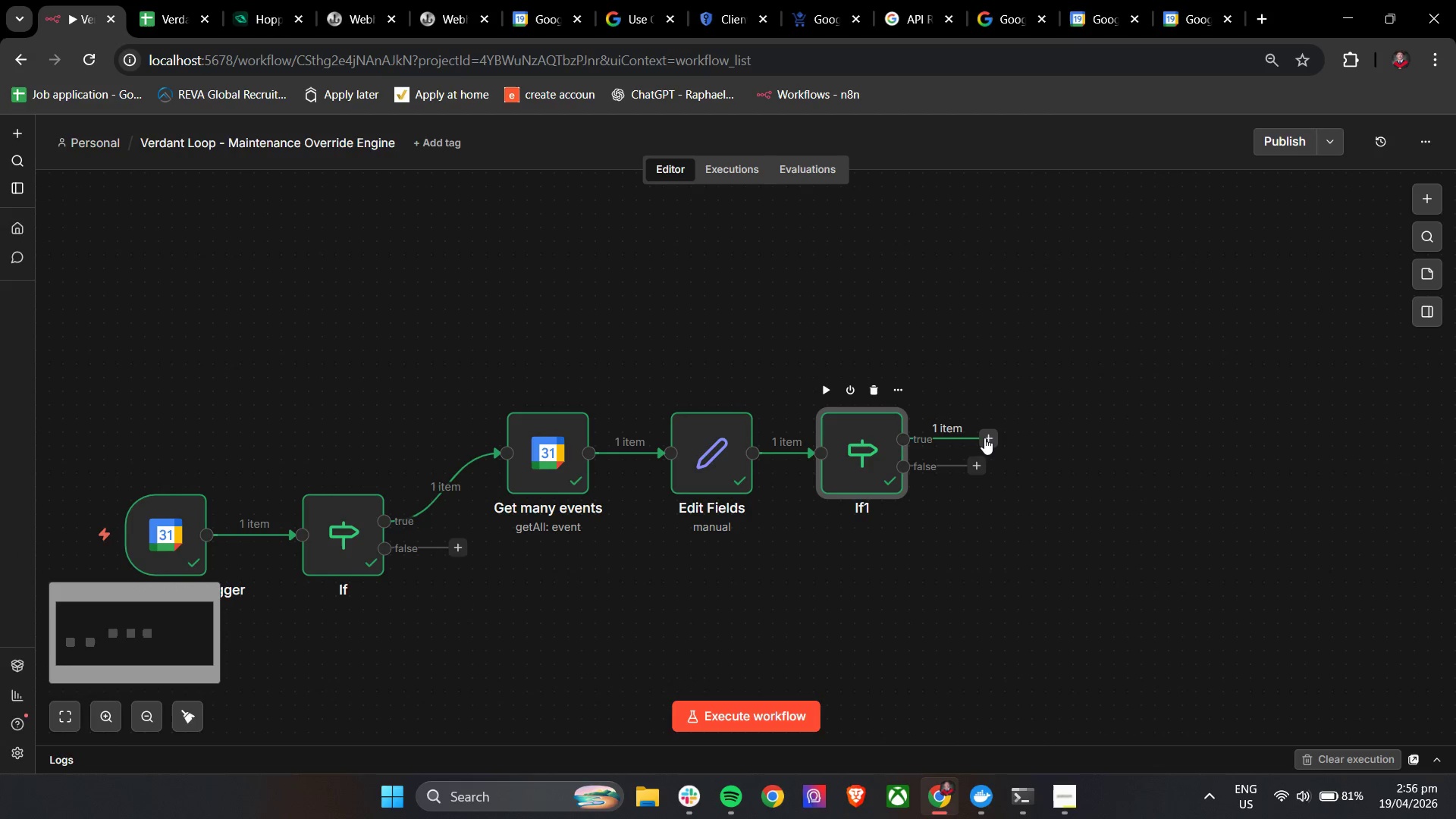 
left_click([989, 441])
 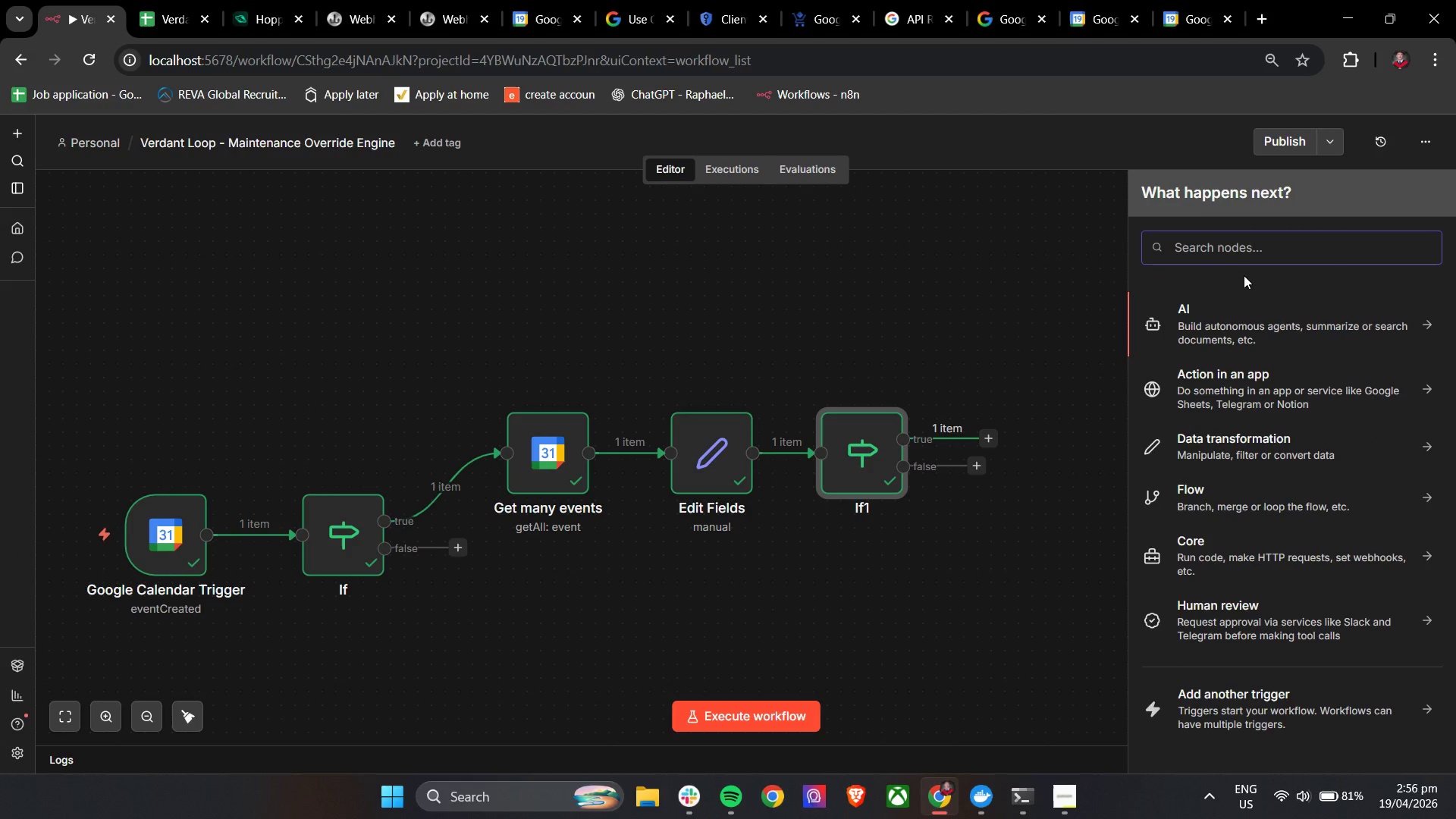 
type(htt)
 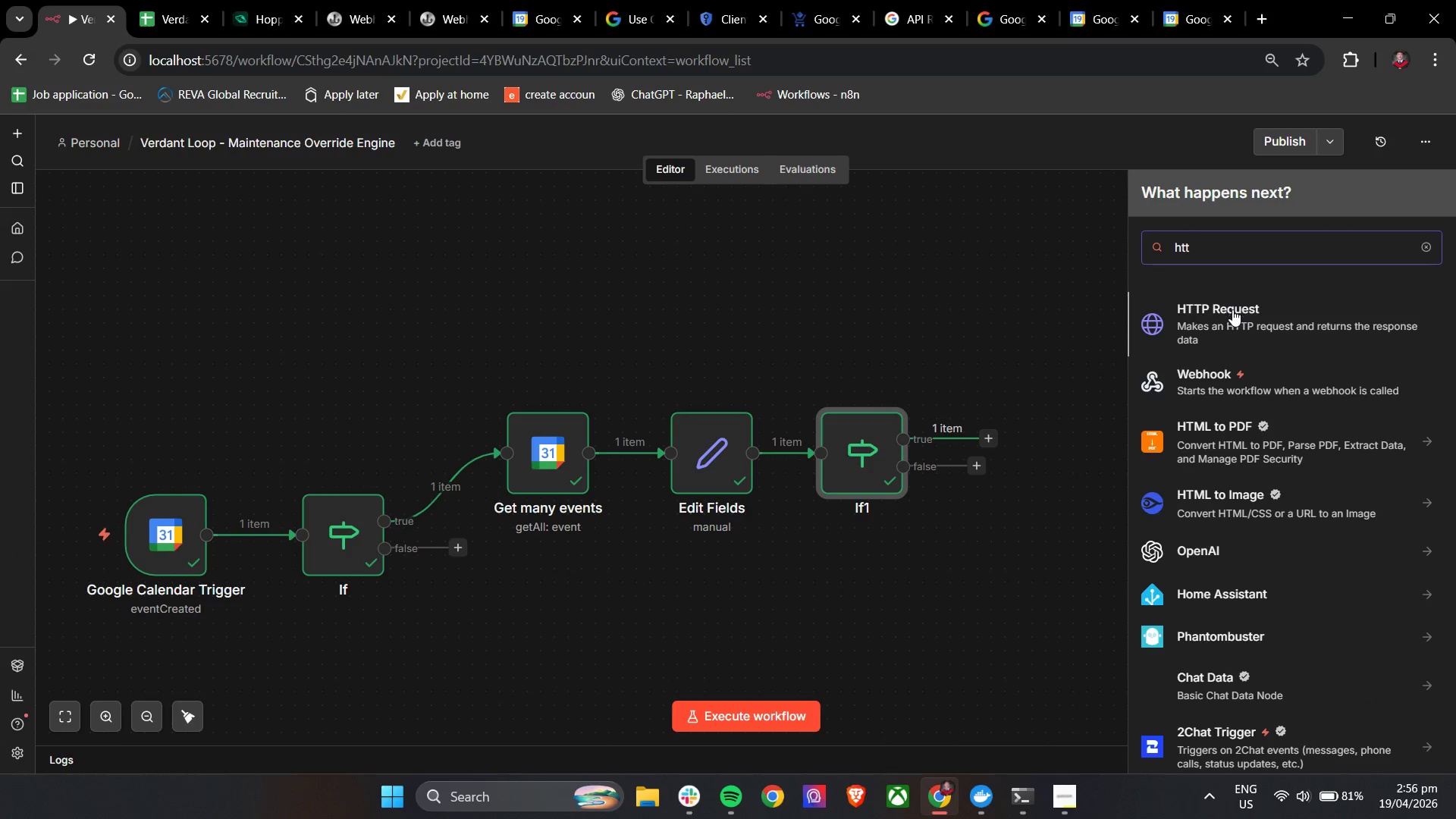 
left_click([1232, 309])
 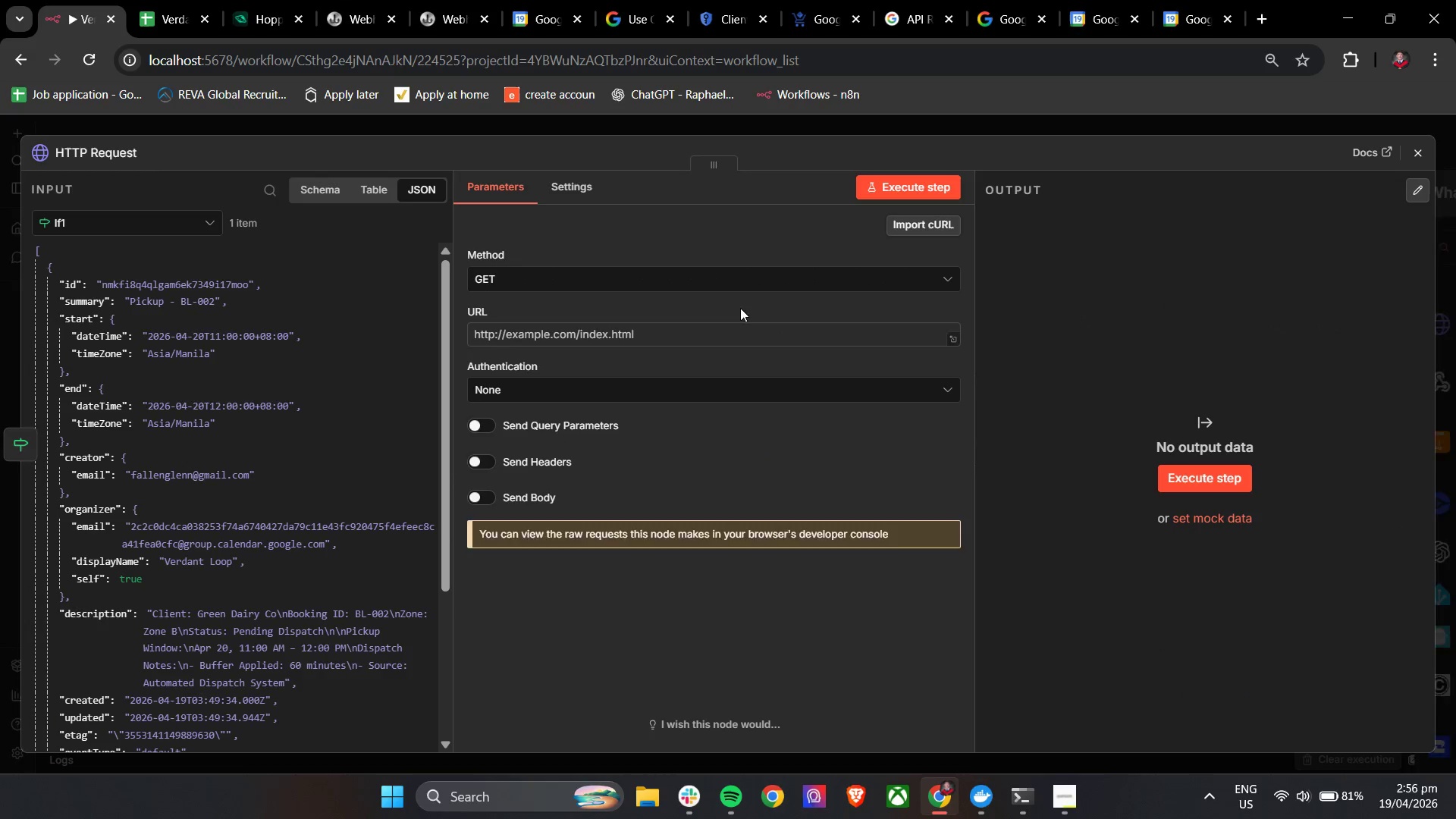 
mouse_move([639, 314])
 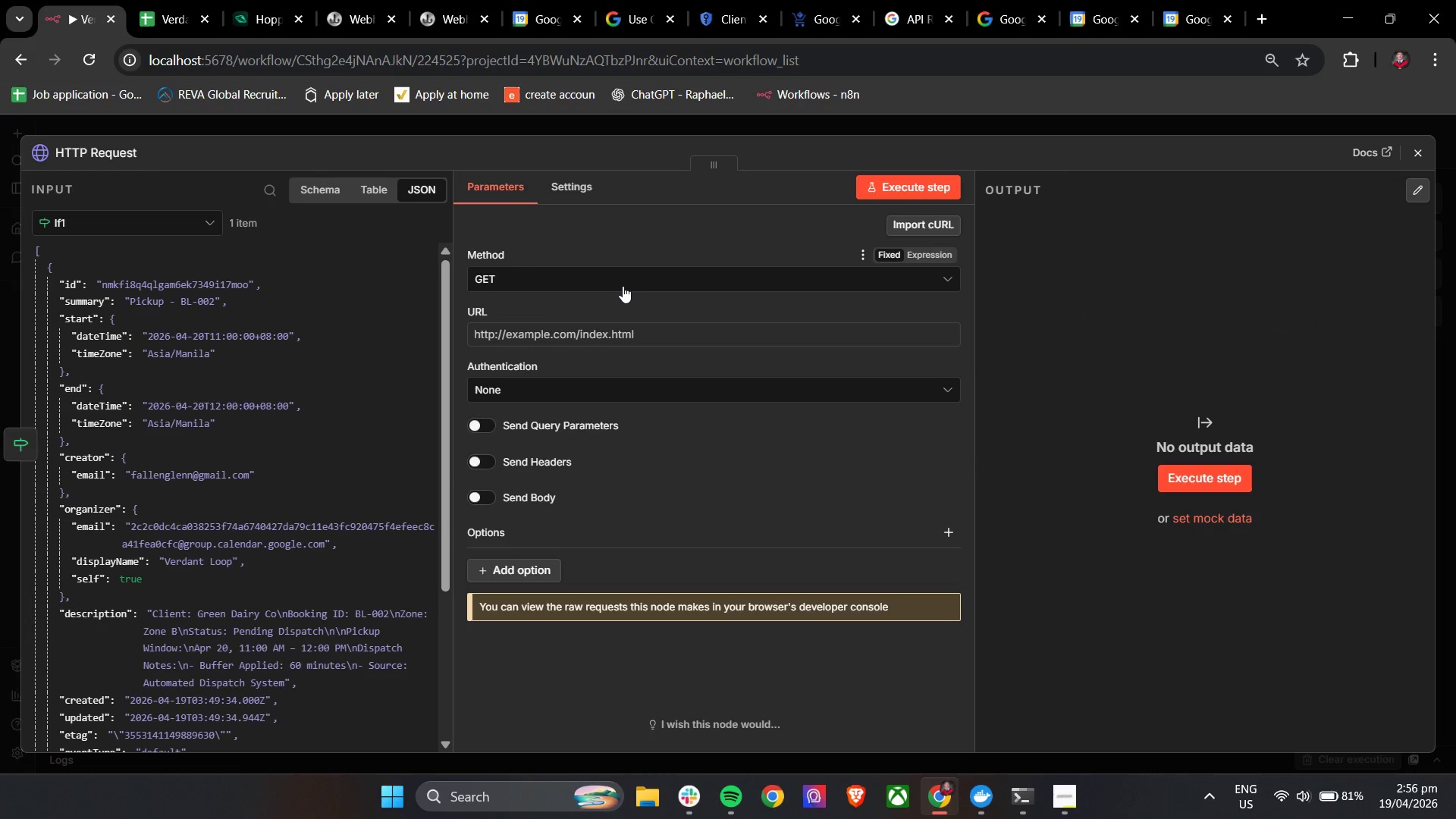 
left_click([622, 281])
 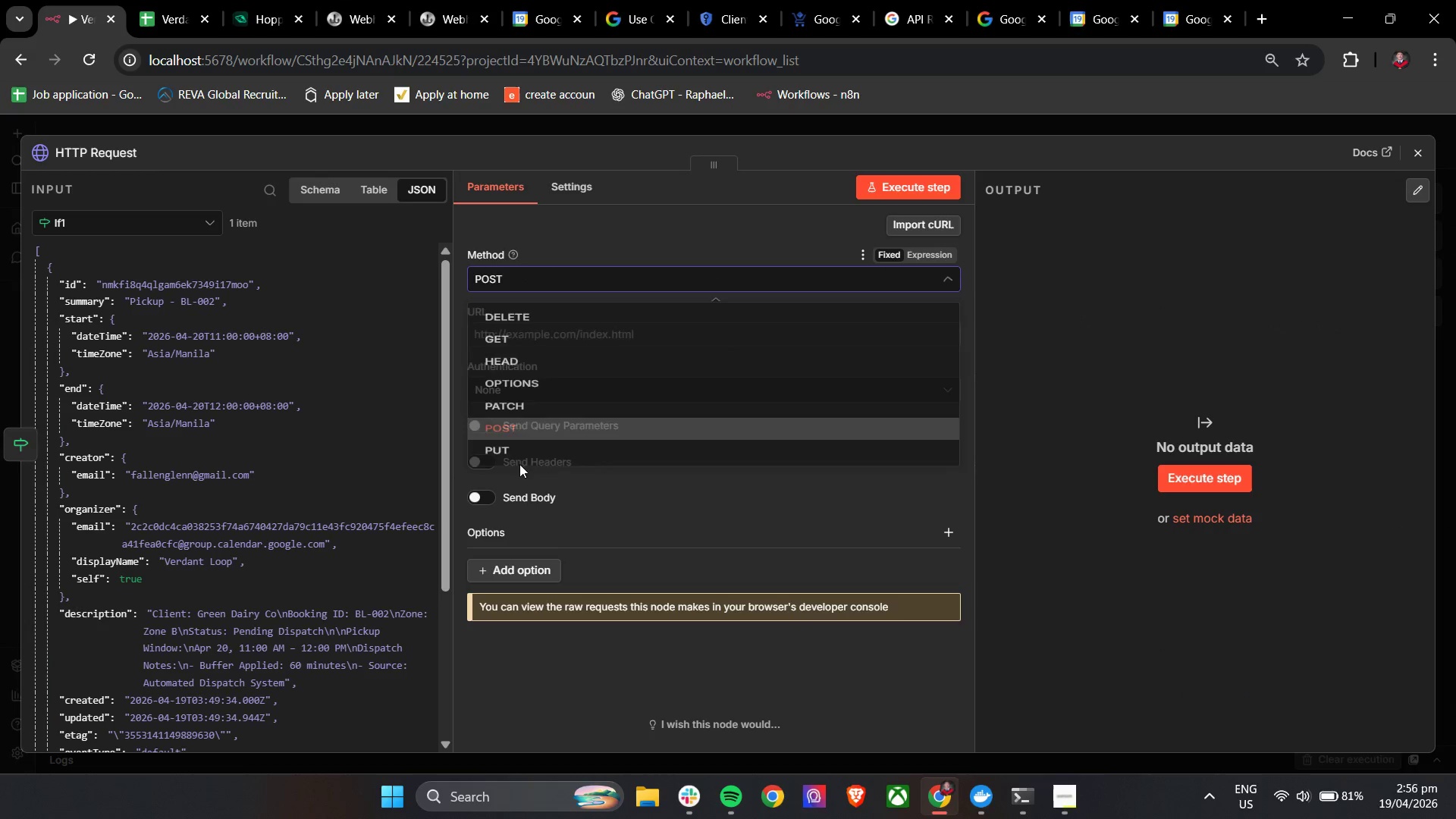 
left_click([360, 0])
 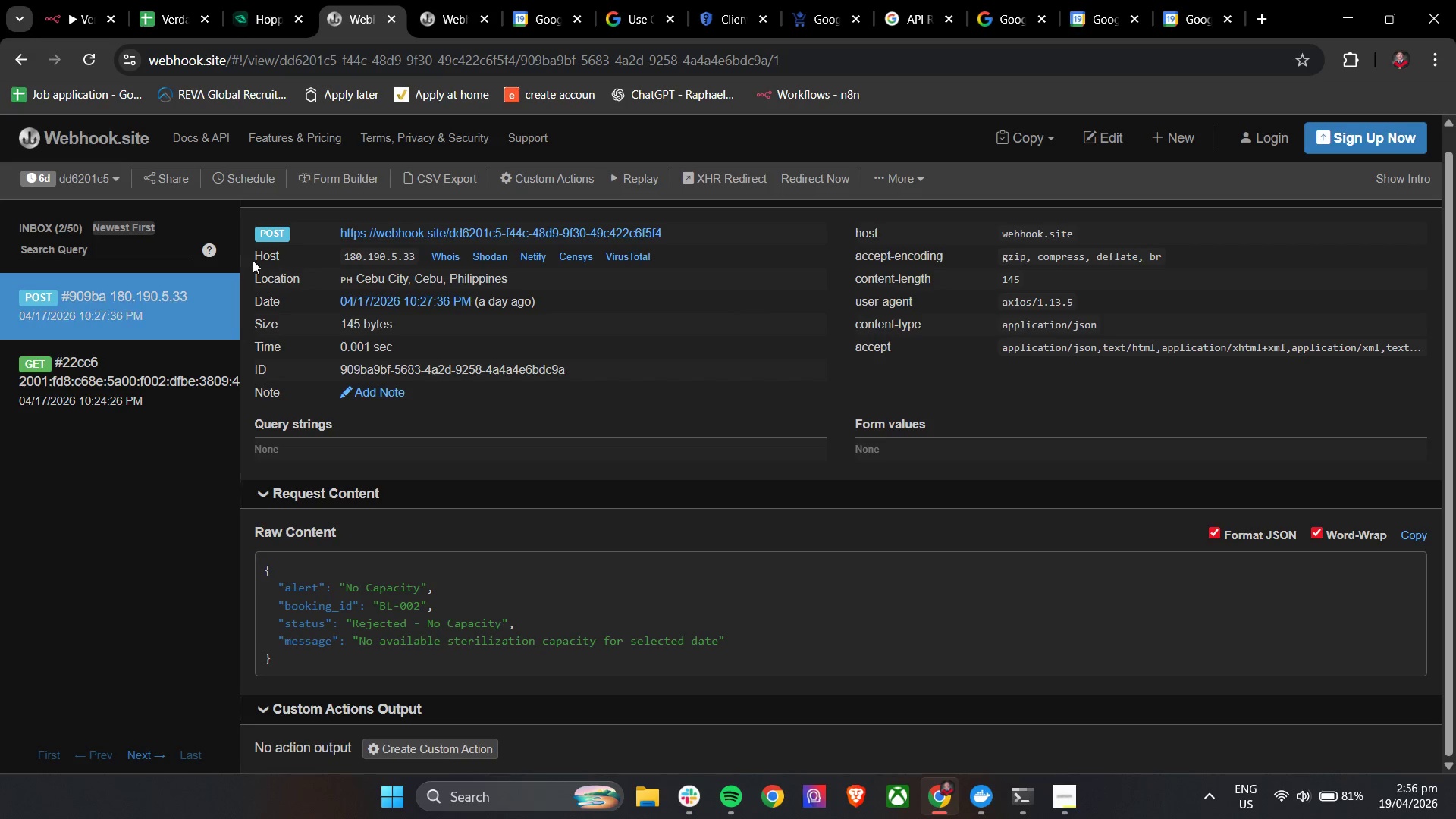 
left_click([447, 0])
 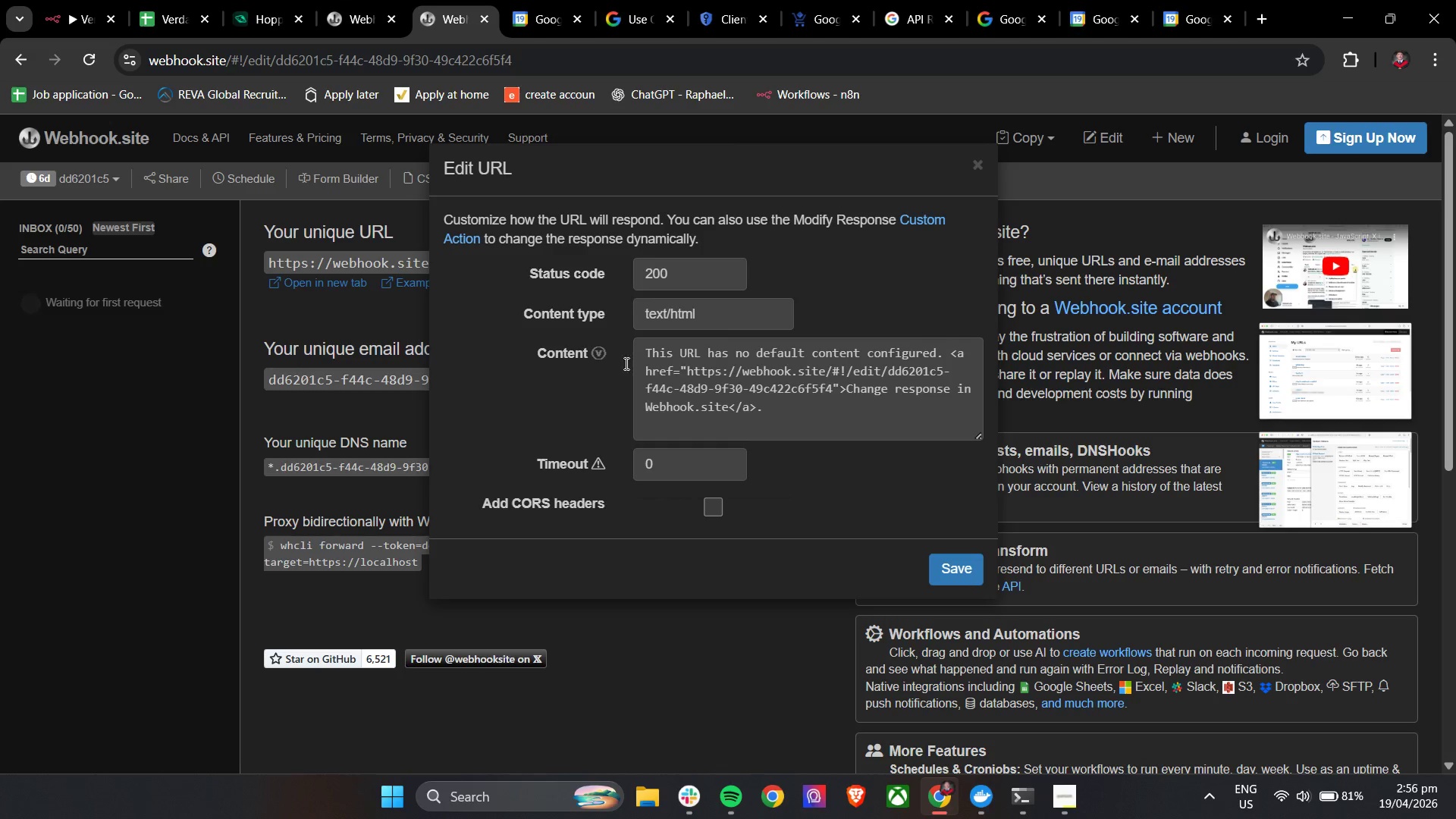 
left_click([331, 306])
 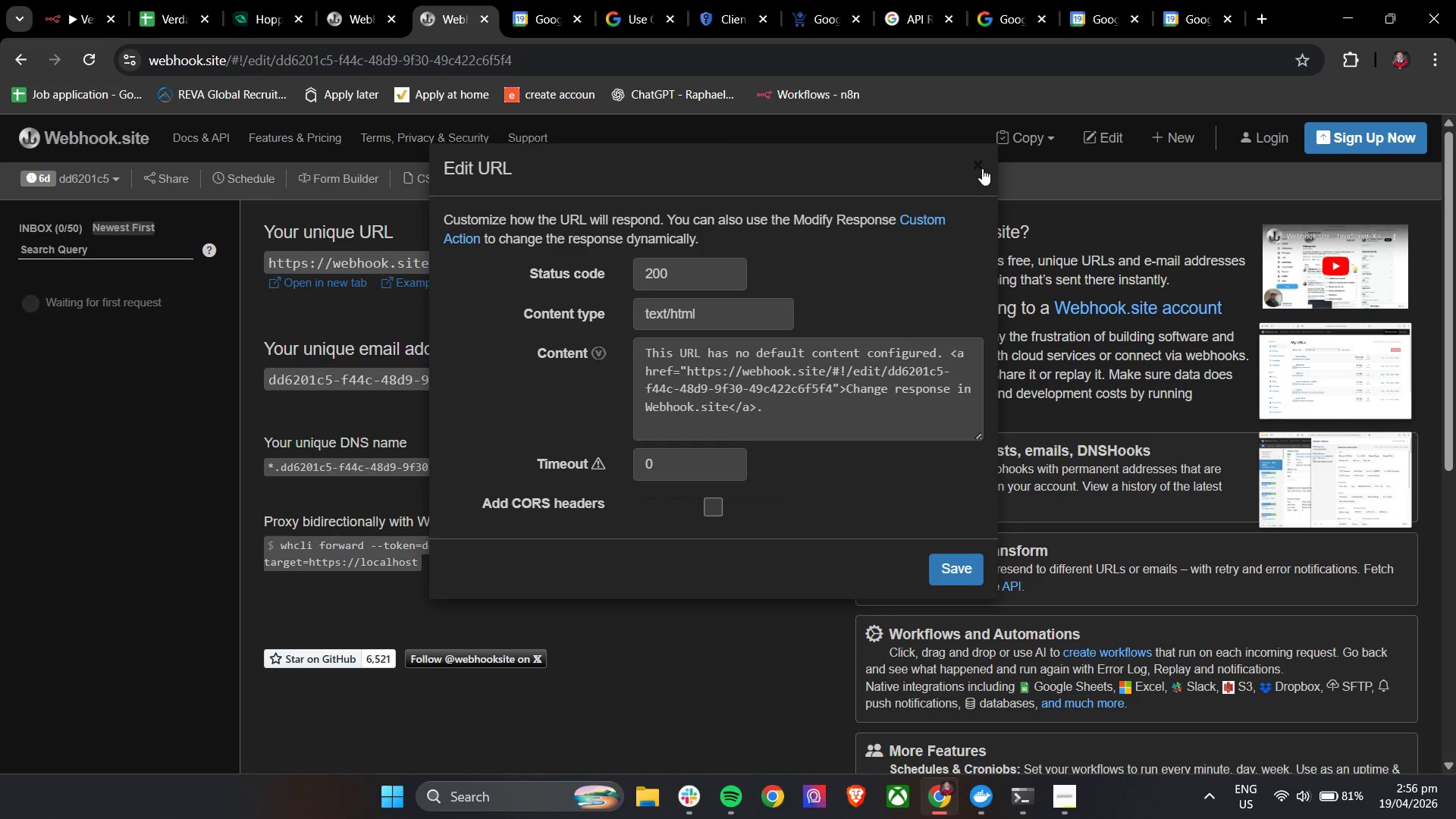 
left_click([982, 168])
 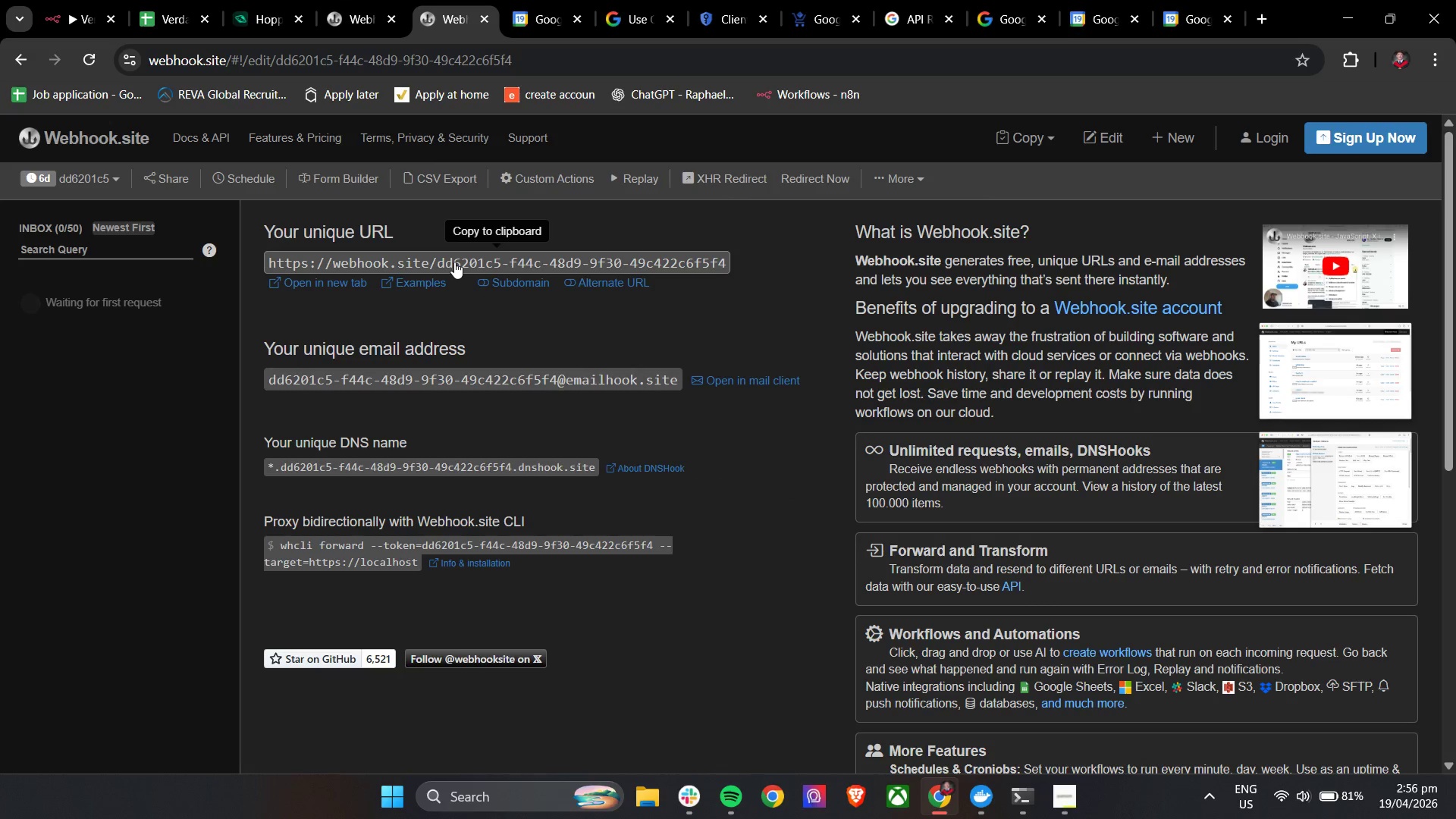 
left_click([454, 262])
 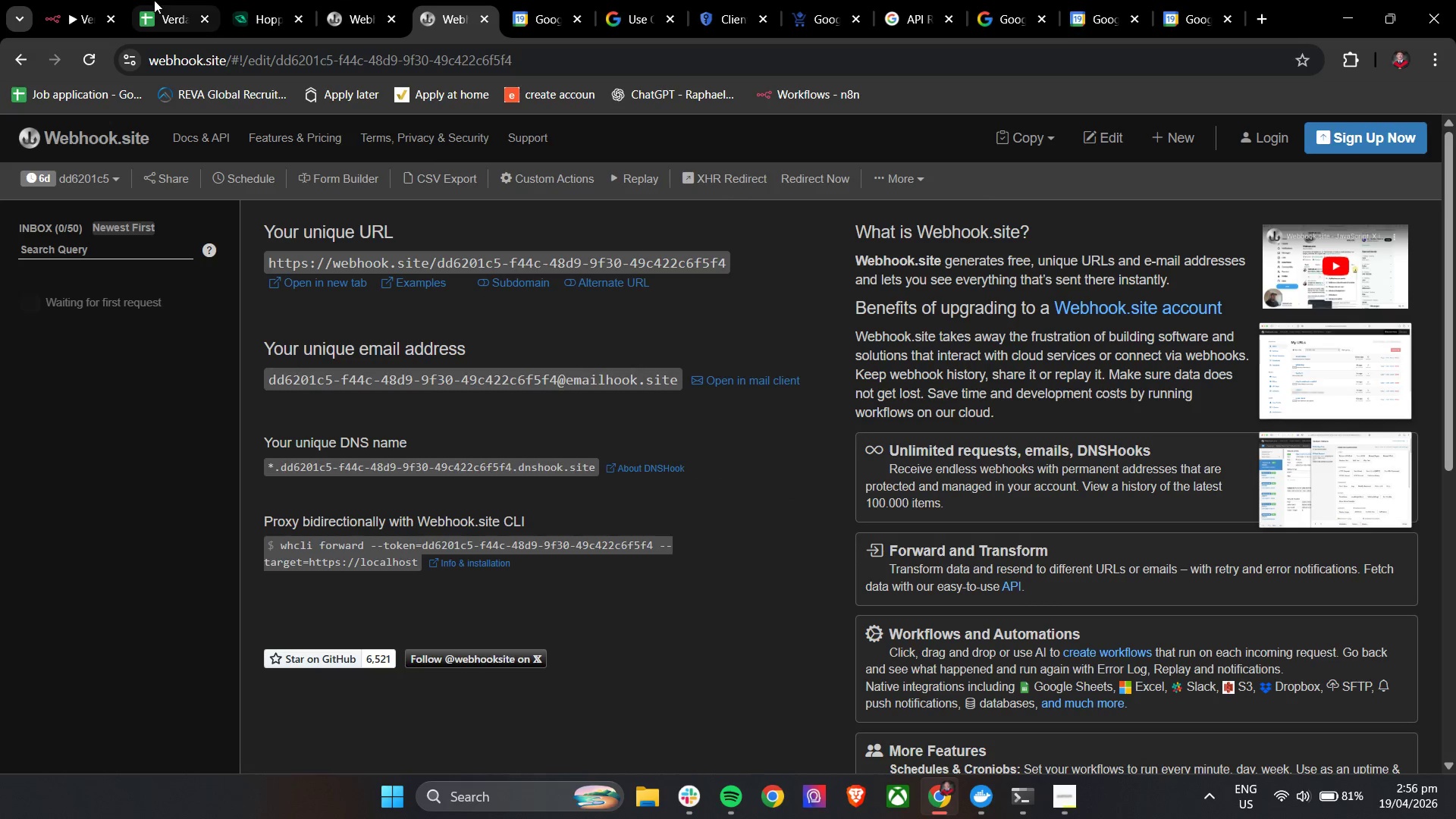 
left_click([69, 0])
 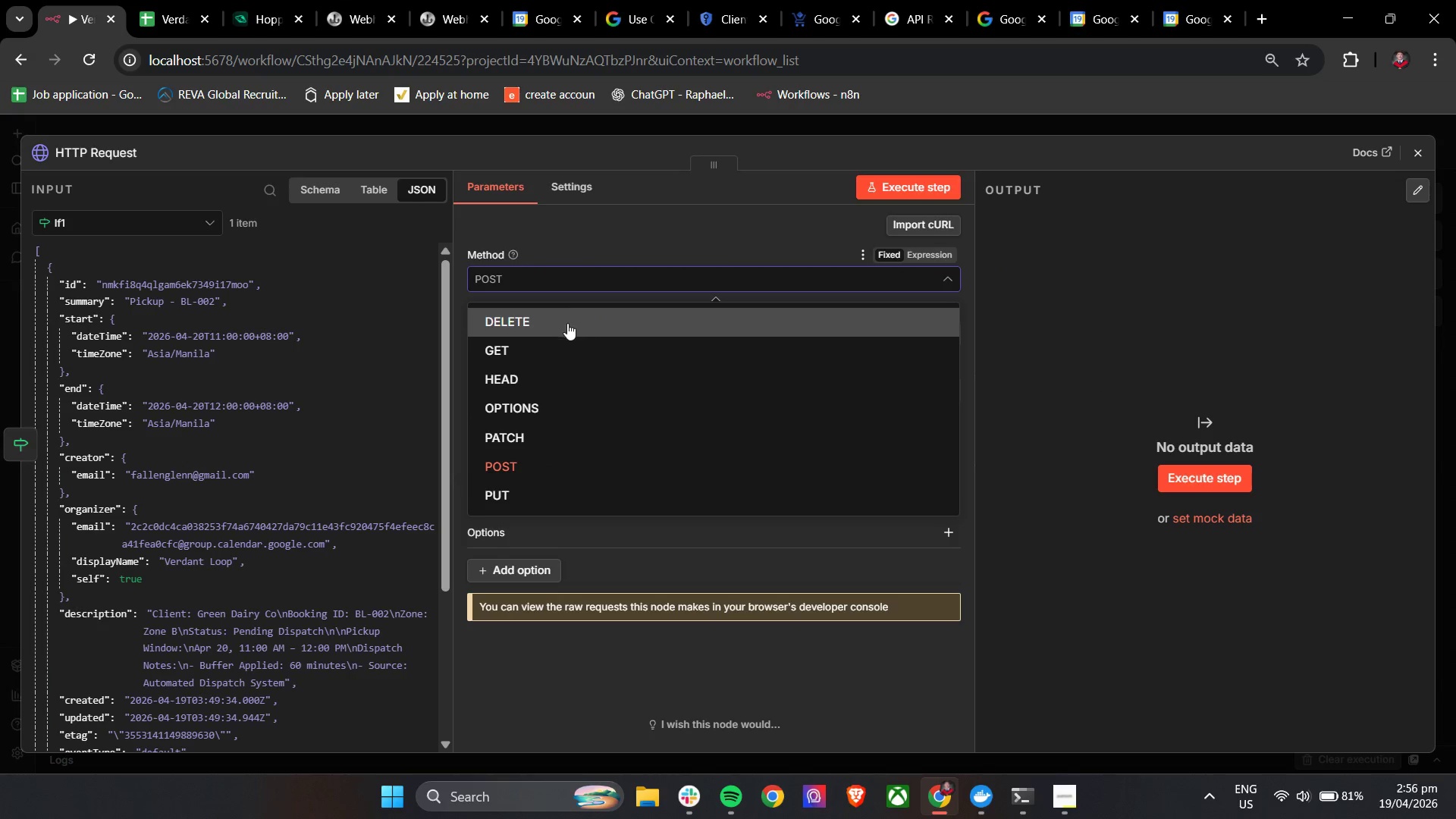 
left_click([563, 235])
 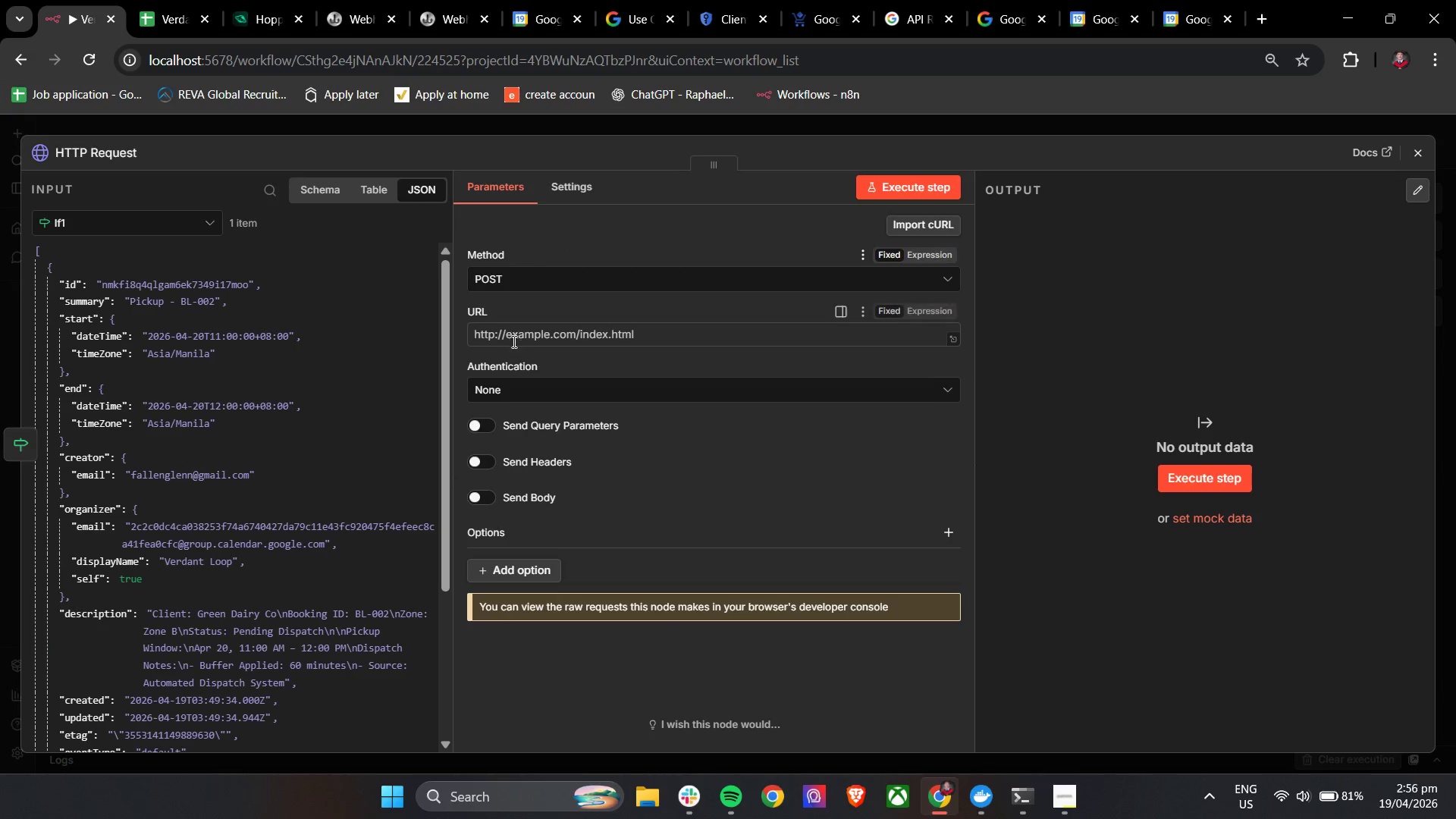 
left_click([517, 338])
 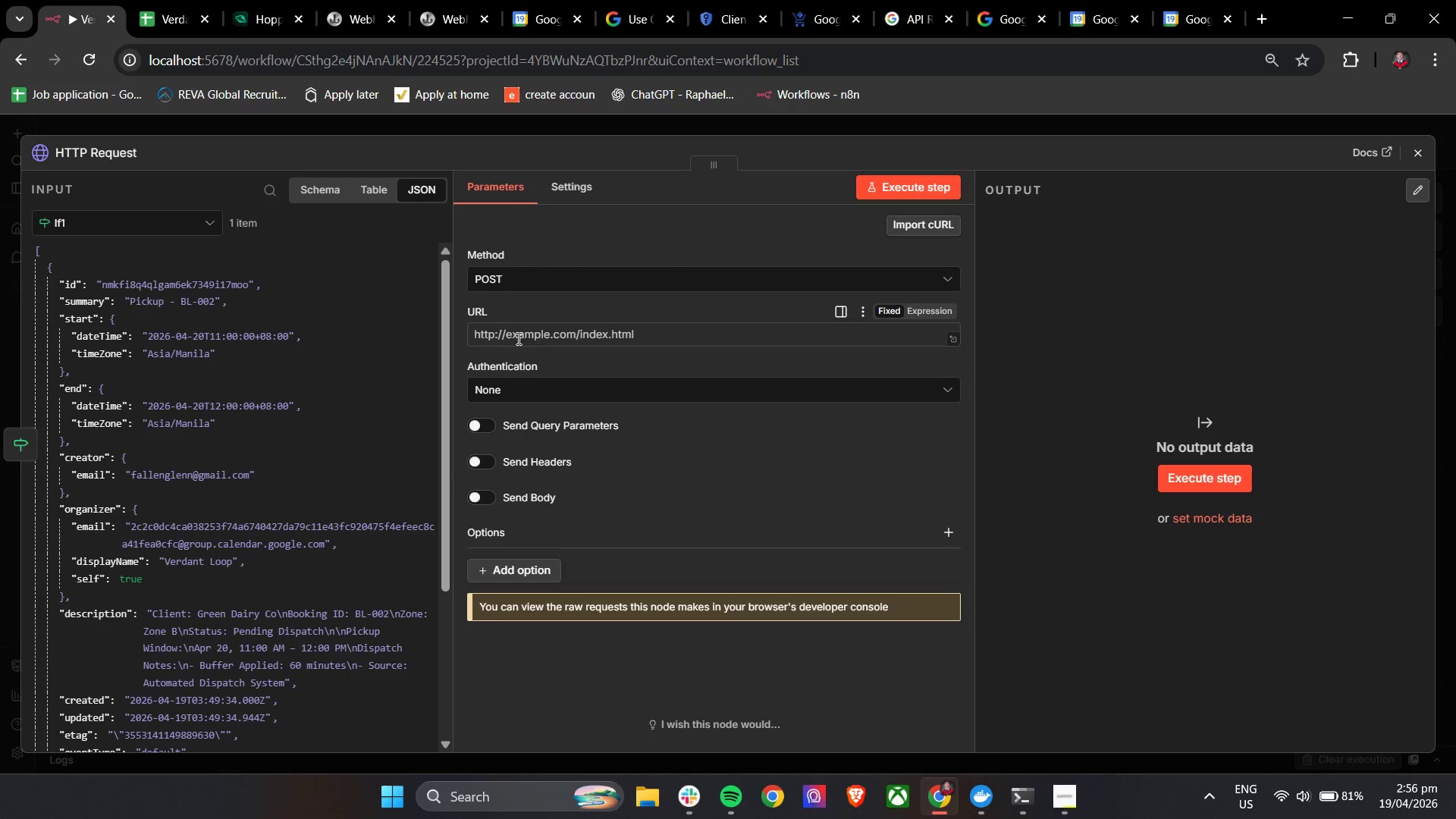 
key(Control+A)
 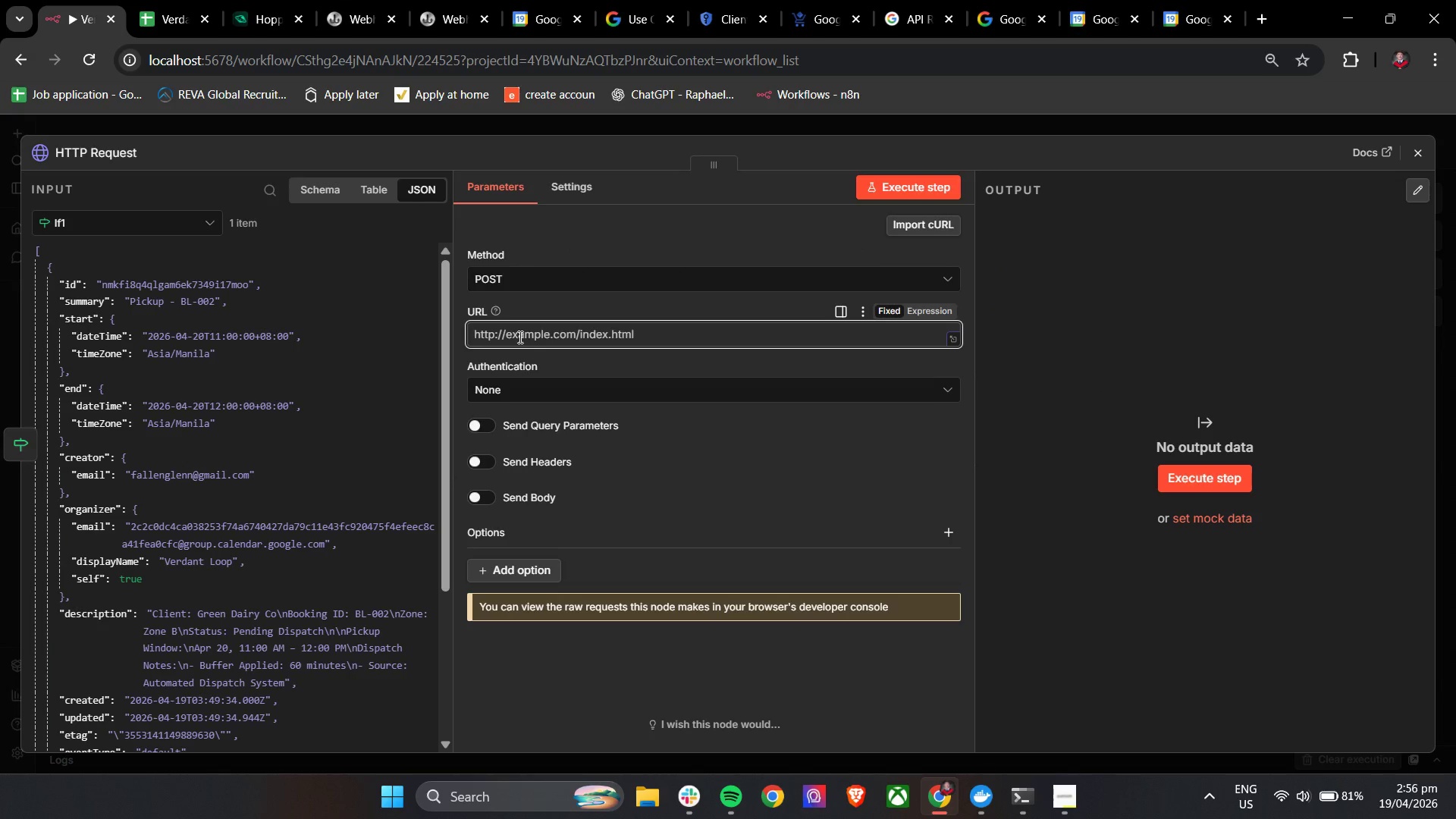 
key(Control+V)
 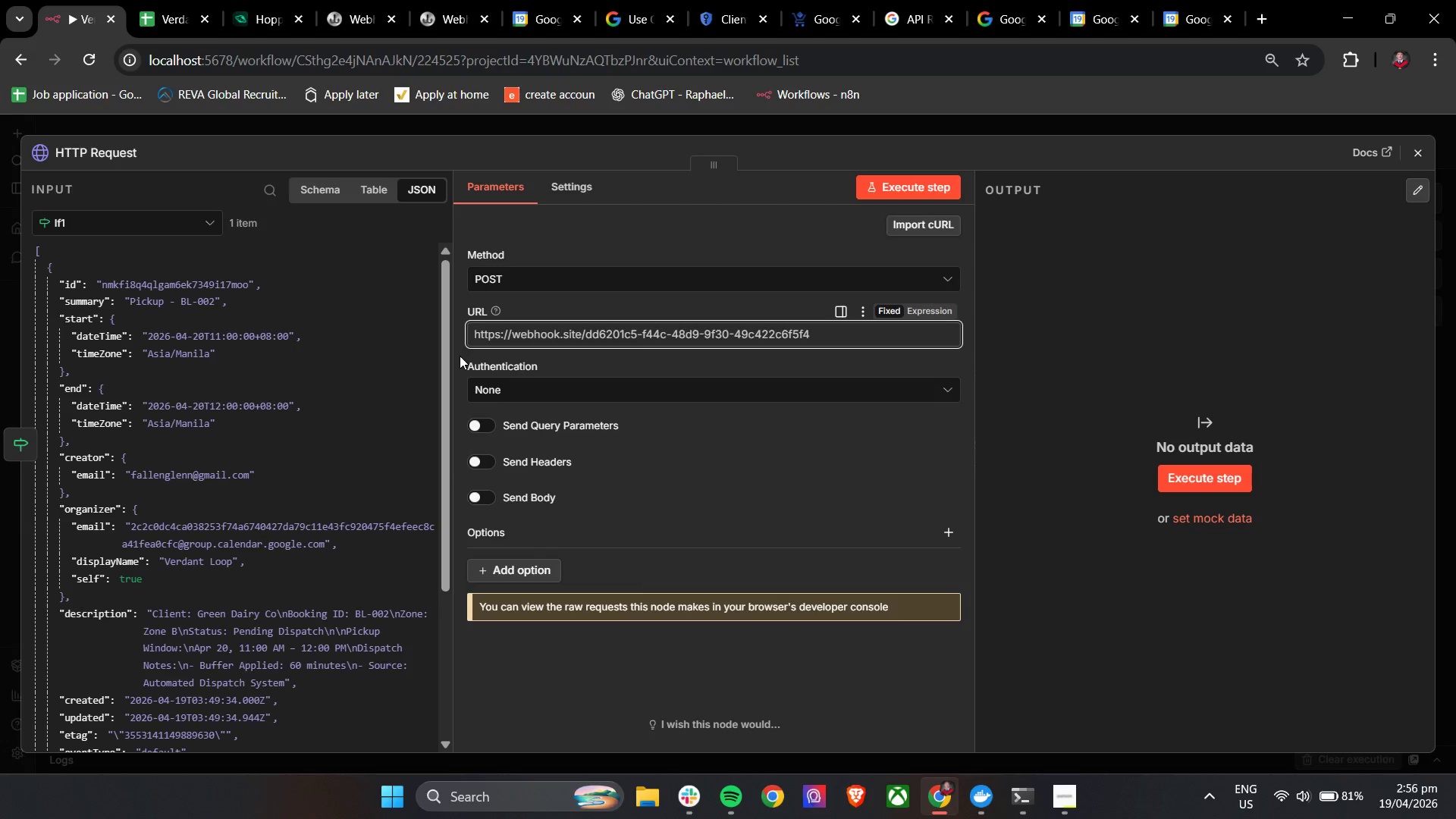 
left_click([460, 358])
 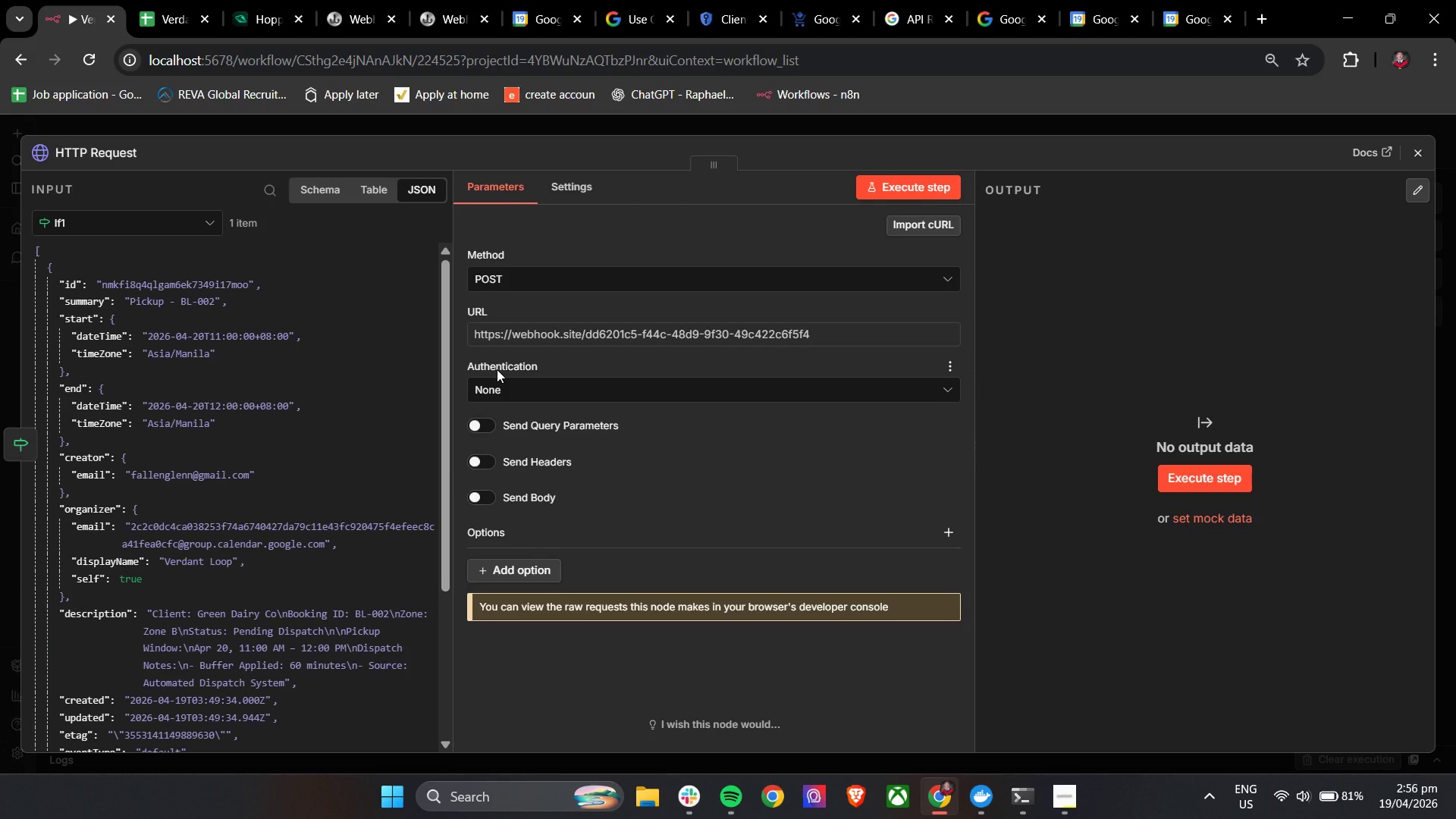 
wait(14.3)
 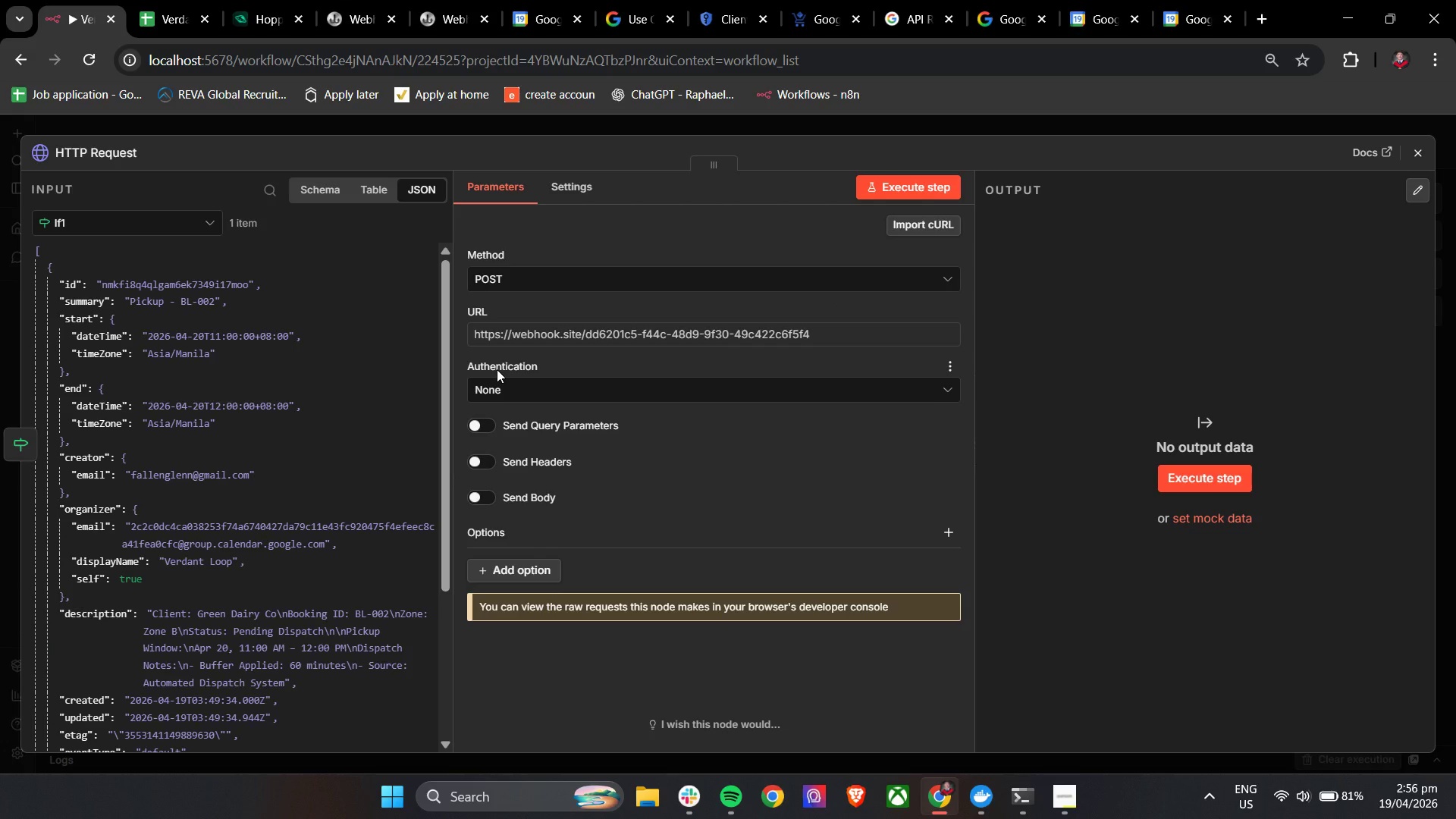 
left_click([486, 505])
 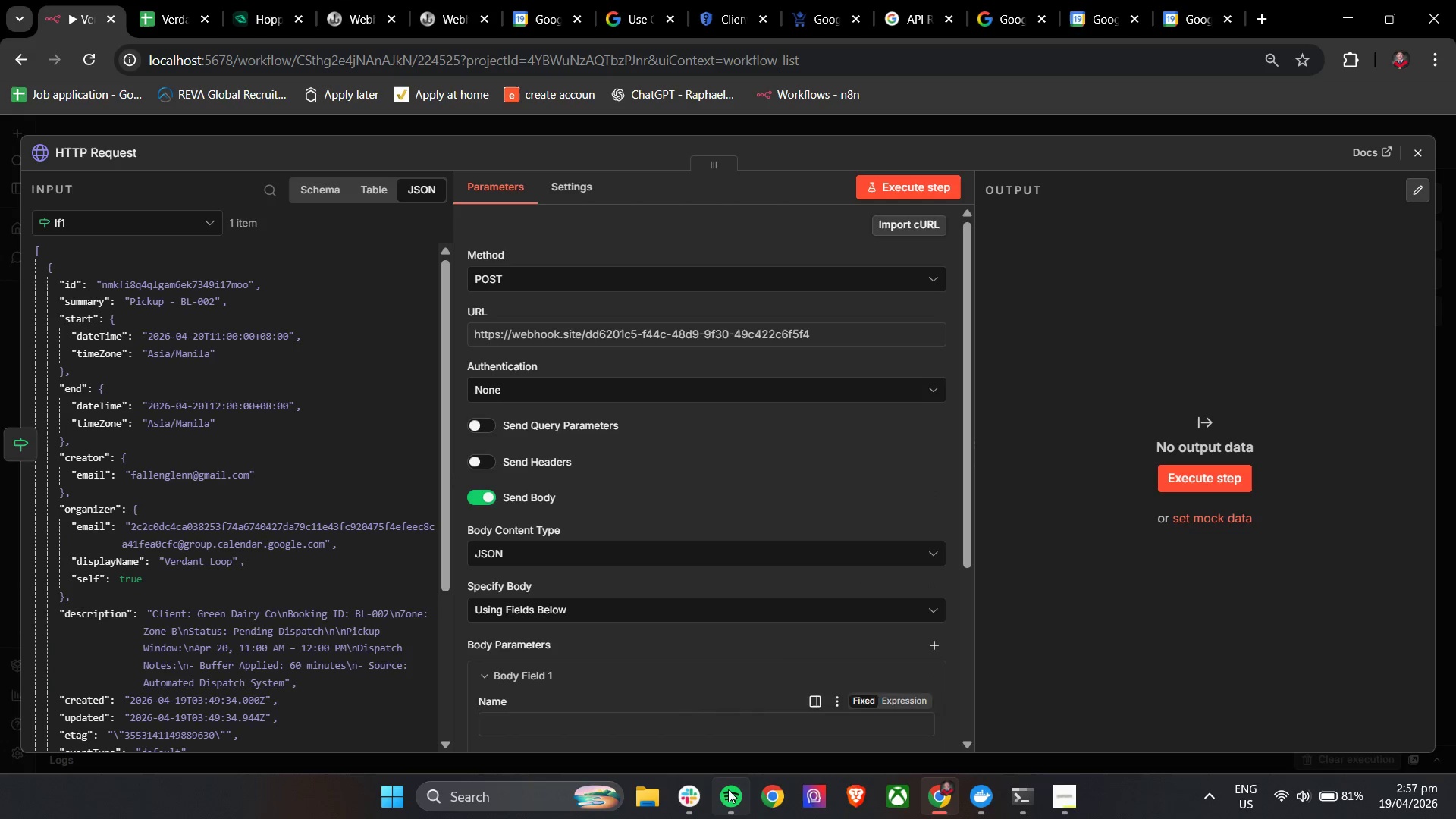 
left_click([698, 805])
 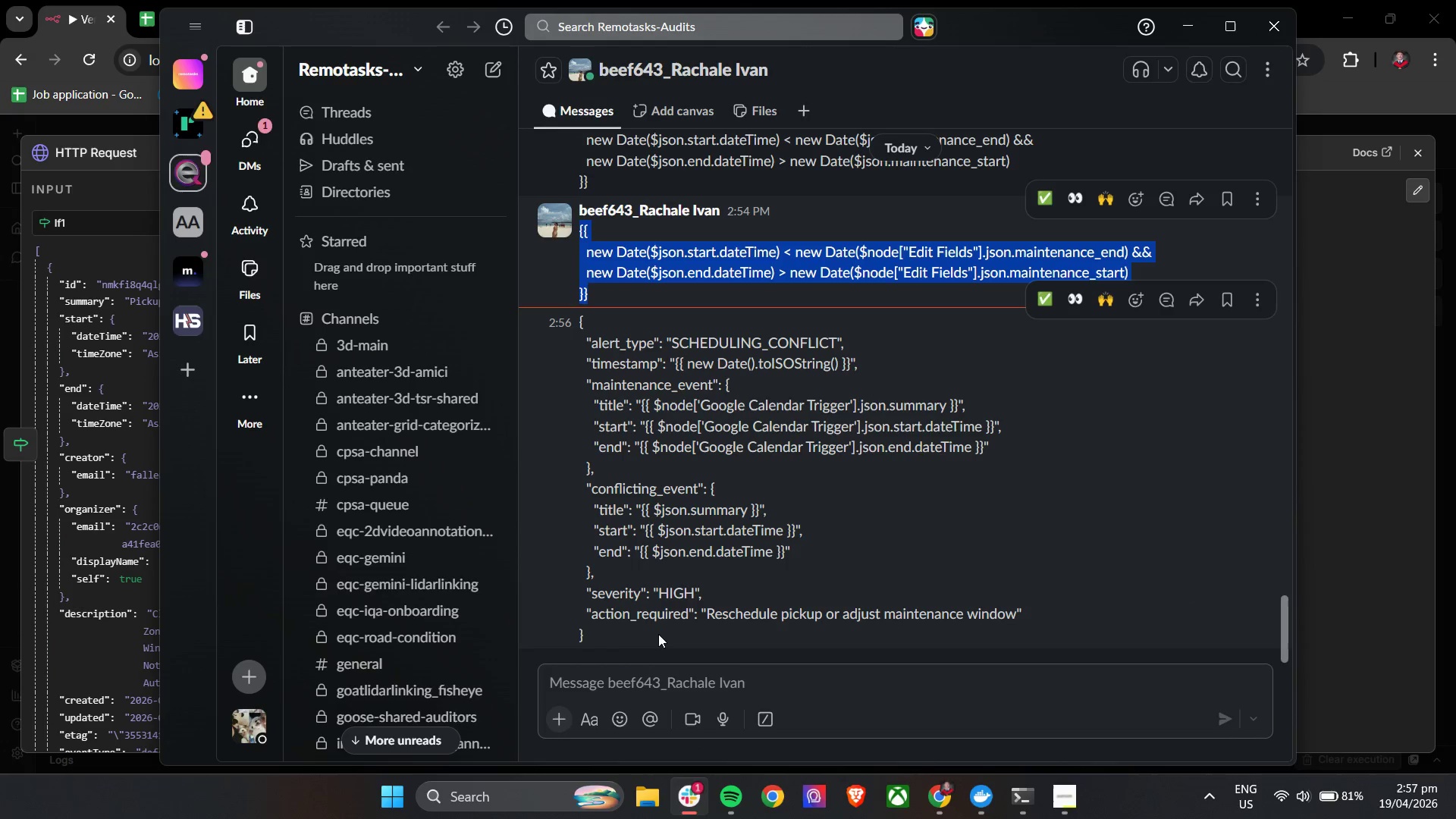 
left_click_drag(start_coordinate=[622, 637], to_coordinate=[577, 327])
 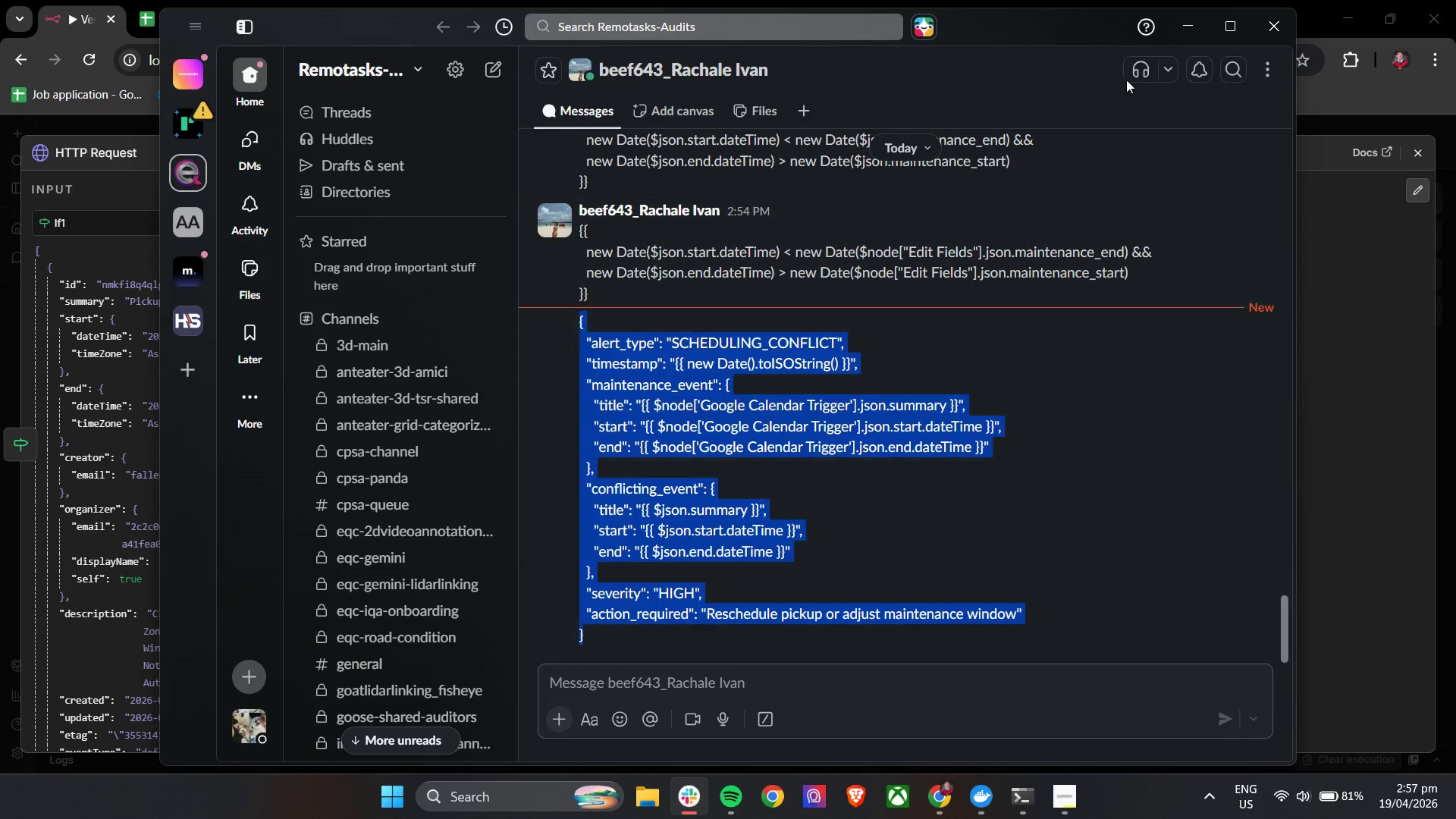 
key(Control+C)
 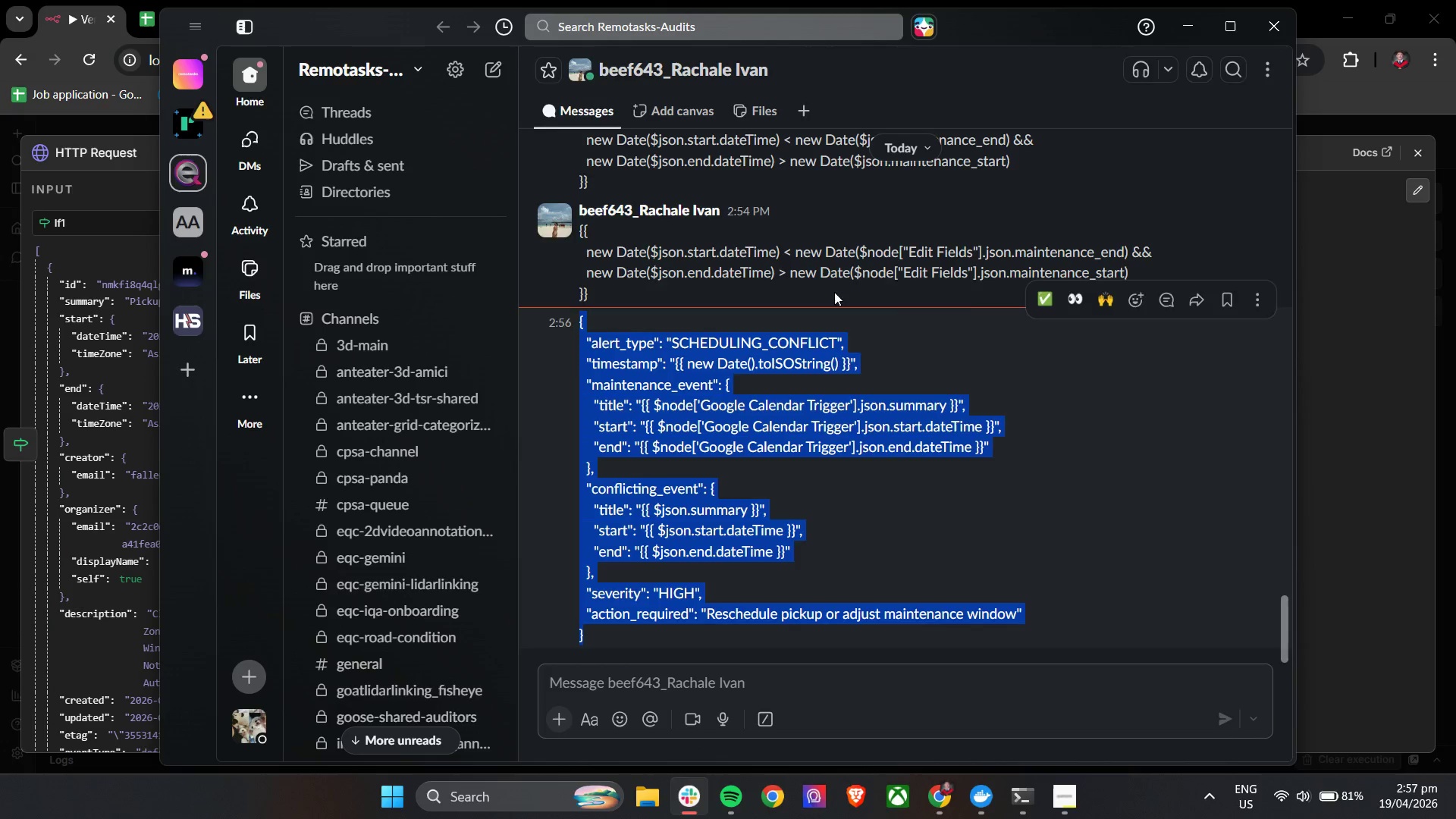 
key(Control+C)
 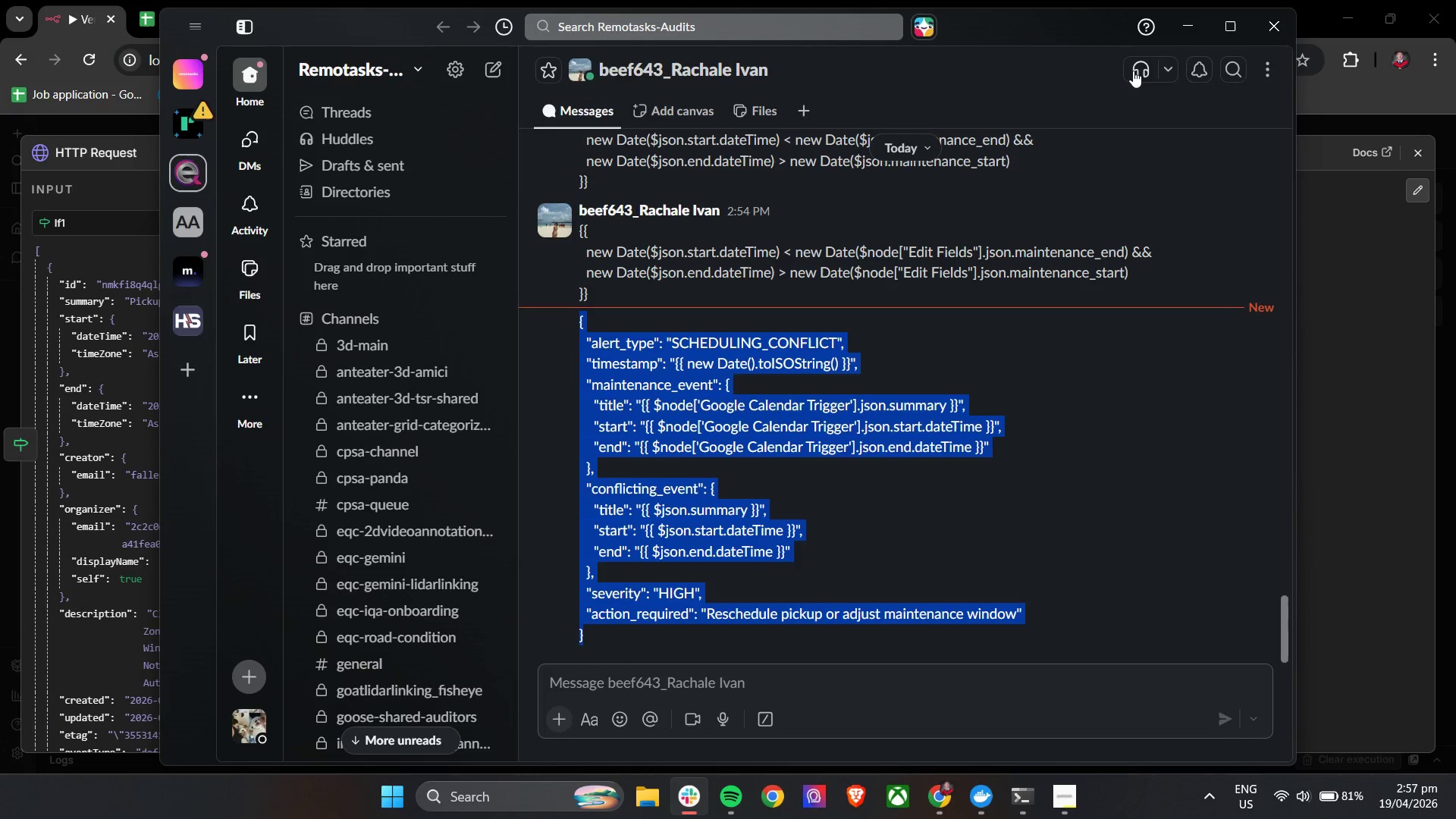 
key(Control+C)
 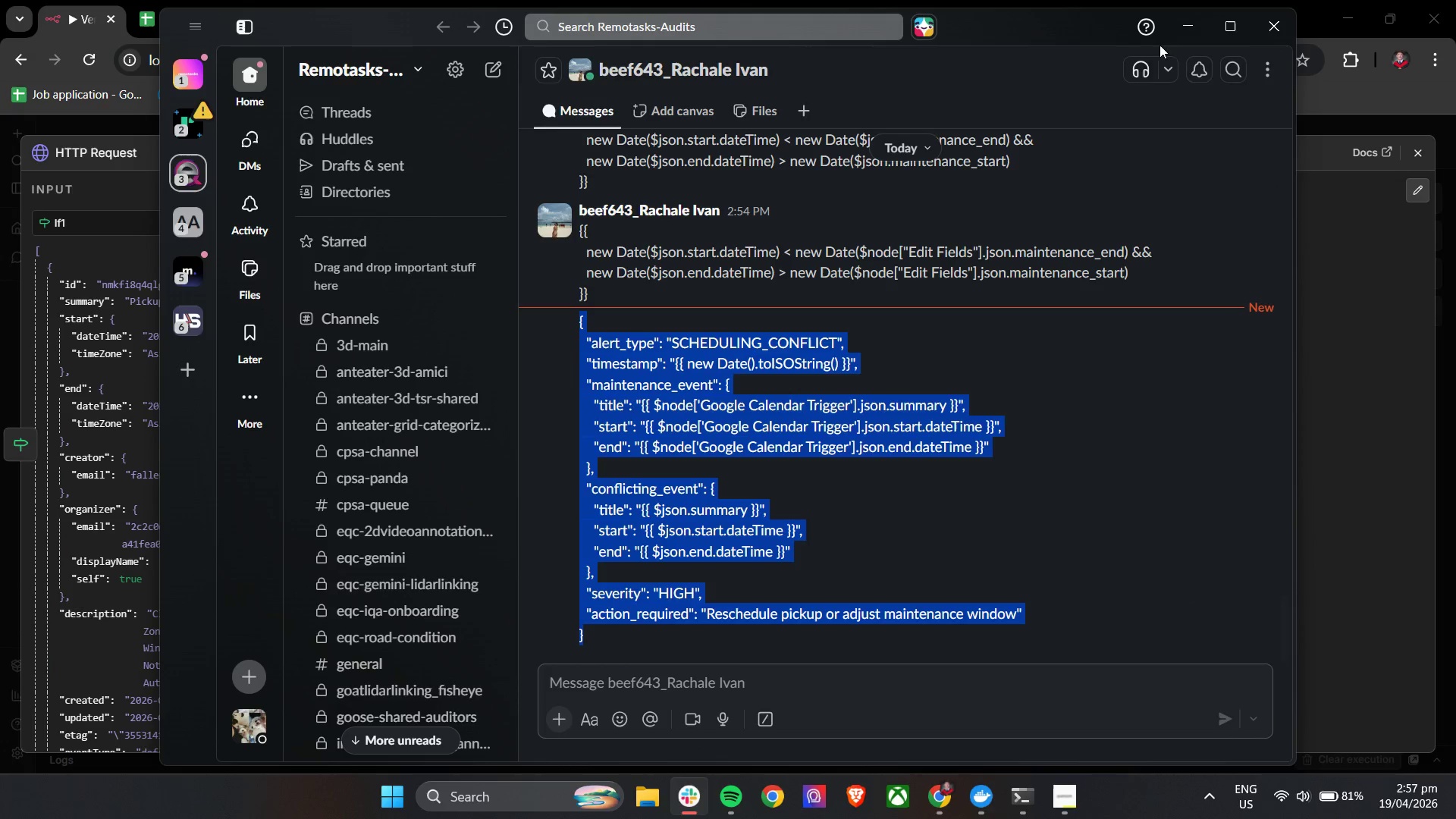 
key(Control+C)
 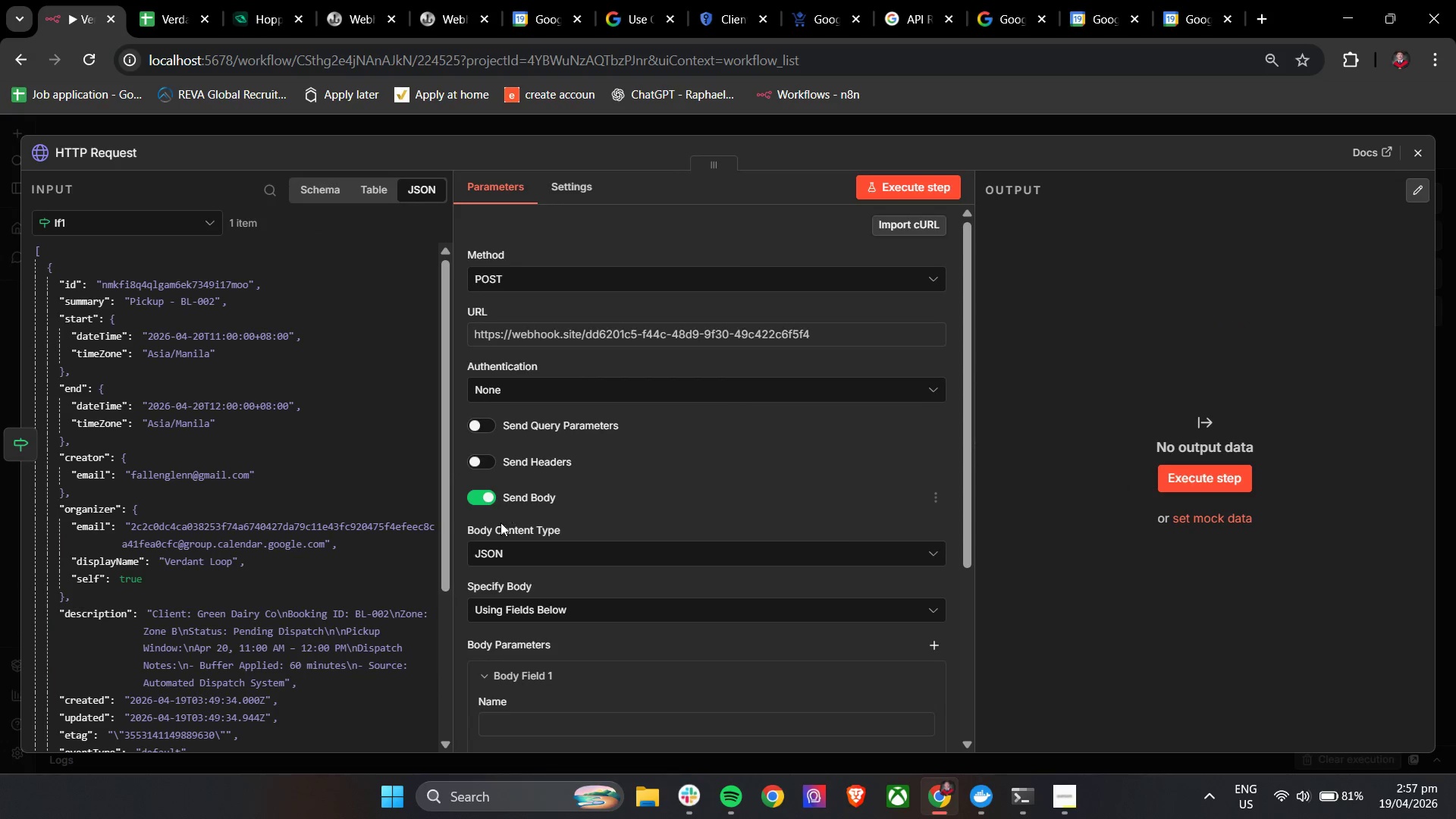 
scroll: coordinate [555, 582], scroll_direction: down, amount: 2.0
 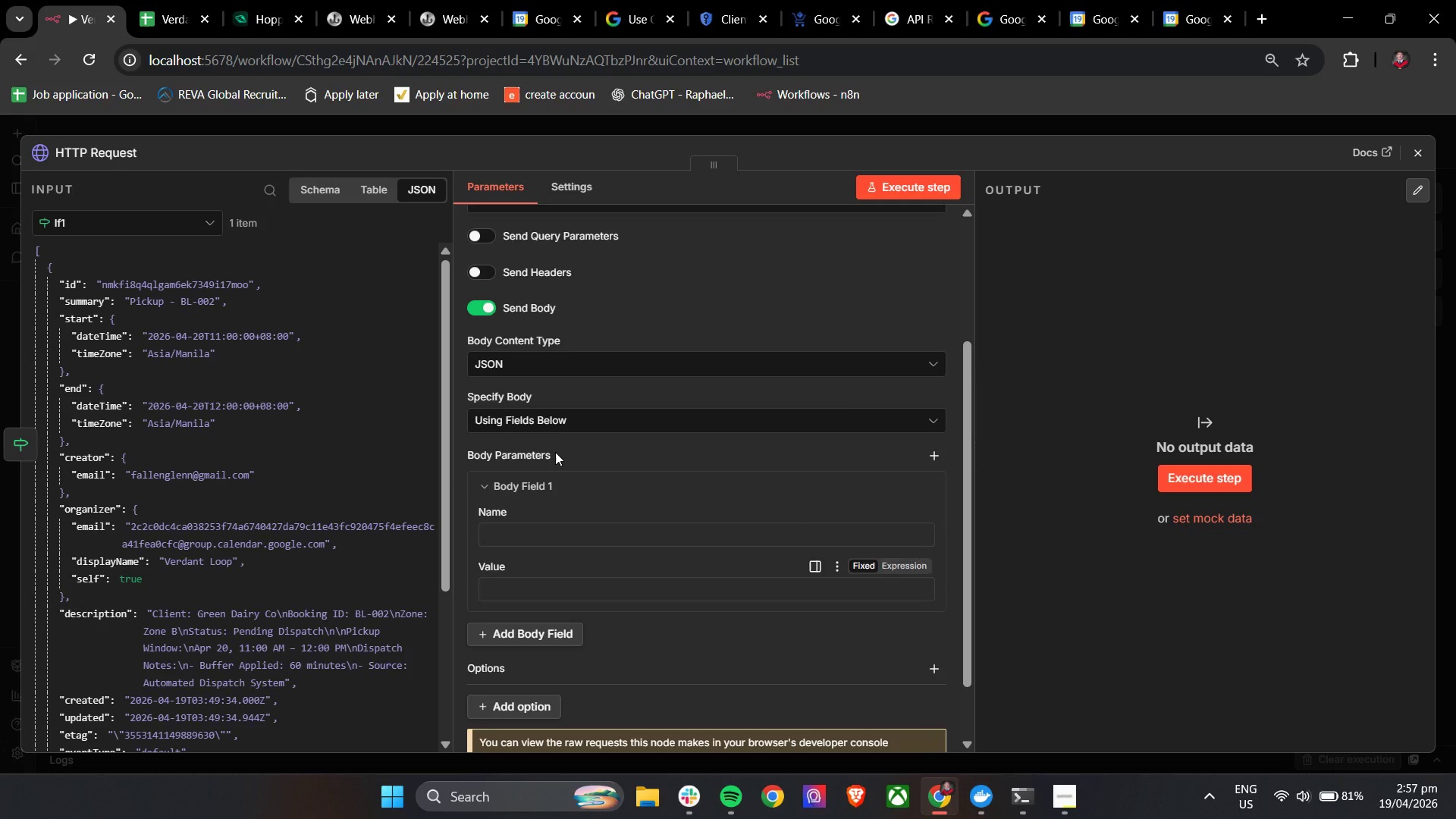 
left_click([556, 418])
 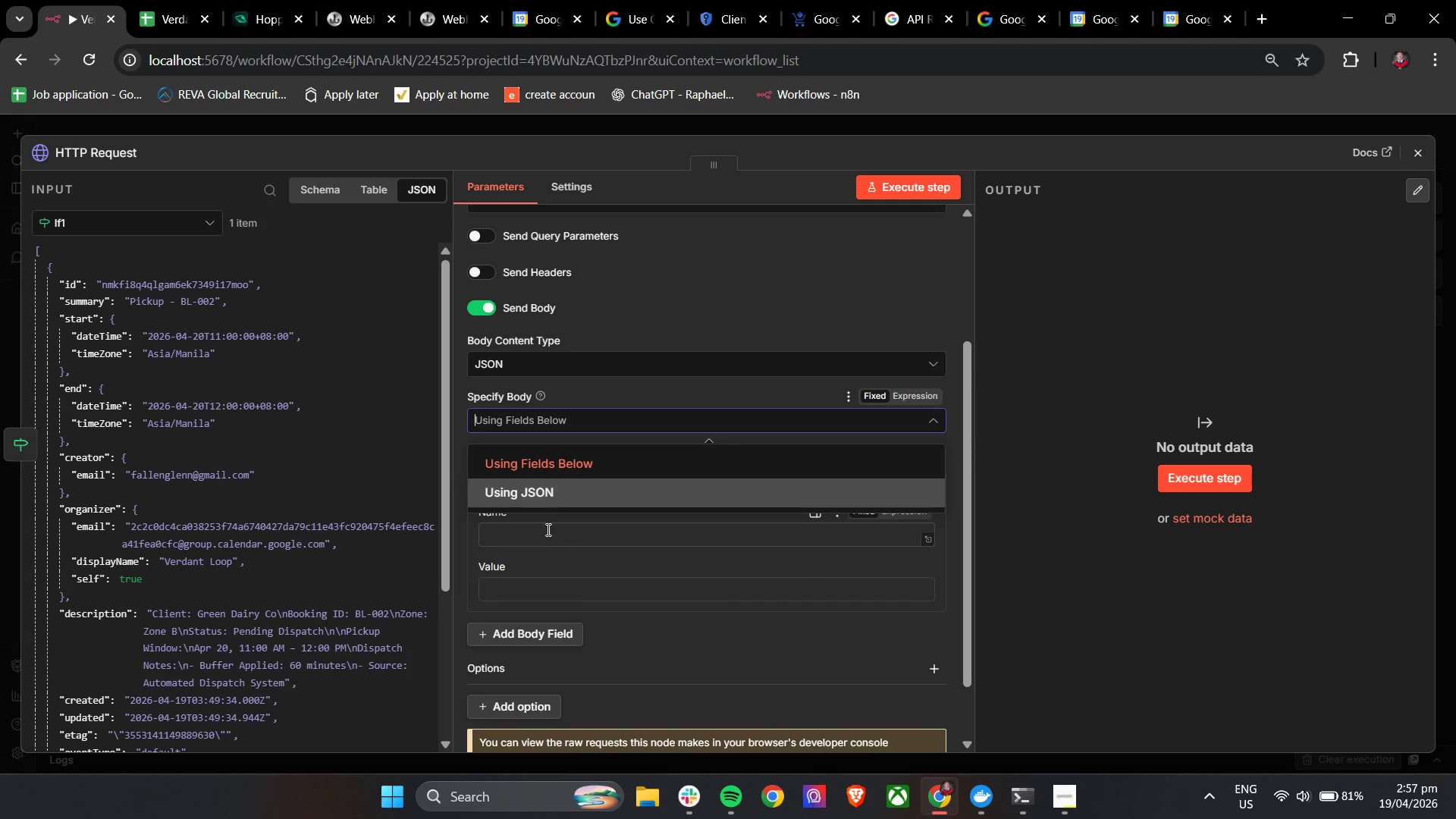 
left_click([550, 495])
 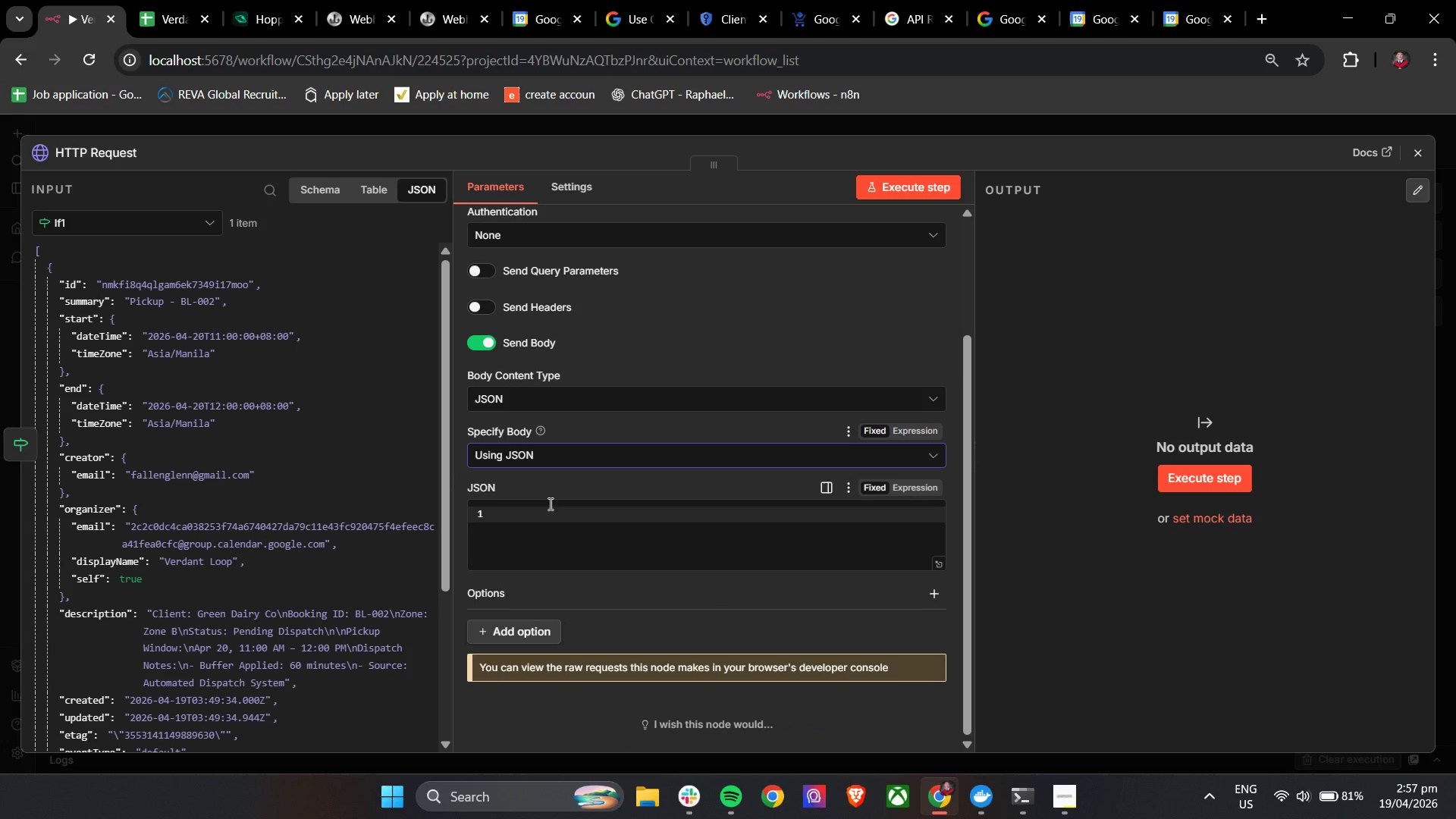 
left_click([538, 530])
 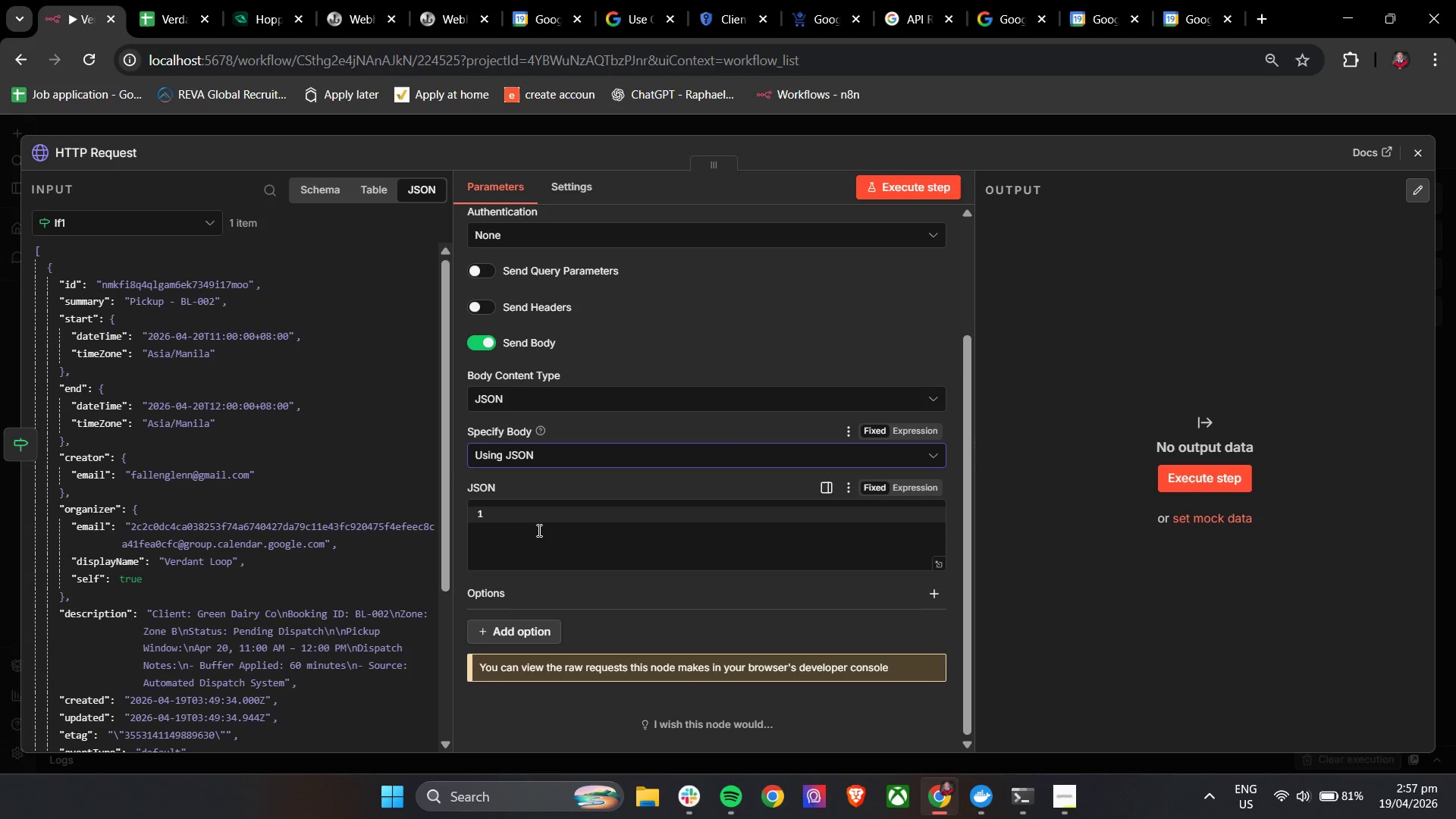 
key(Control+V)
 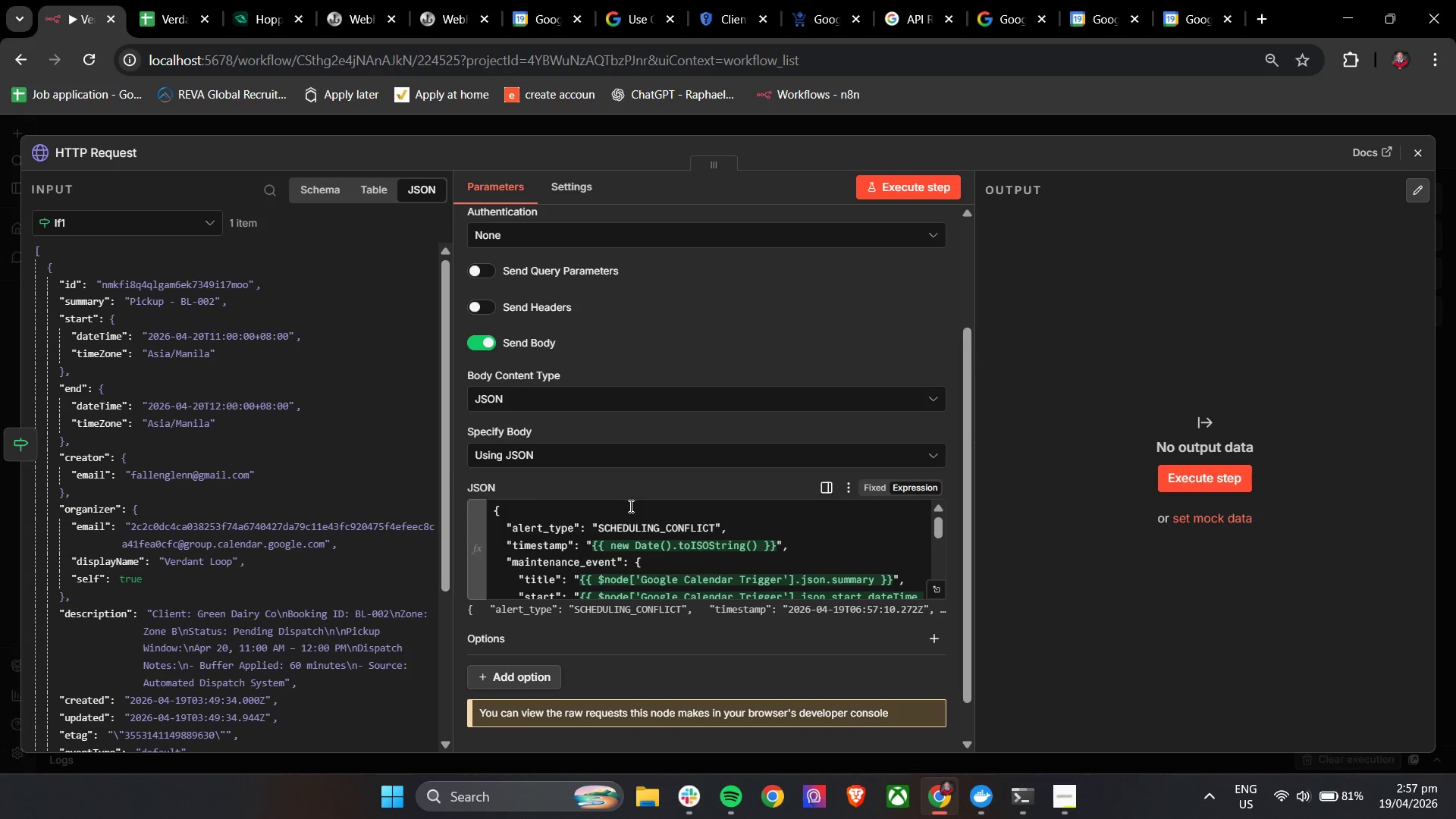 
scroll: coordinate [620, 556], scroll_direction: down, amount: 9.0
 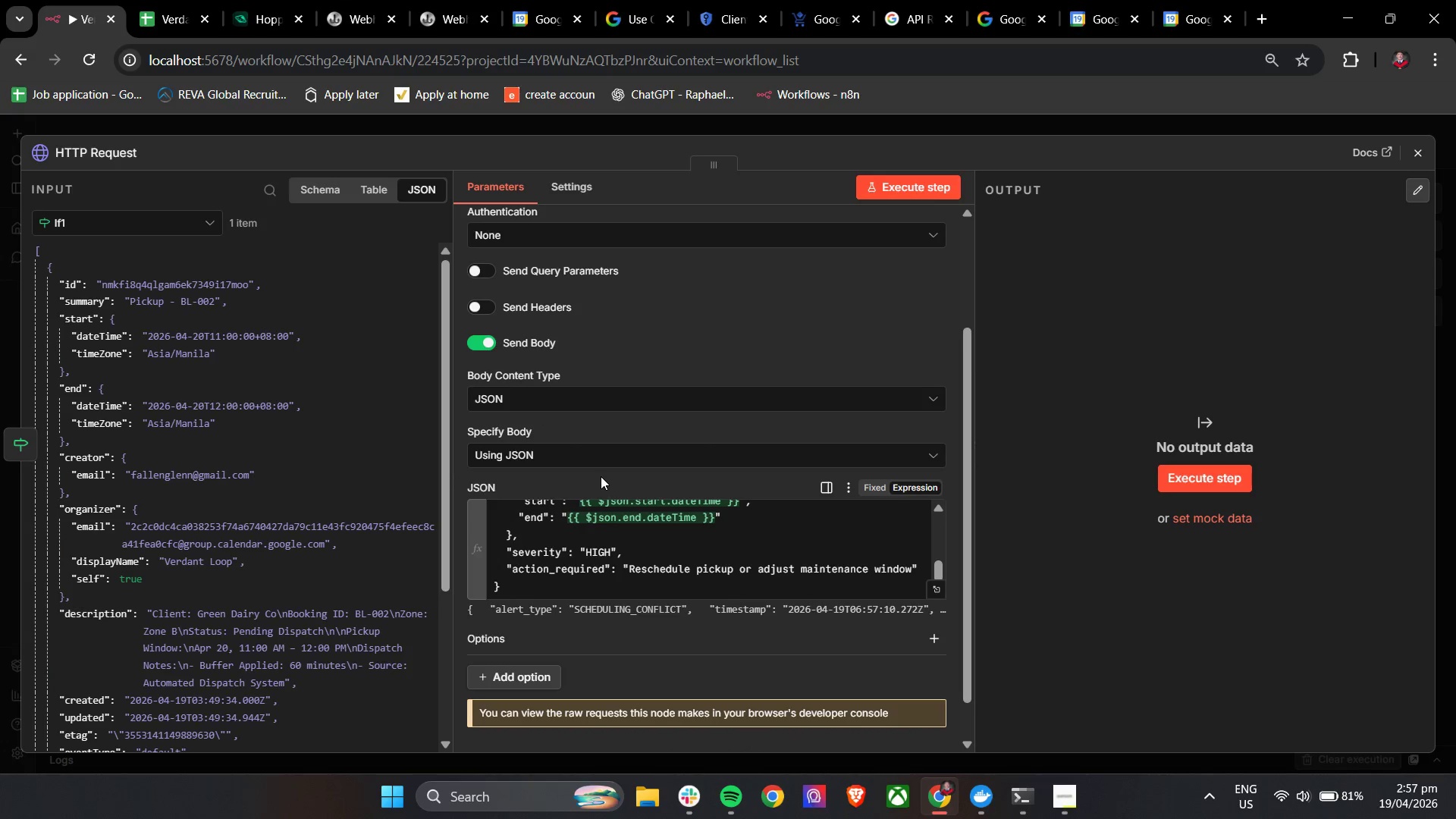 
left_click([601, 476])
 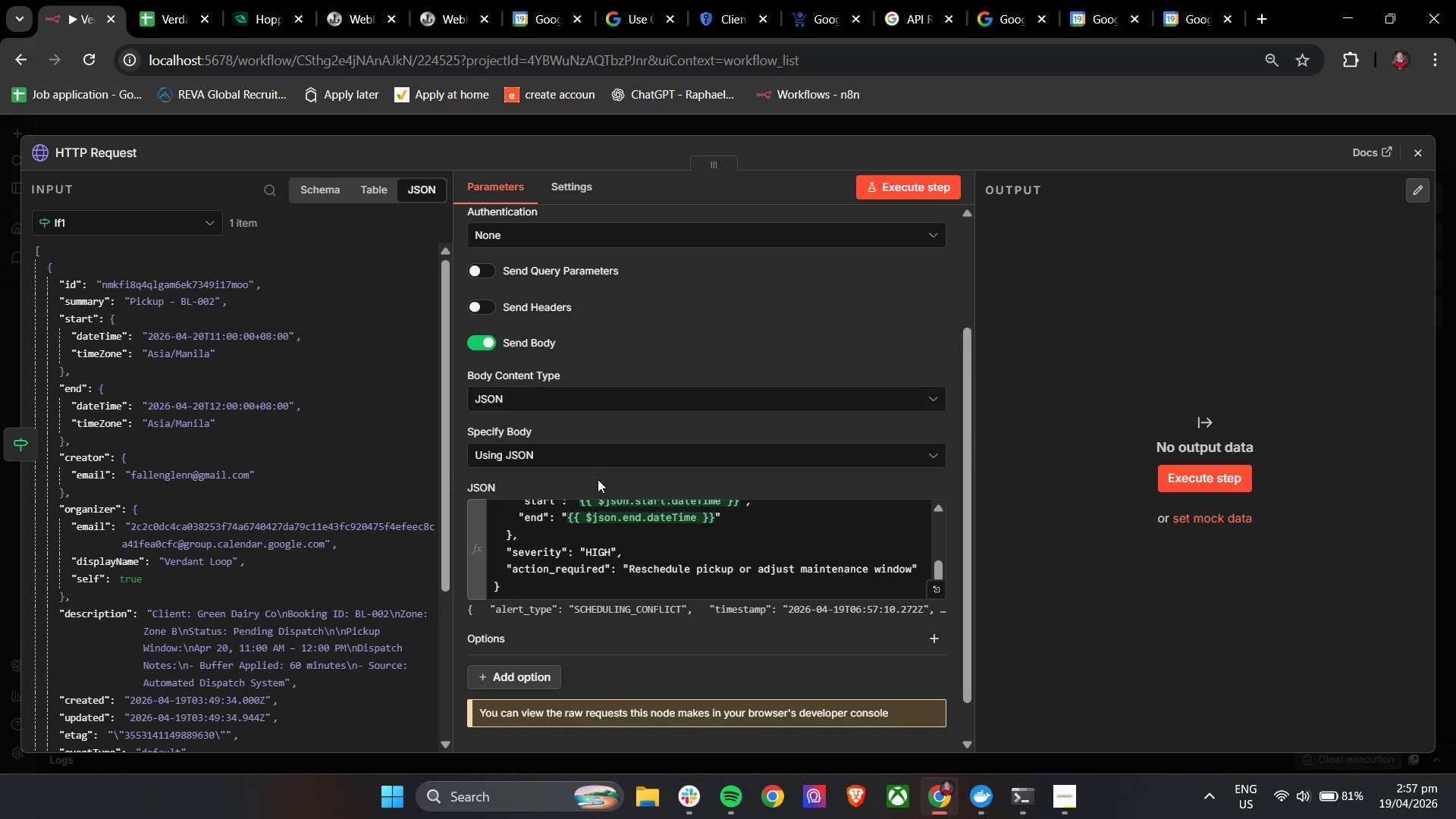 
scroll: coordinate [598, 480], scroll_direction: up, amount: 3.0
 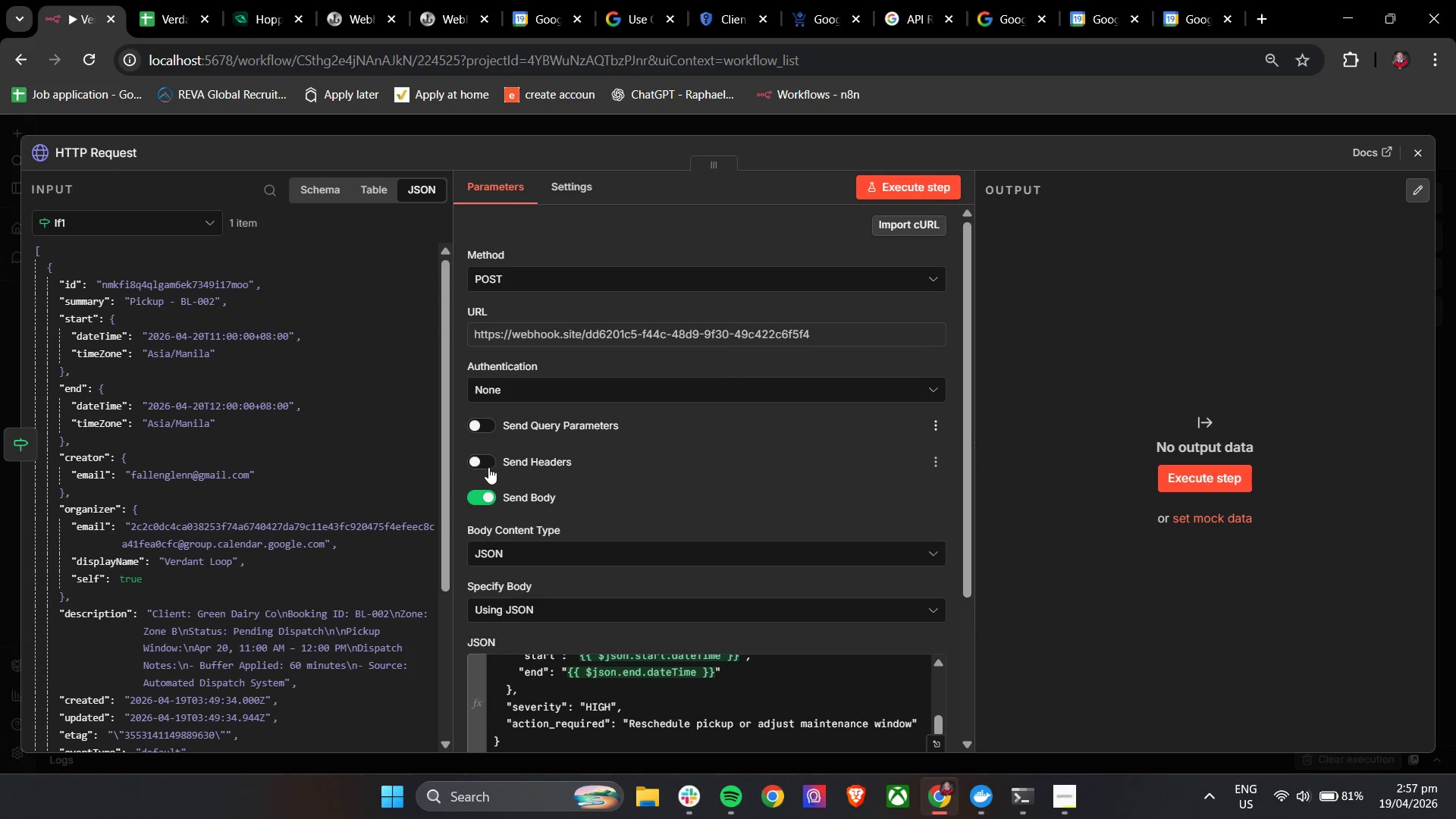 
left_click([482, 466])
 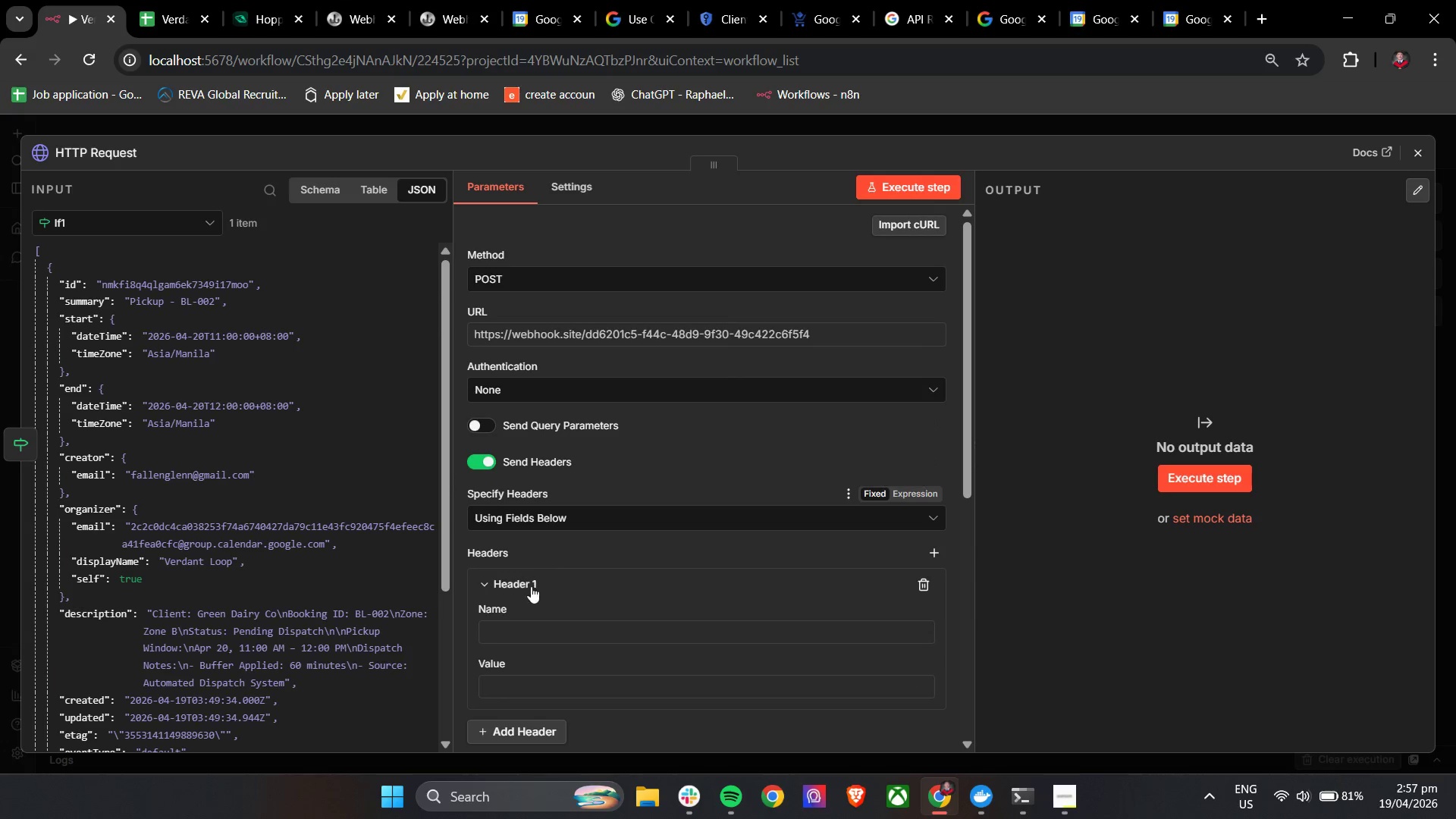 
left_click([511, 633])
 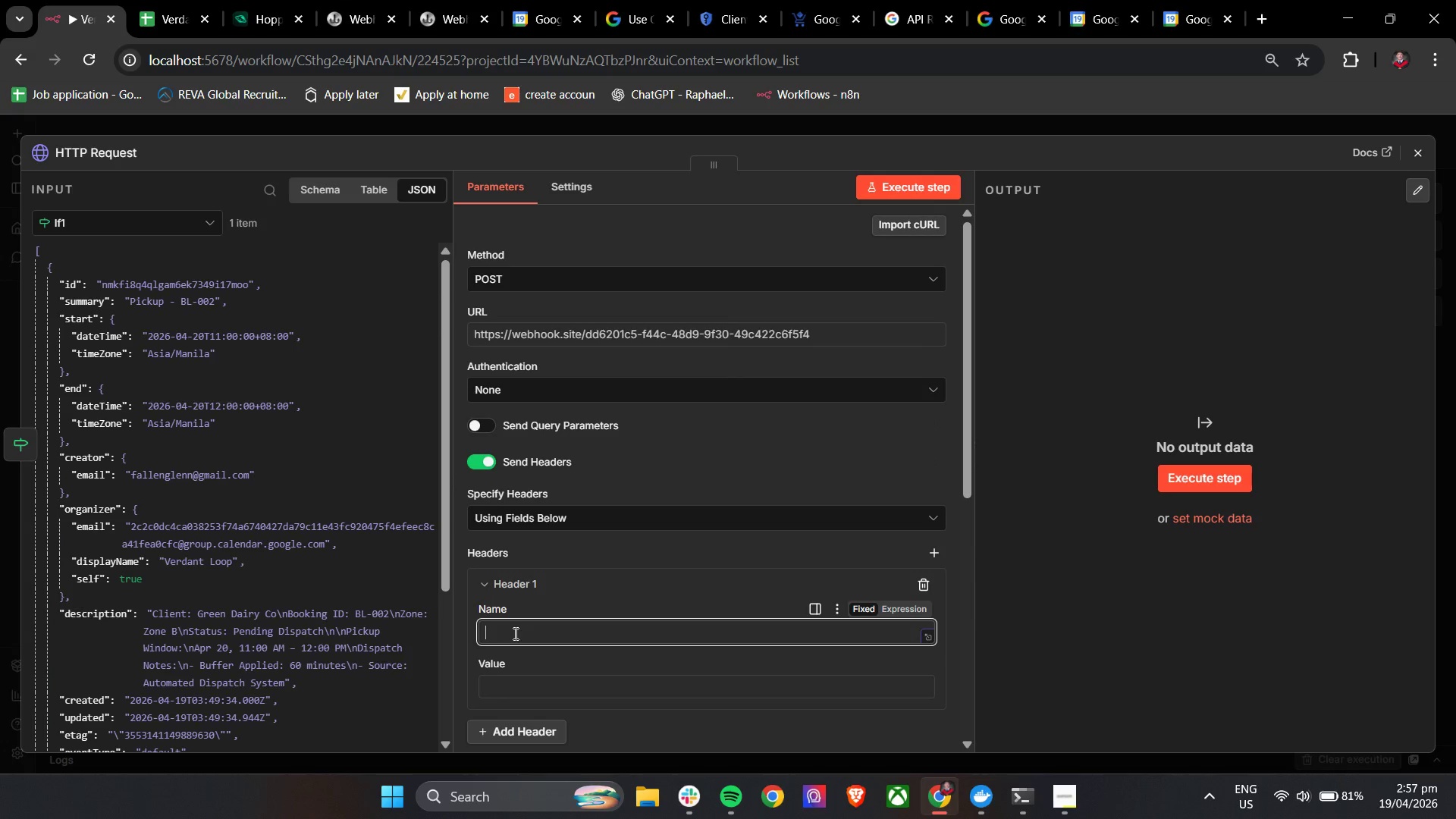 
type(n)
key(Backspace)
type(Content-Type)
 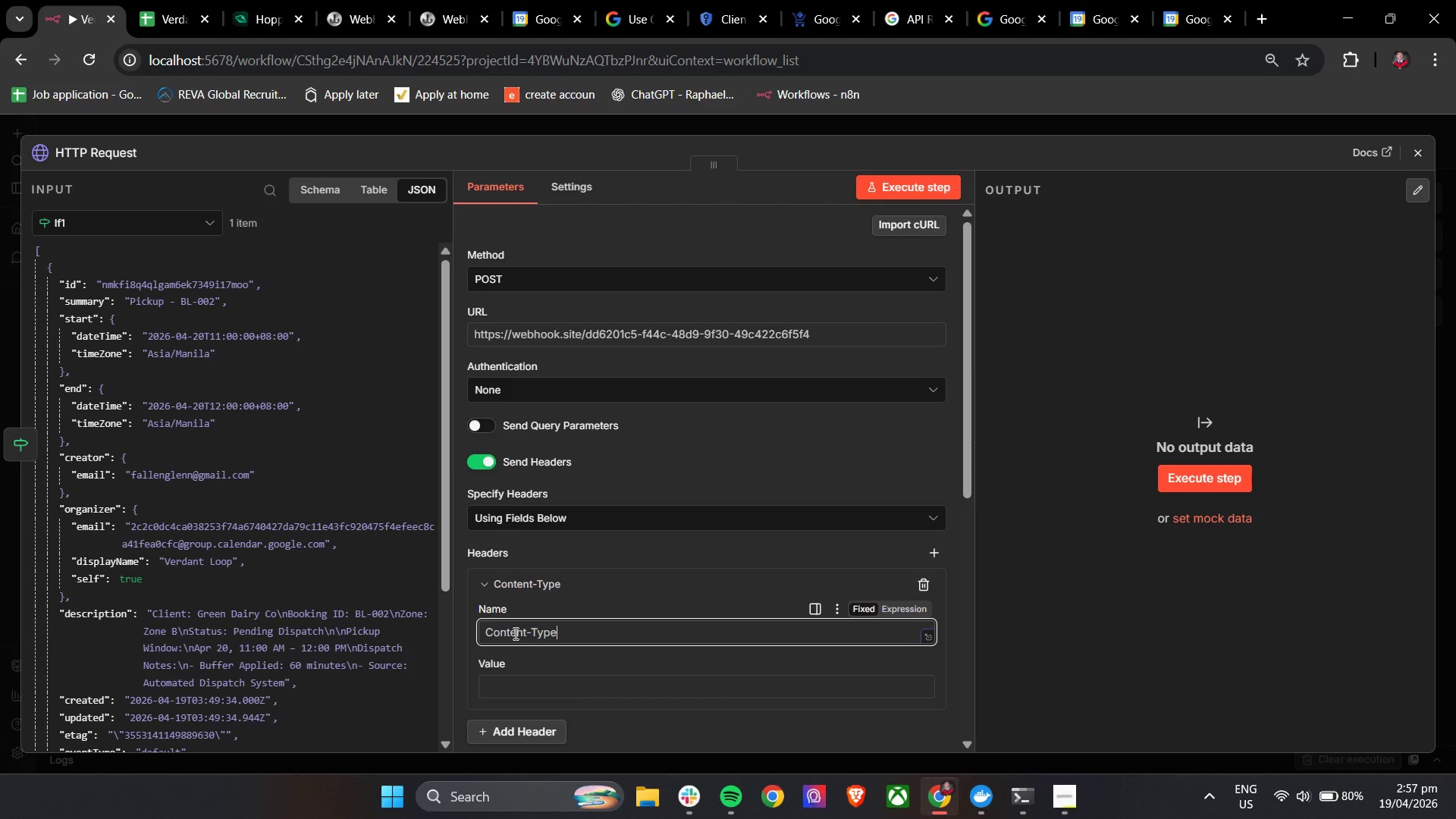 
 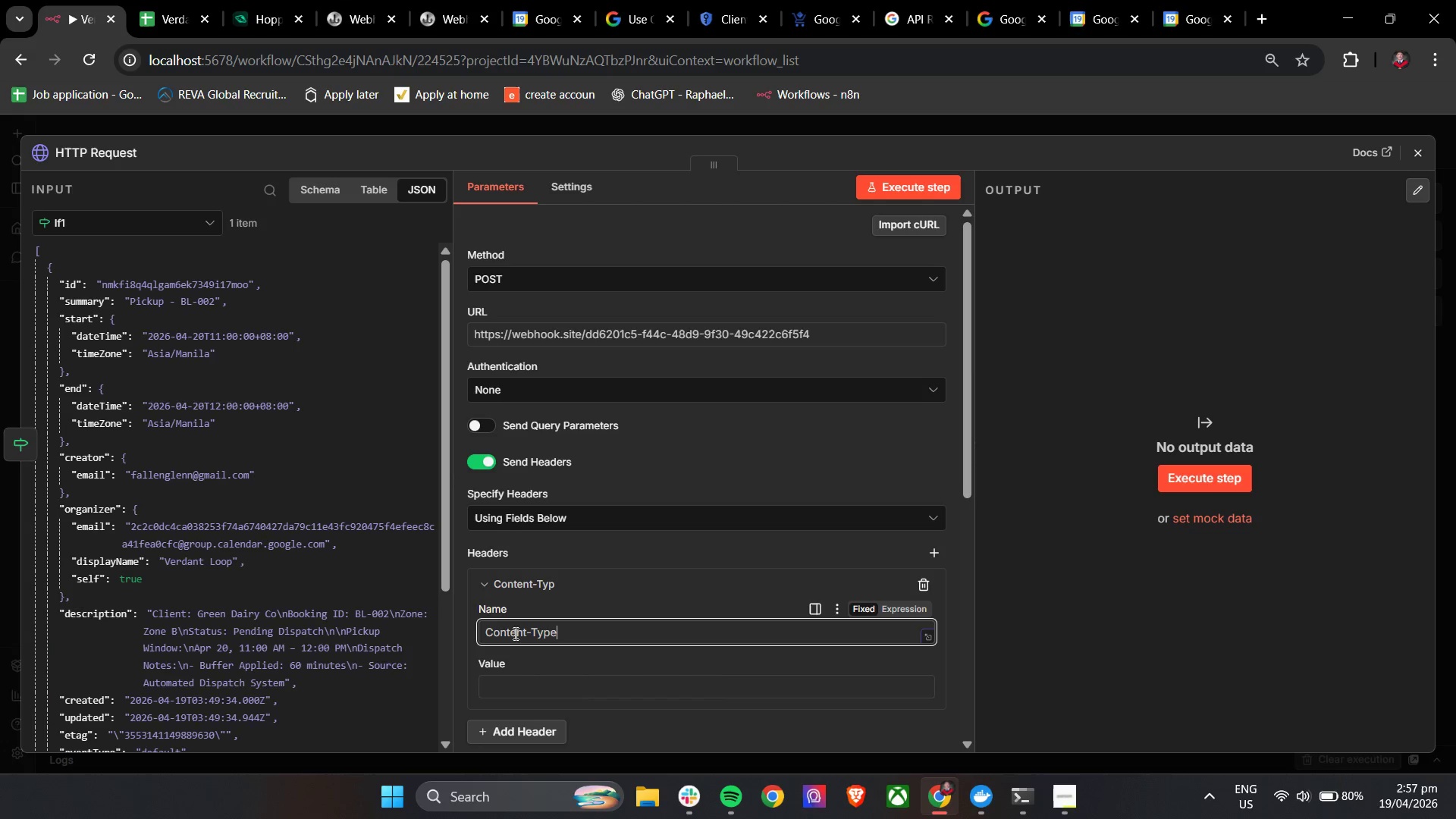 
key(Enter)
 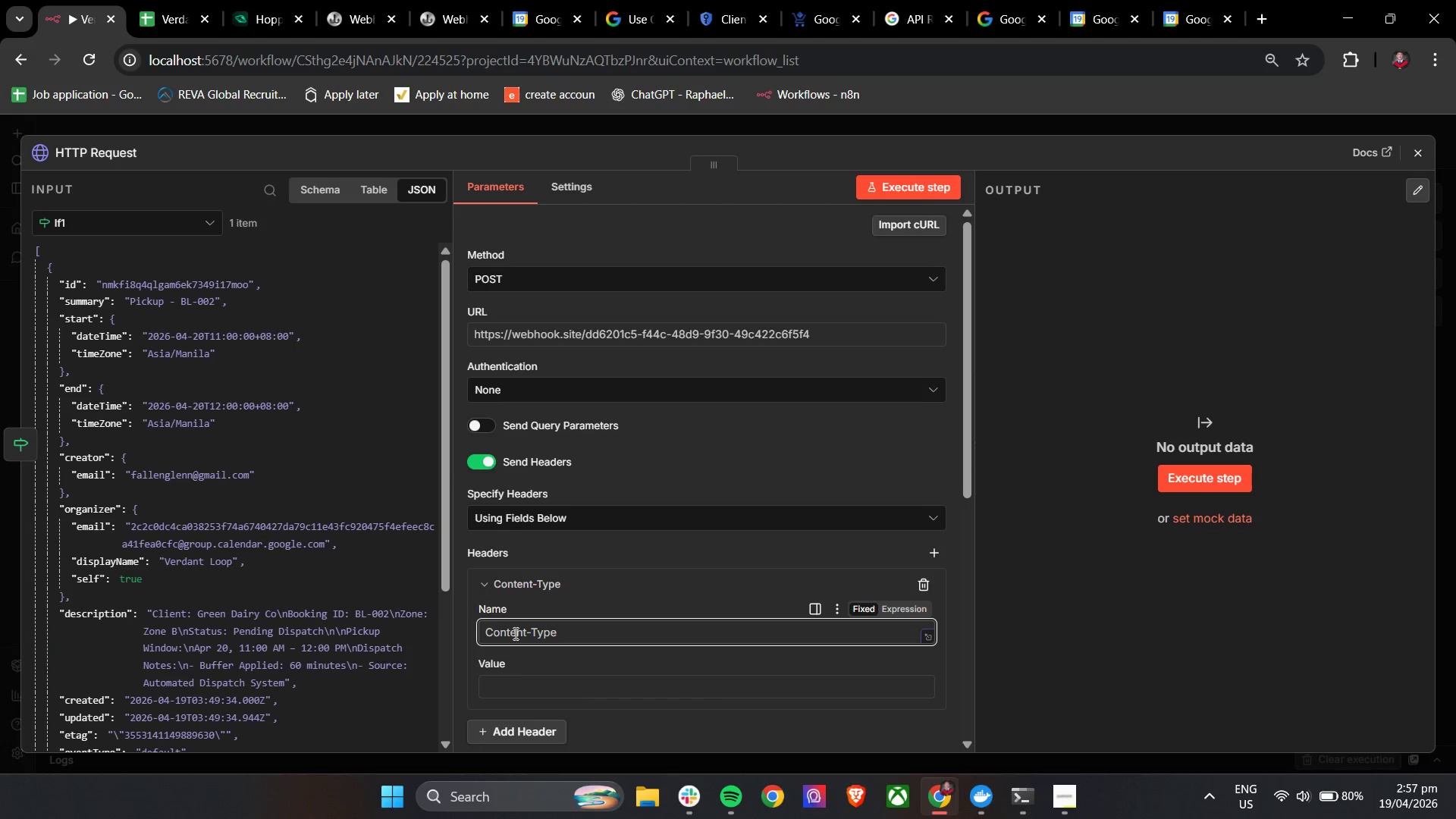 
left_click([504, 694])
 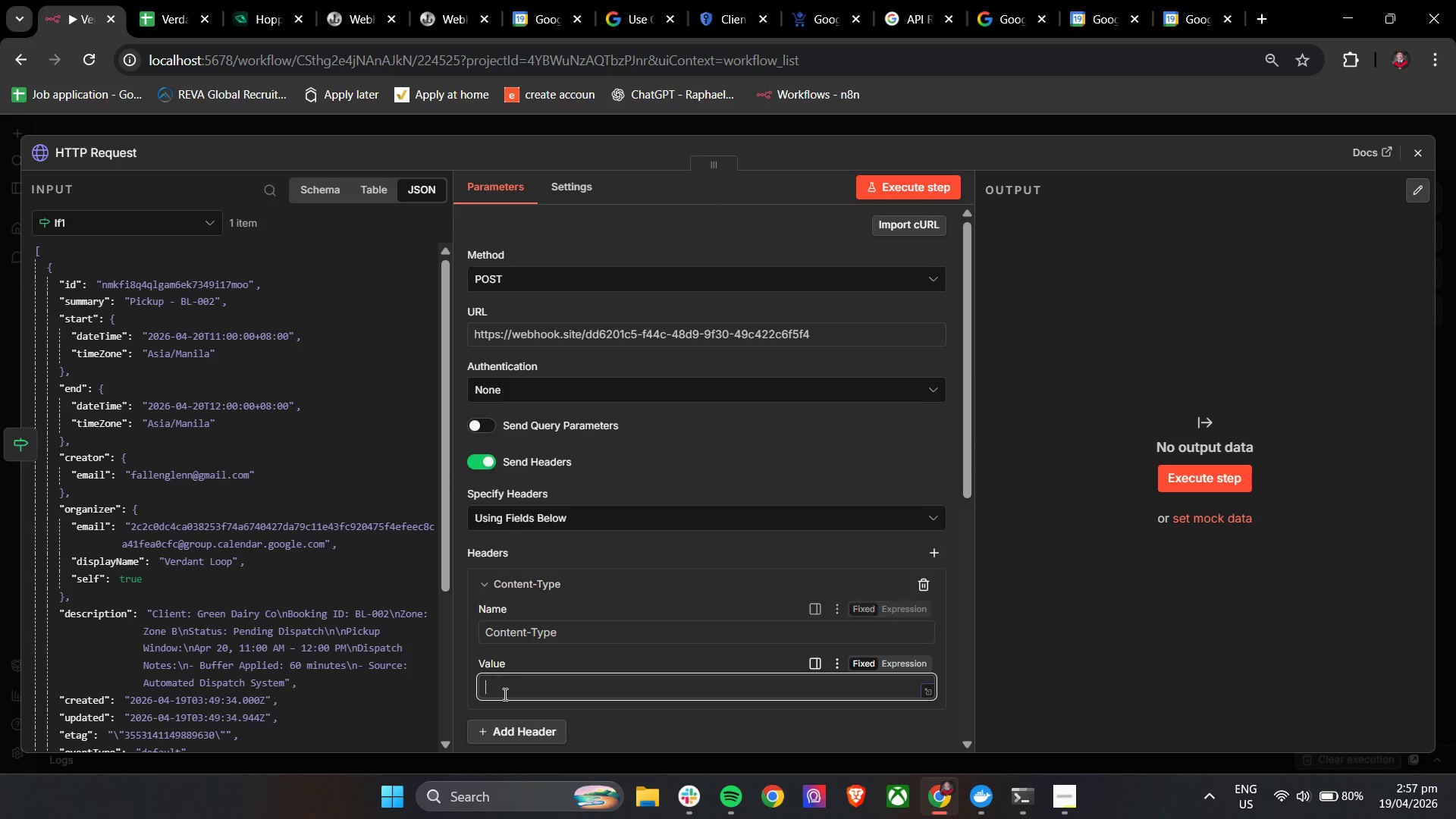 
type(Application/s)
key(Backspace)
type(json)
 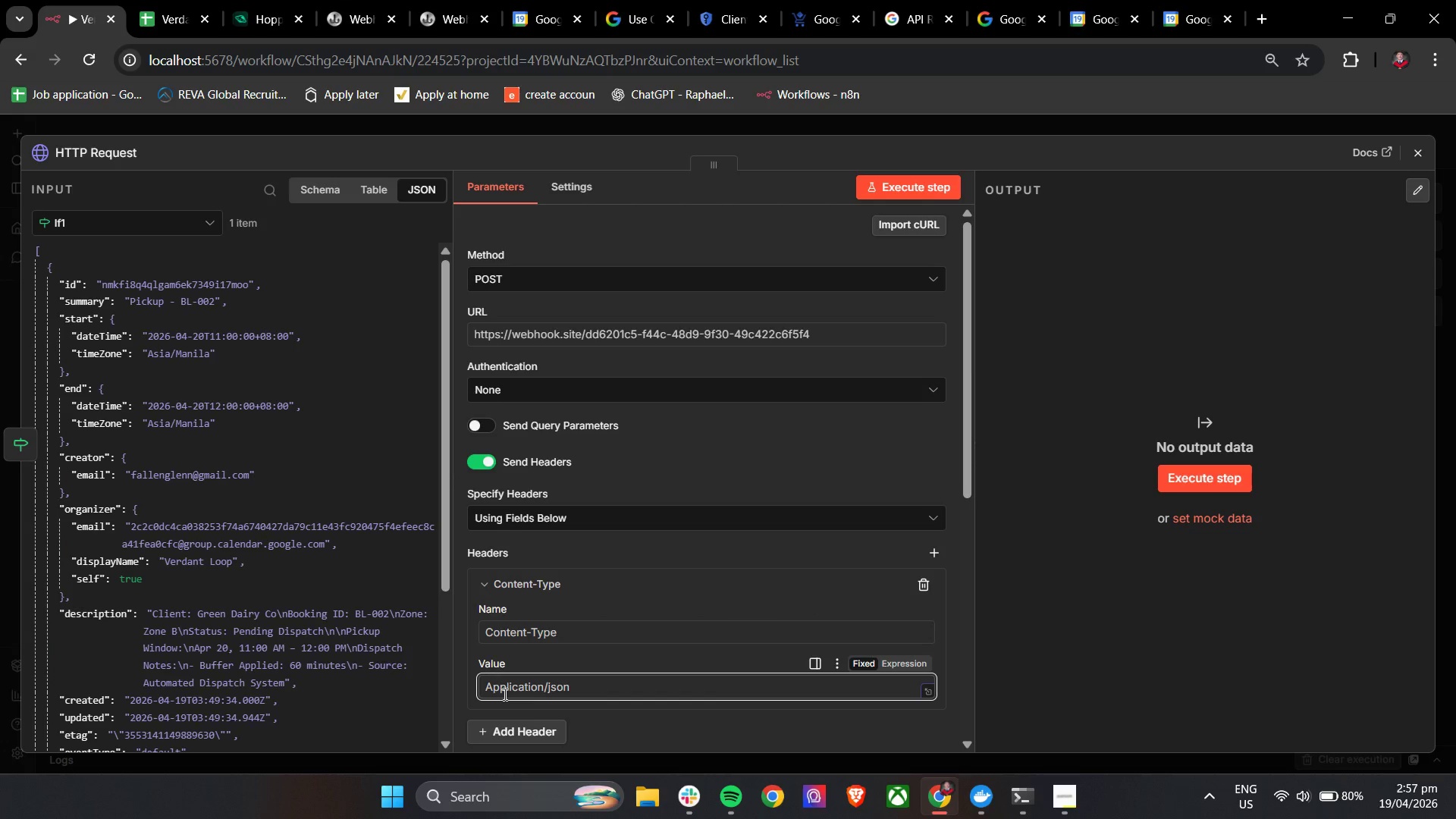 
scroll: coordinate [579, 643], scroll_direction: down, amount: 3.0
 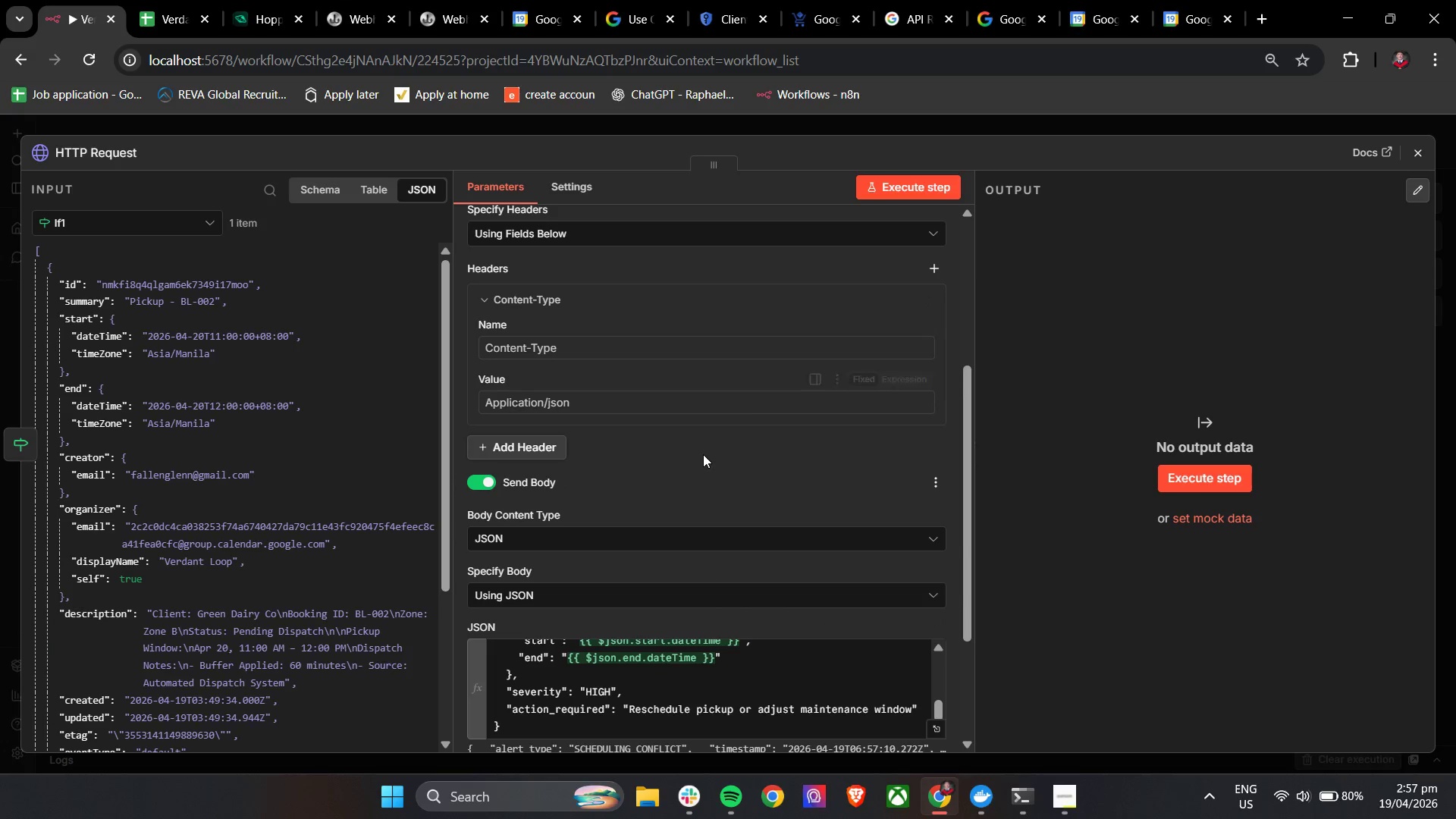 
wait(5.14)
 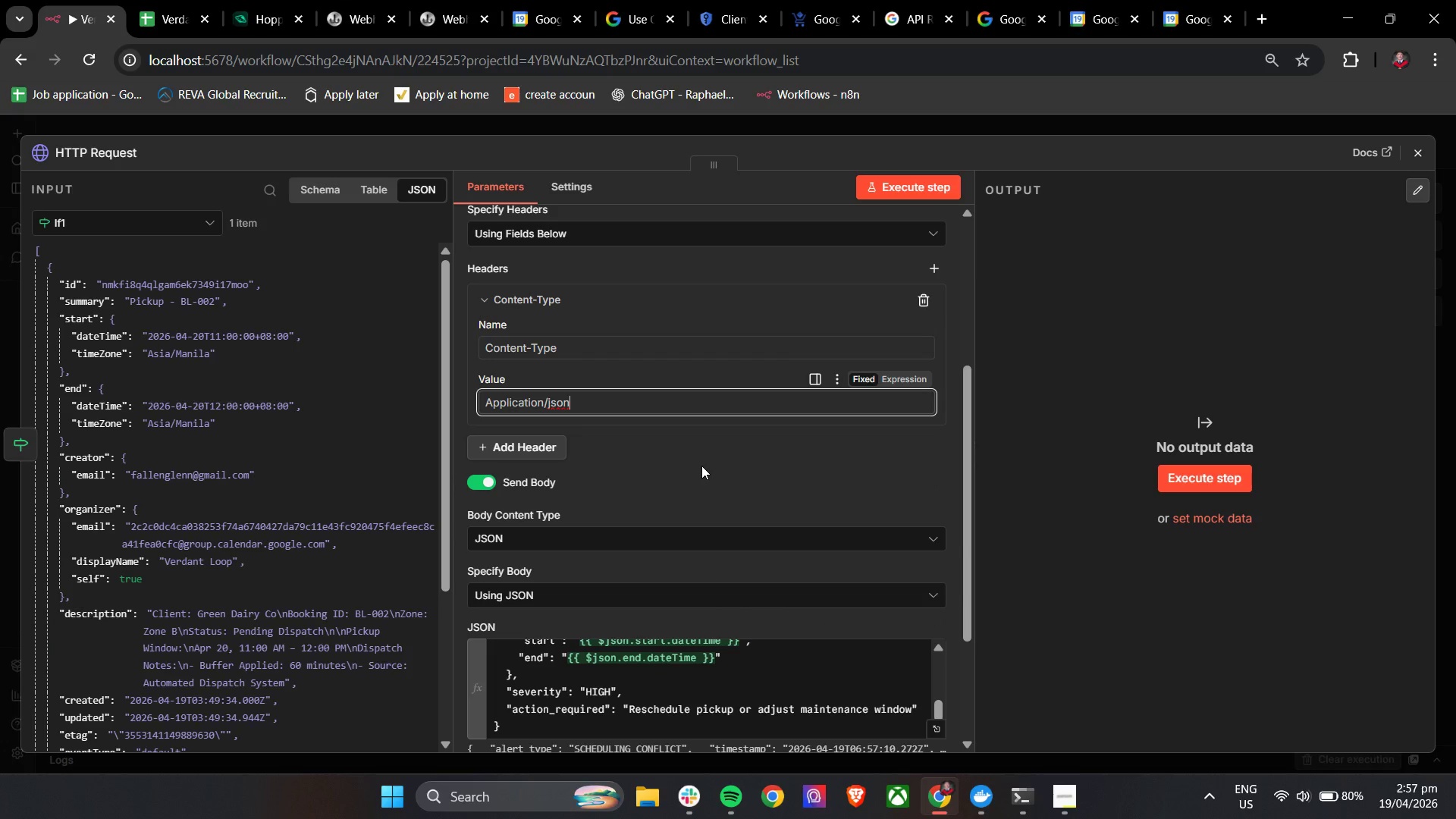 
left_click([877, 193])
 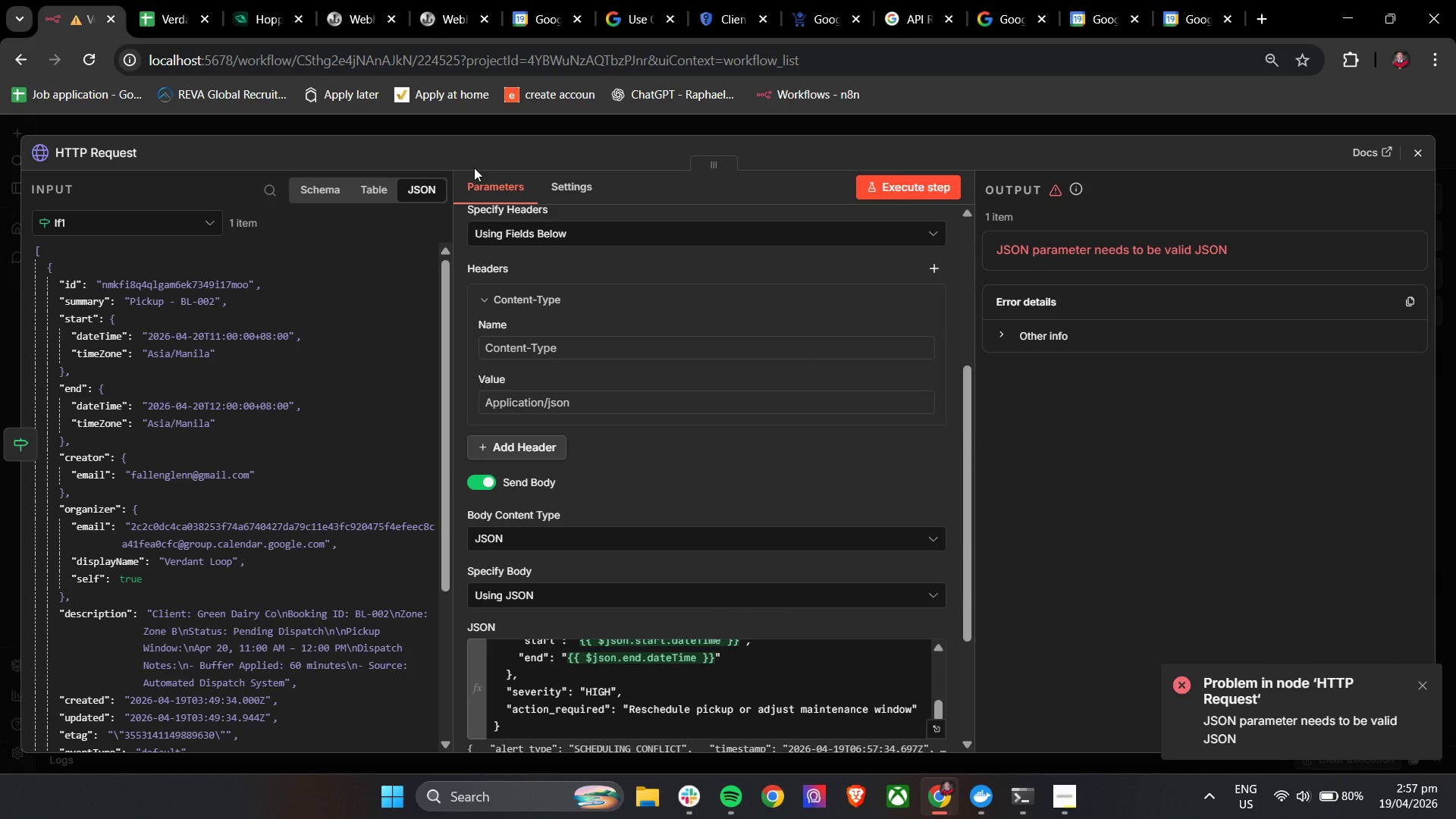 
scroll: coordinate [839, 449], scroll_direction: down, amount: 4.0
 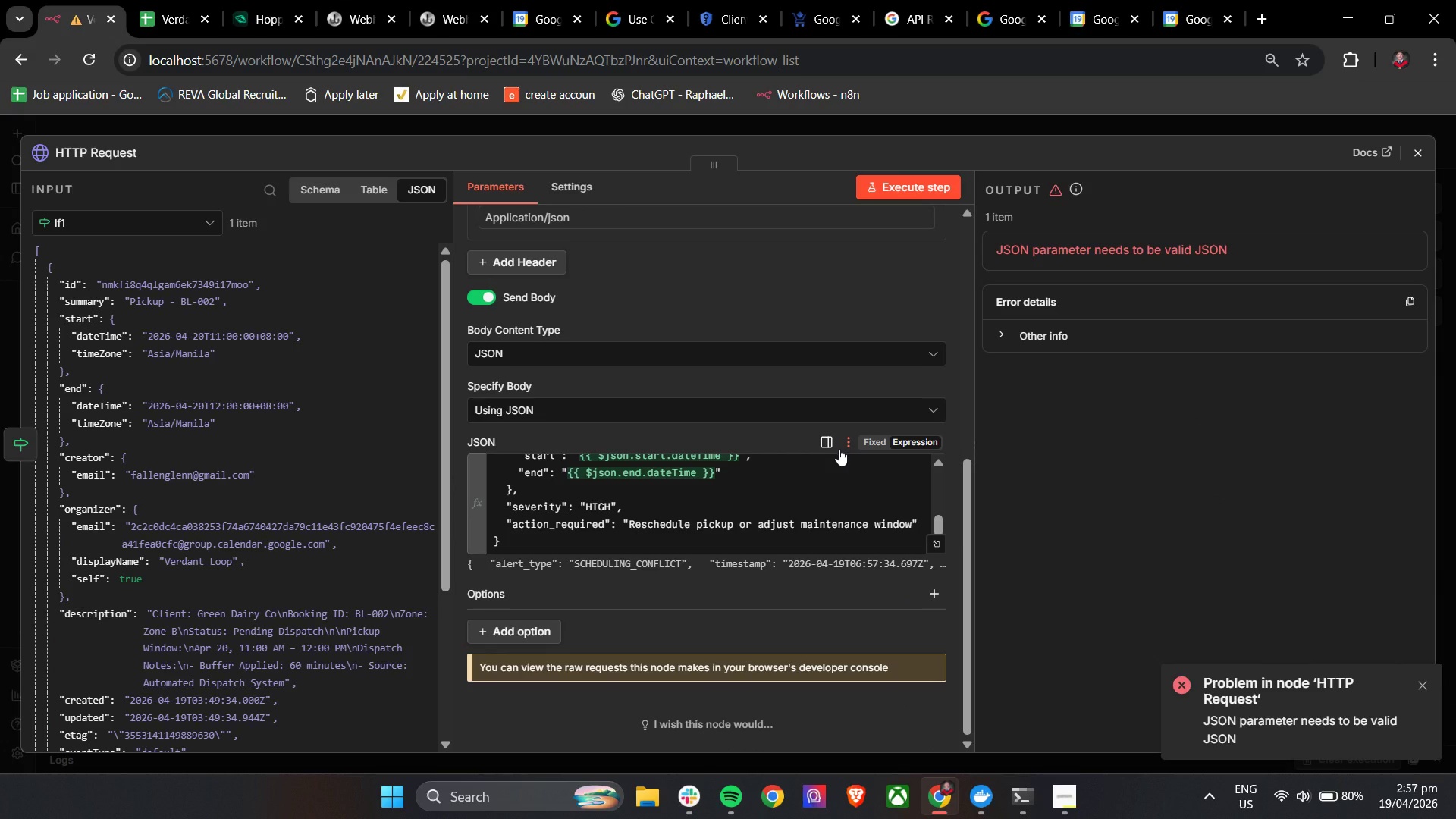 
wait(5.69)
 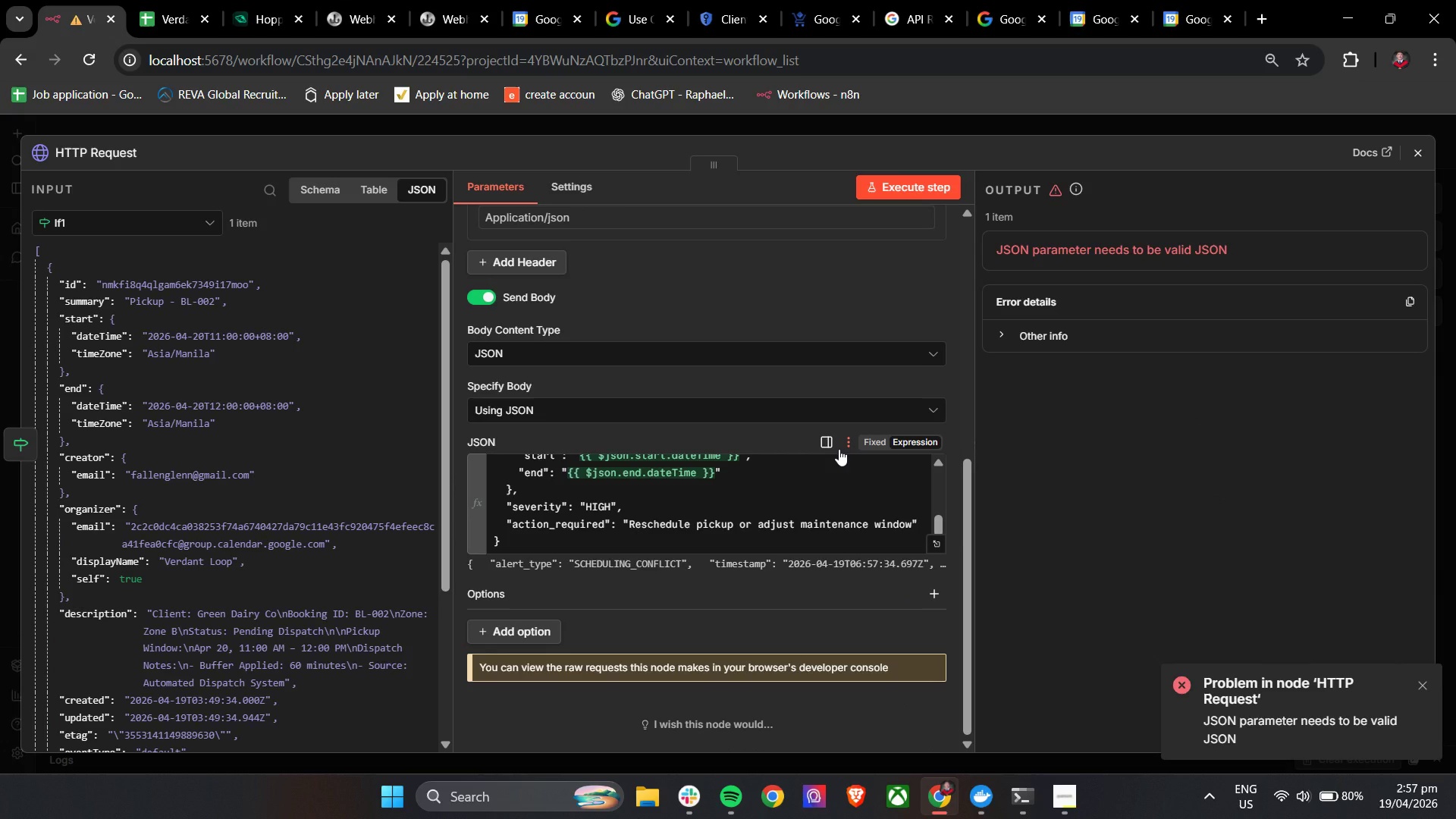 
mouse_move([761, 397])
 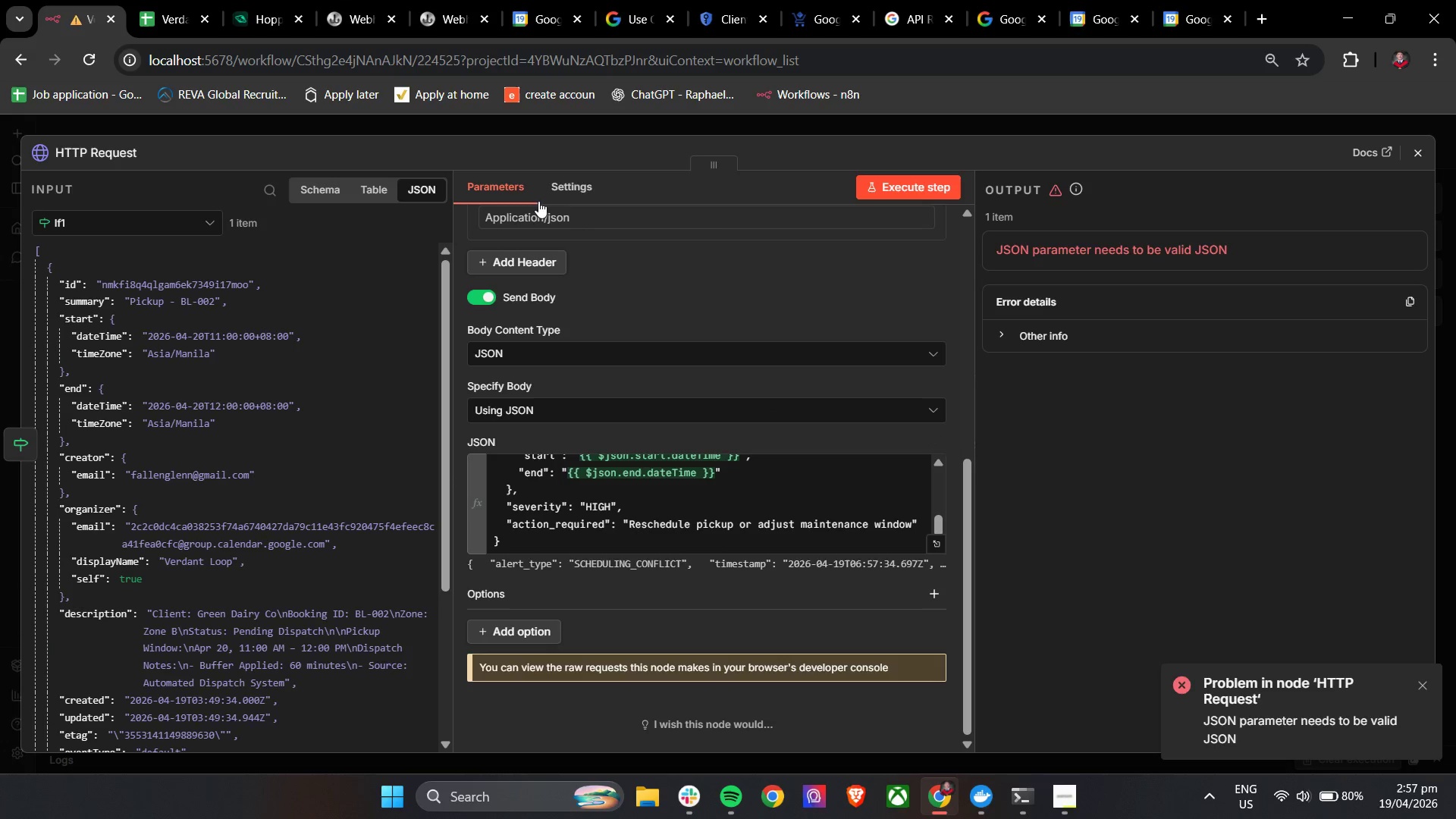 
left_click([573, 190])
 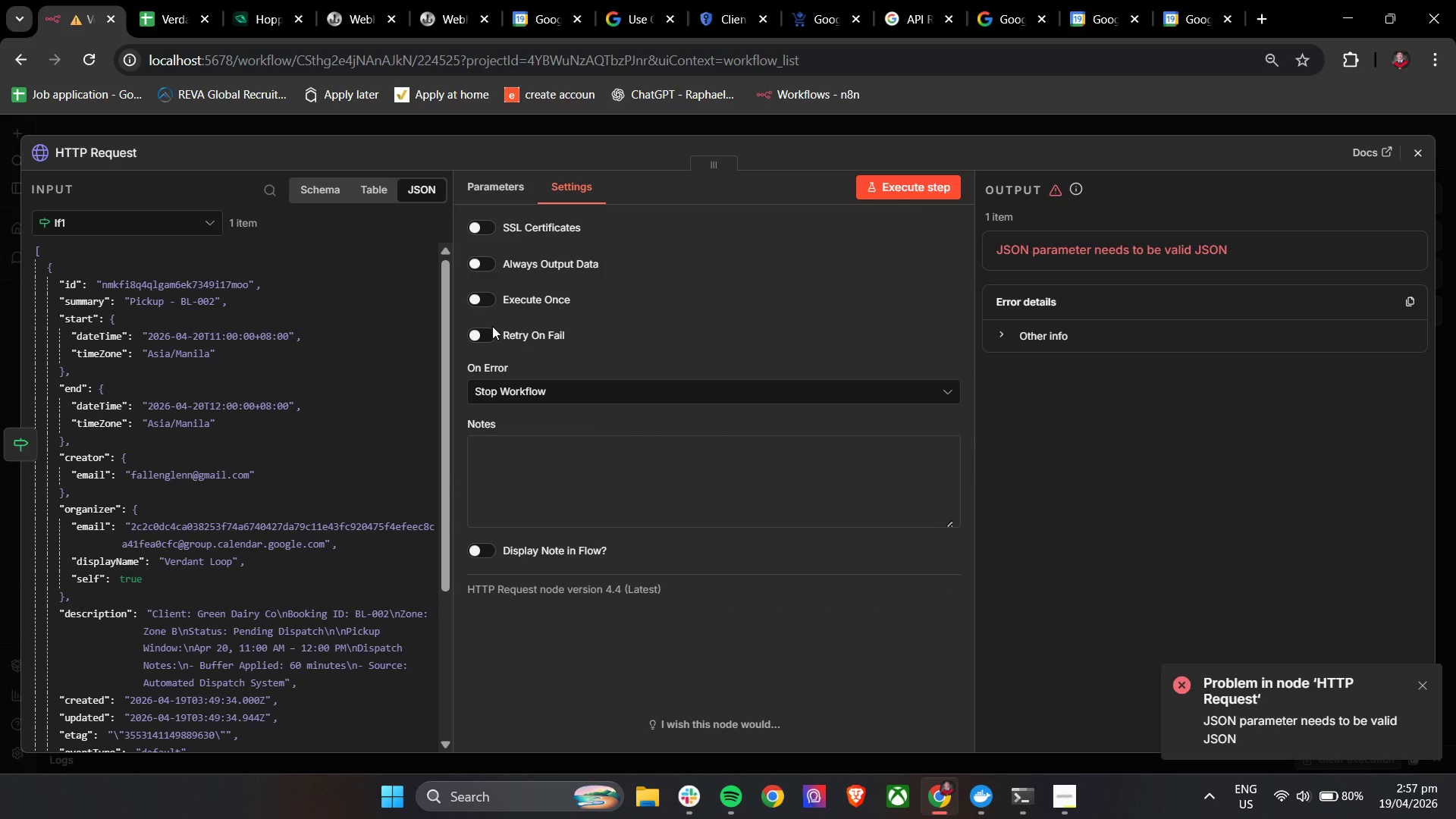 
left_click([473, 336])
 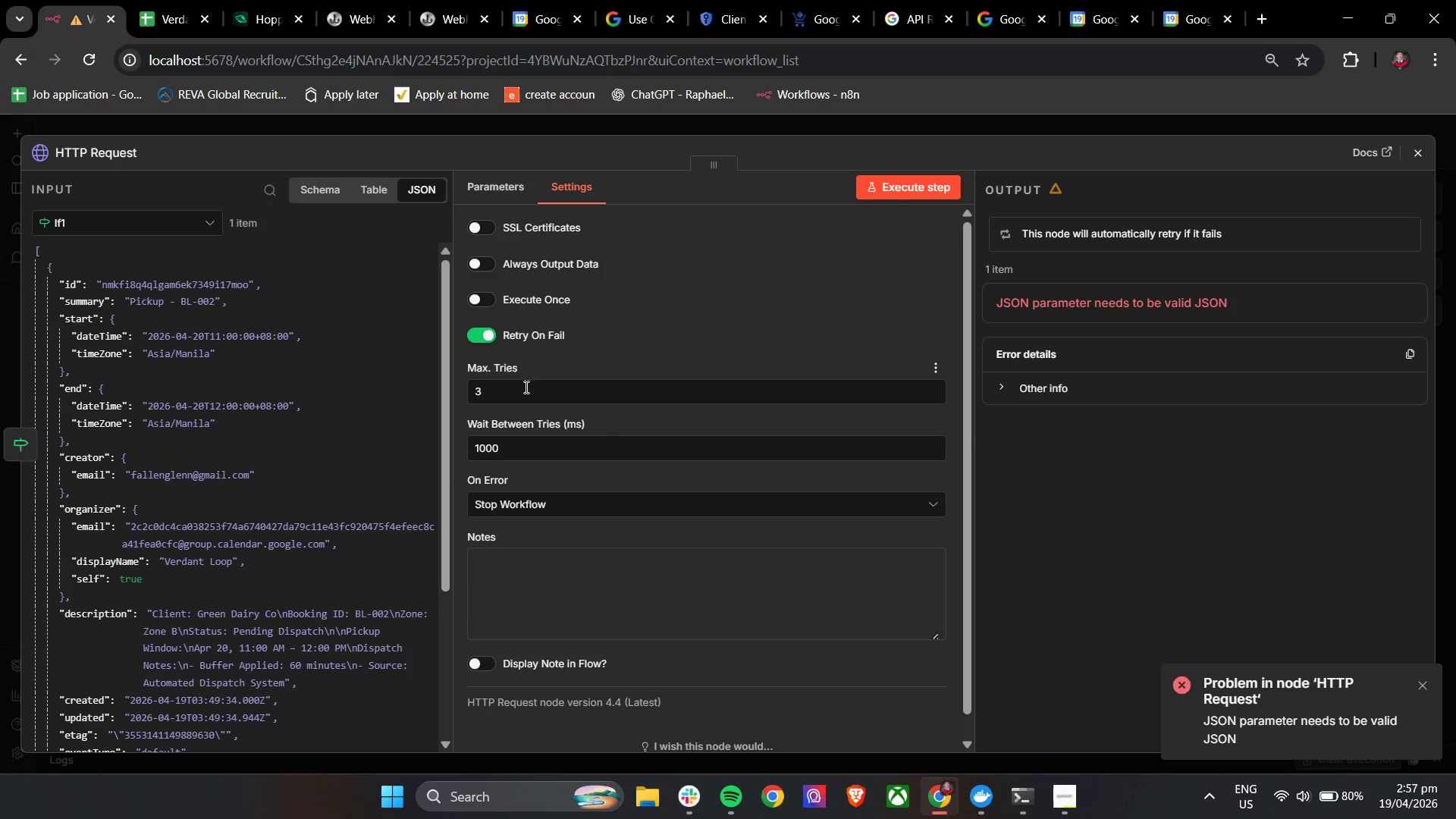 
left_click_drag(start_coordinate=[525, 388], to_coordinate=[463, 384])
 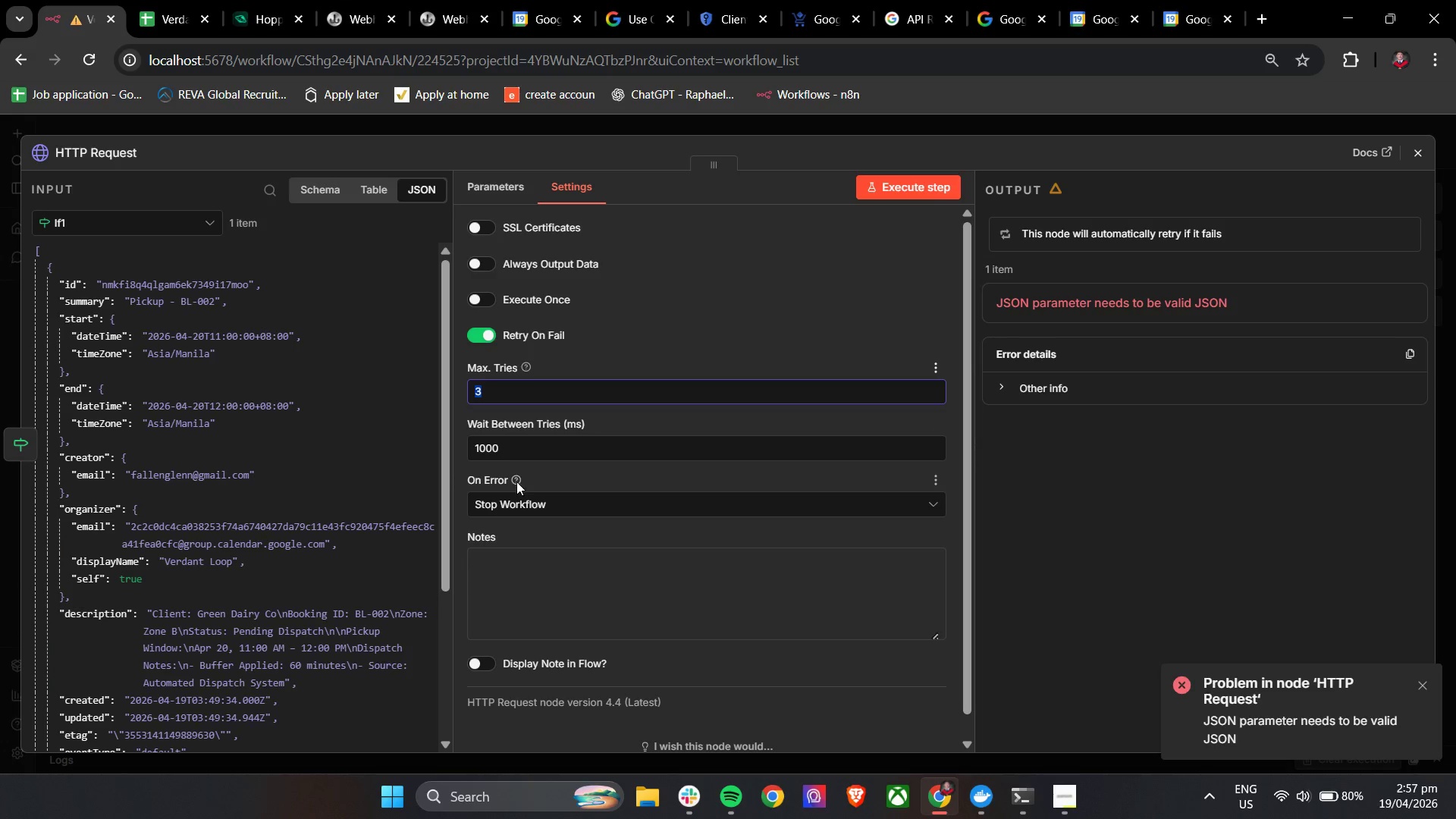 
left_click([519, 514])
 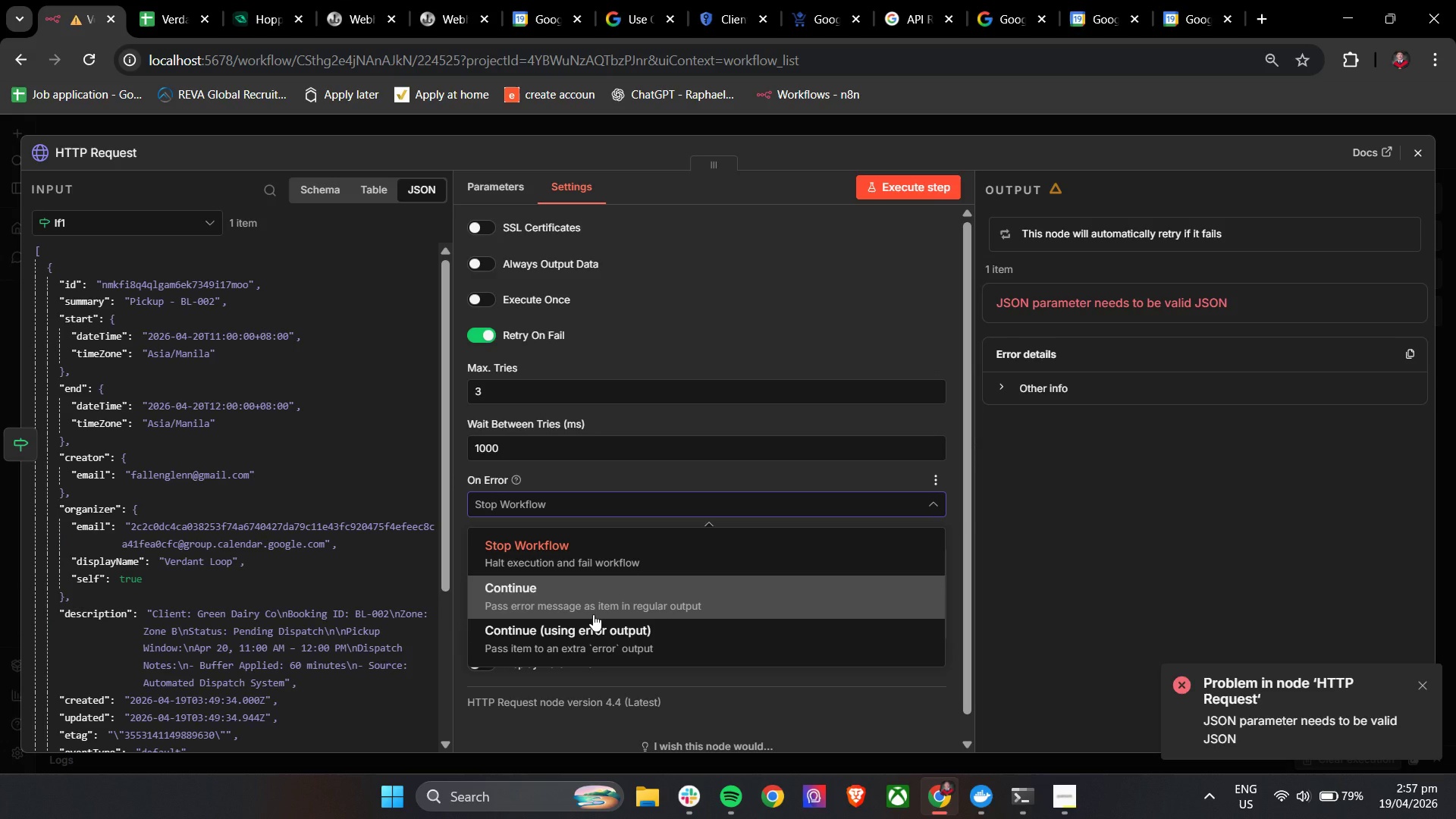 
wait(6.69)
 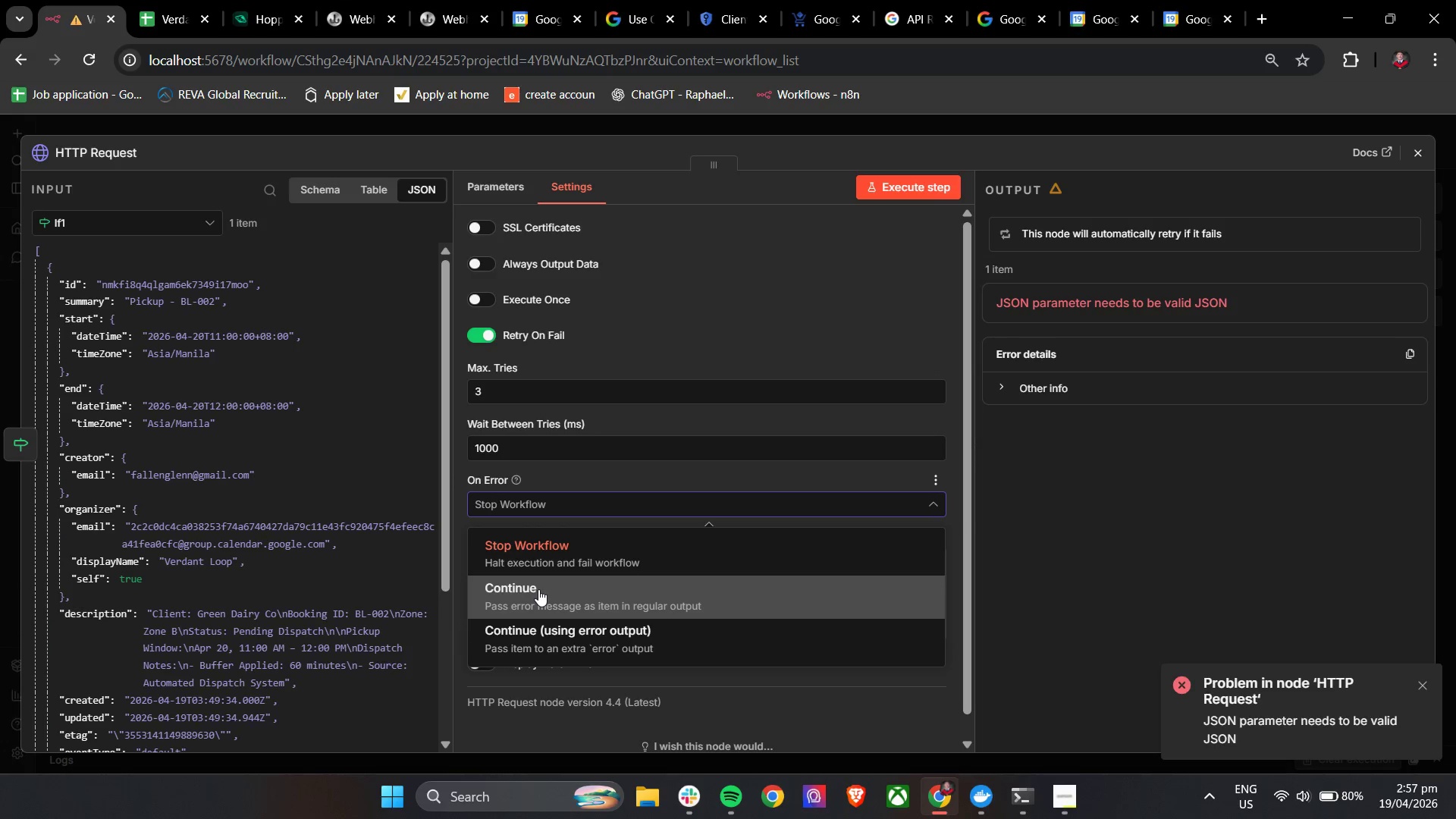 
left_click([595, 613])
 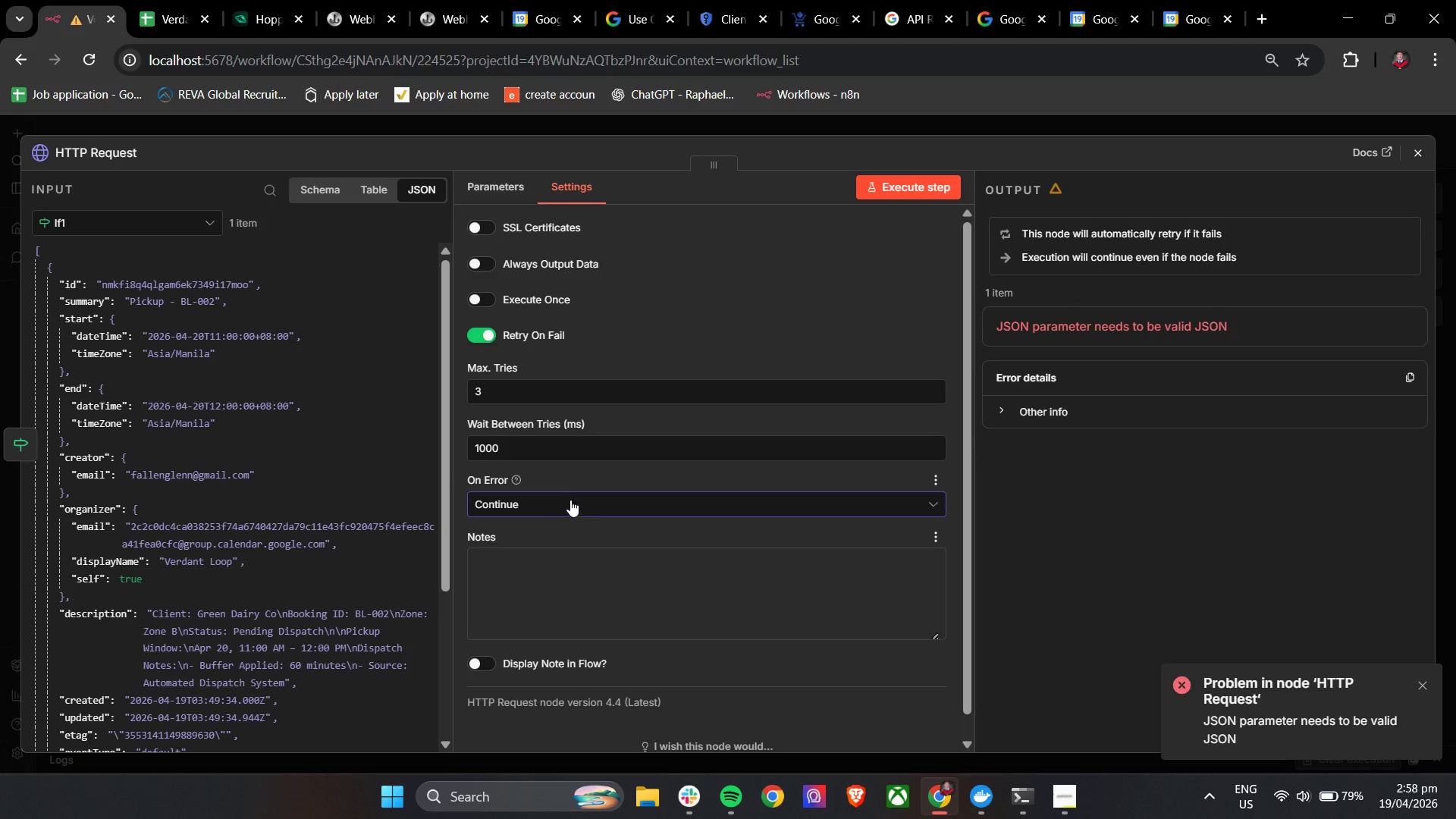 
left_click([570, 473])
 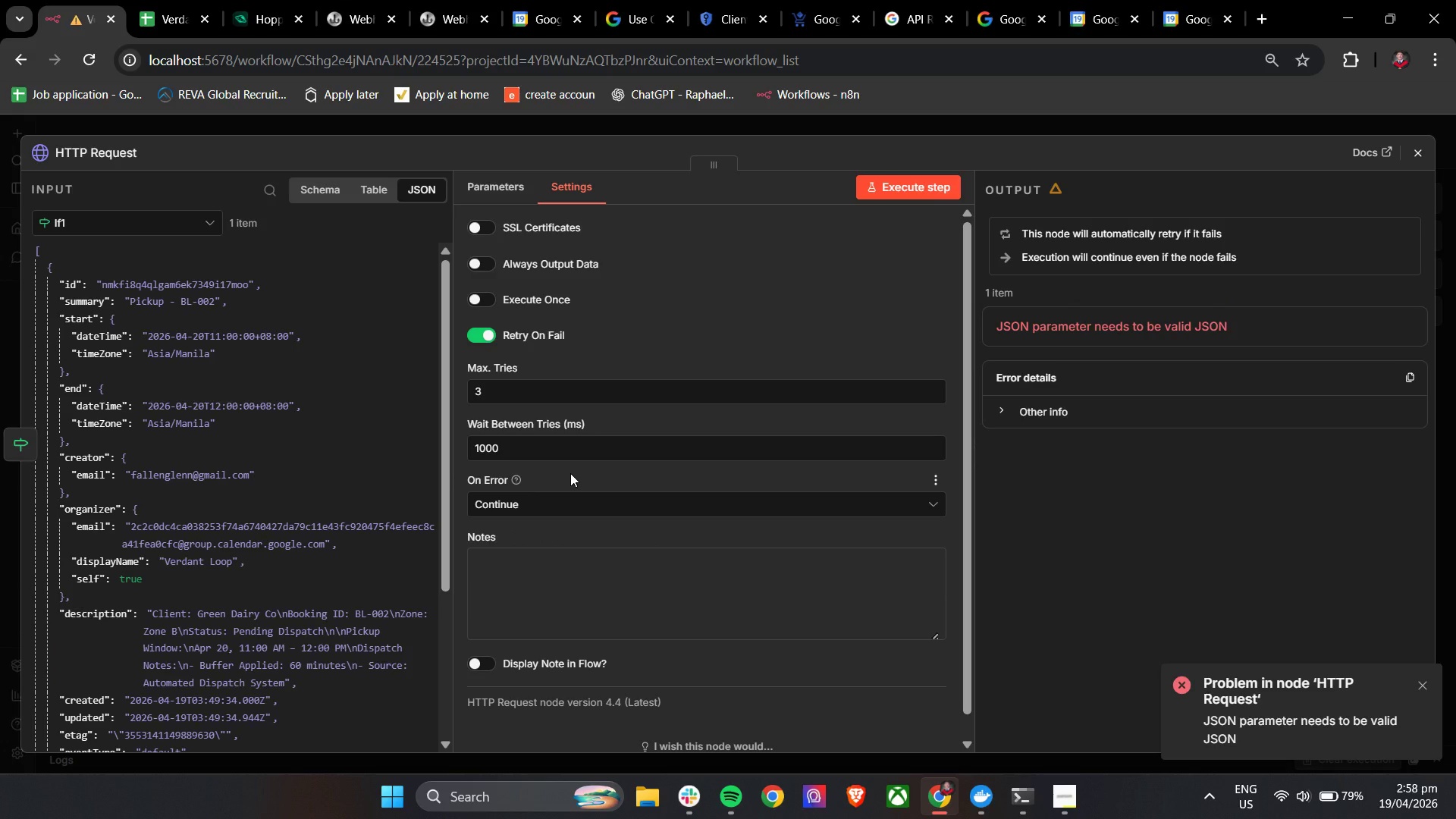 
wait(8.56)
 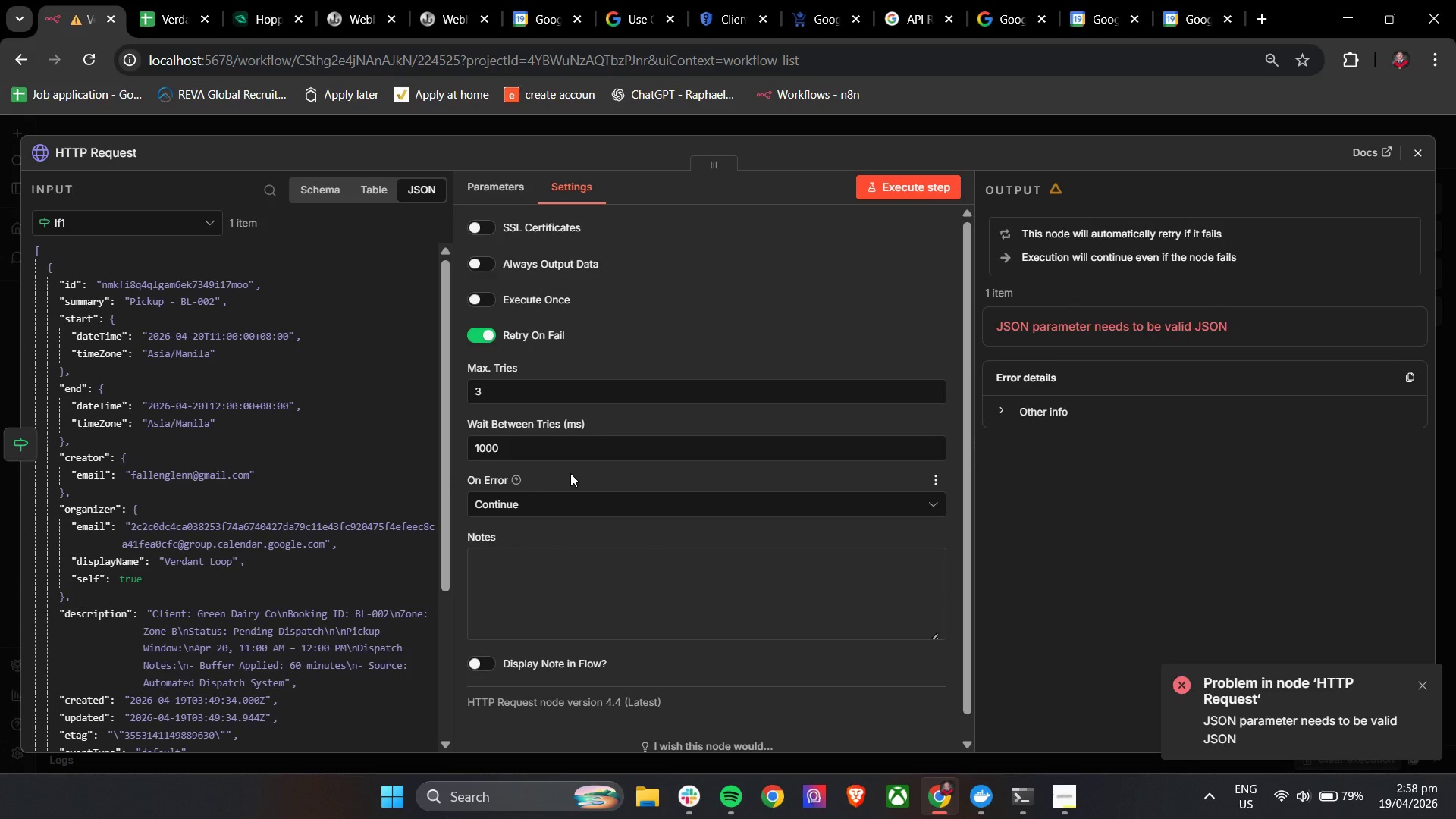 
left_click_drag(start_coordinate=[546, 381], to_coordinate=[450, 392])
 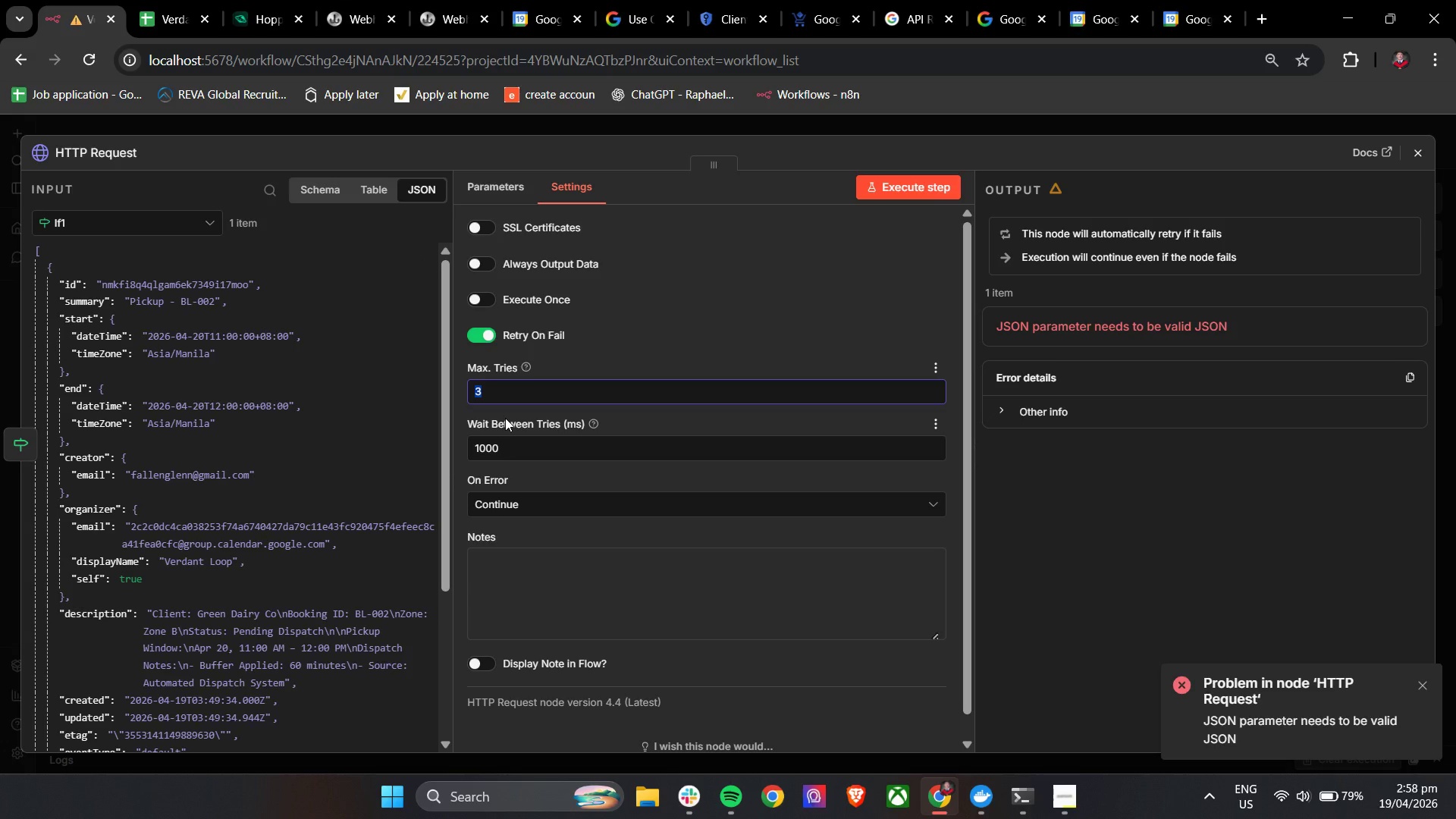 
wait(10.12)
 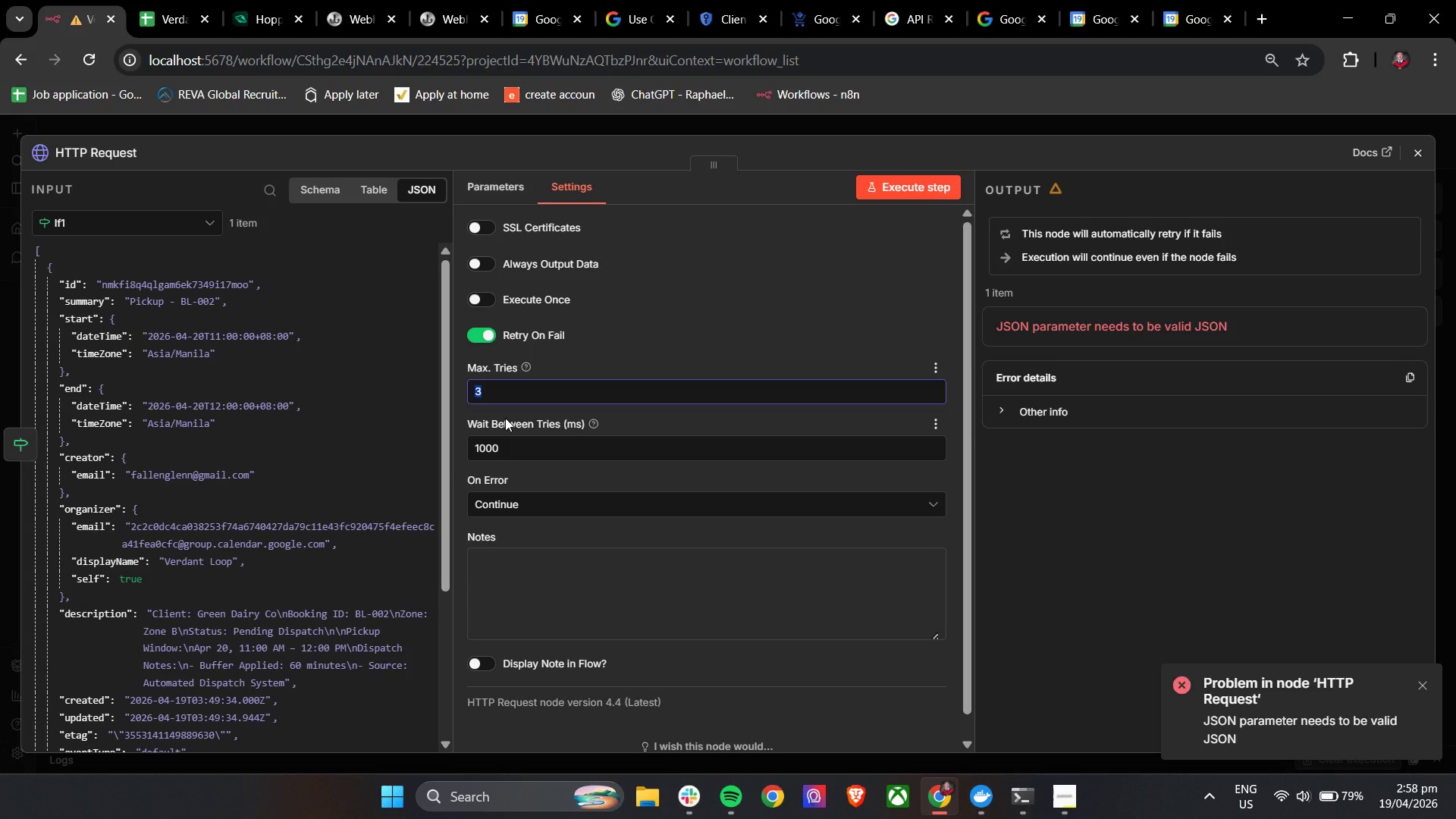 
key(5)
 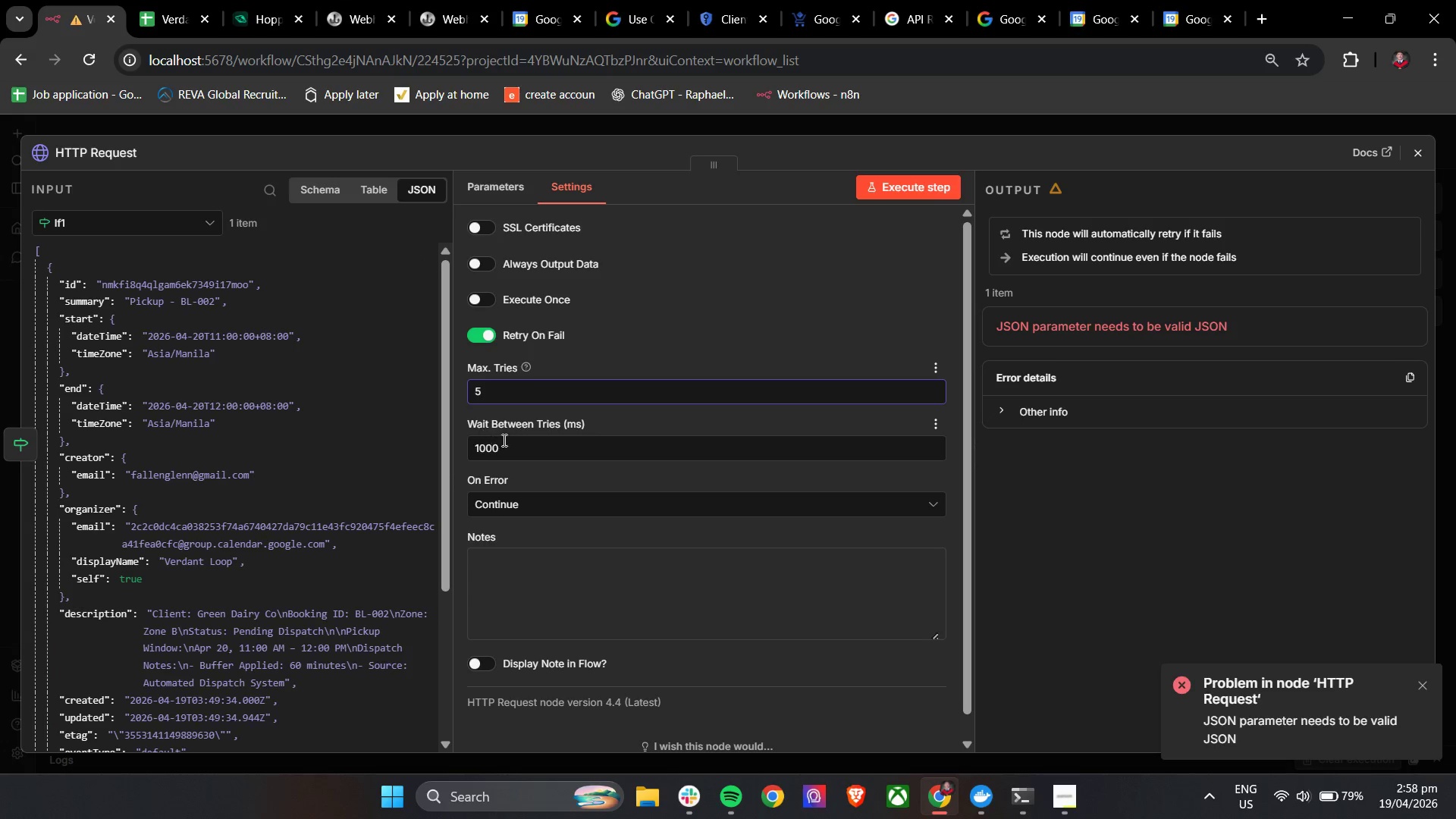 
left_click_drag(start_coordinate=[521, 447], to_coordinate=[444, 438])
 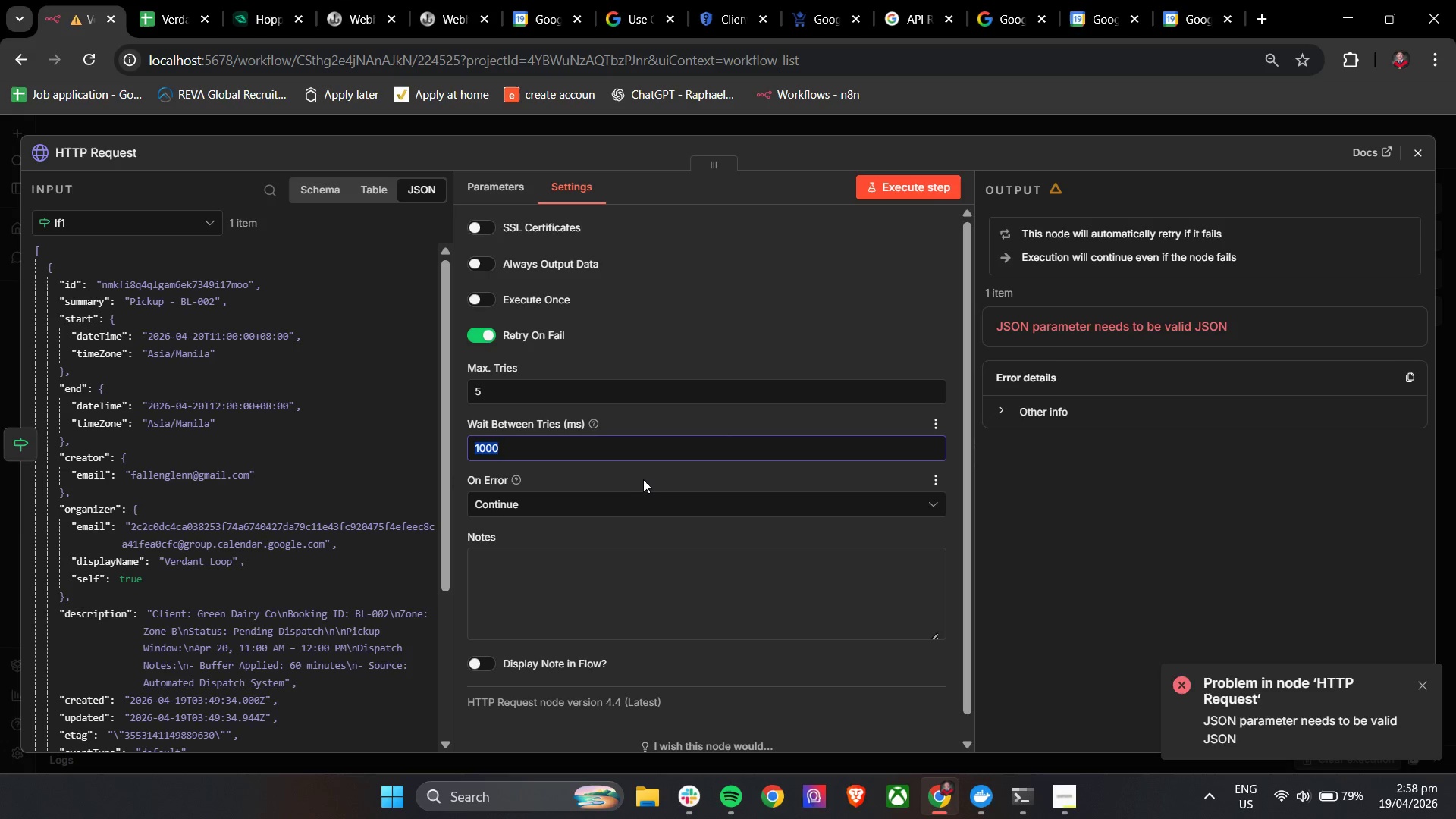 
left_click([674, 422])
 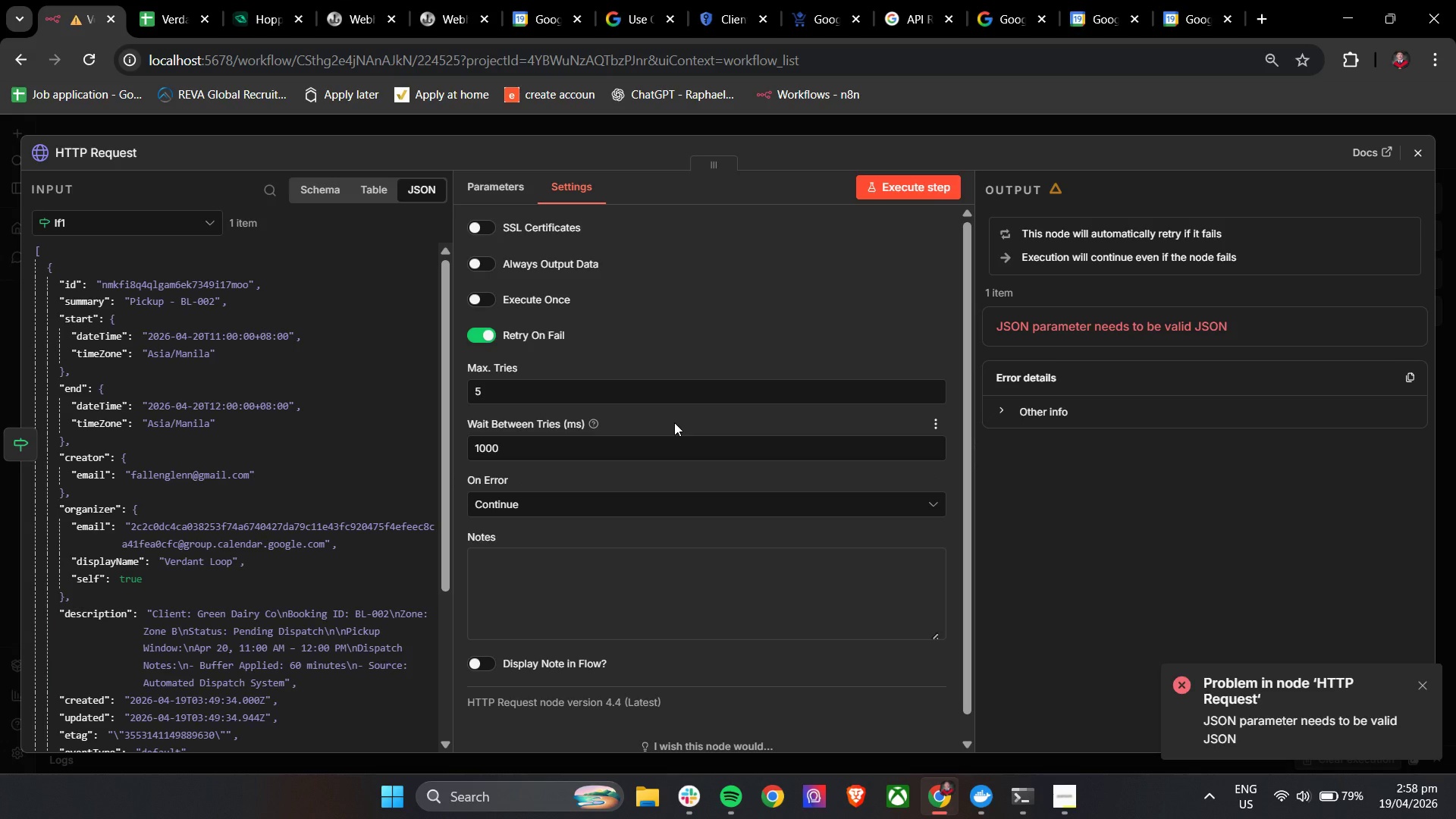 
wait(9.36)
 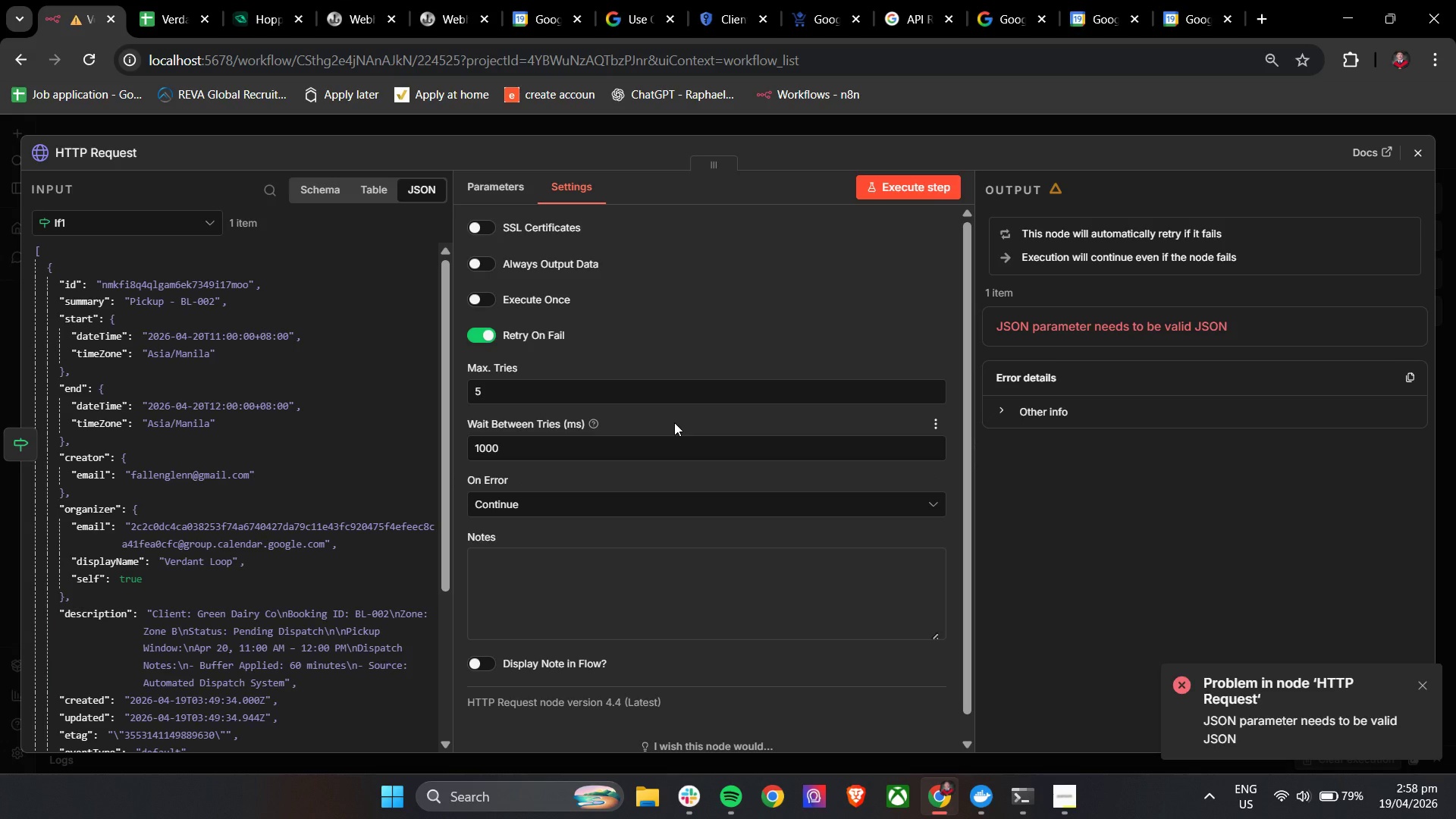 
left_click([469, 196])
 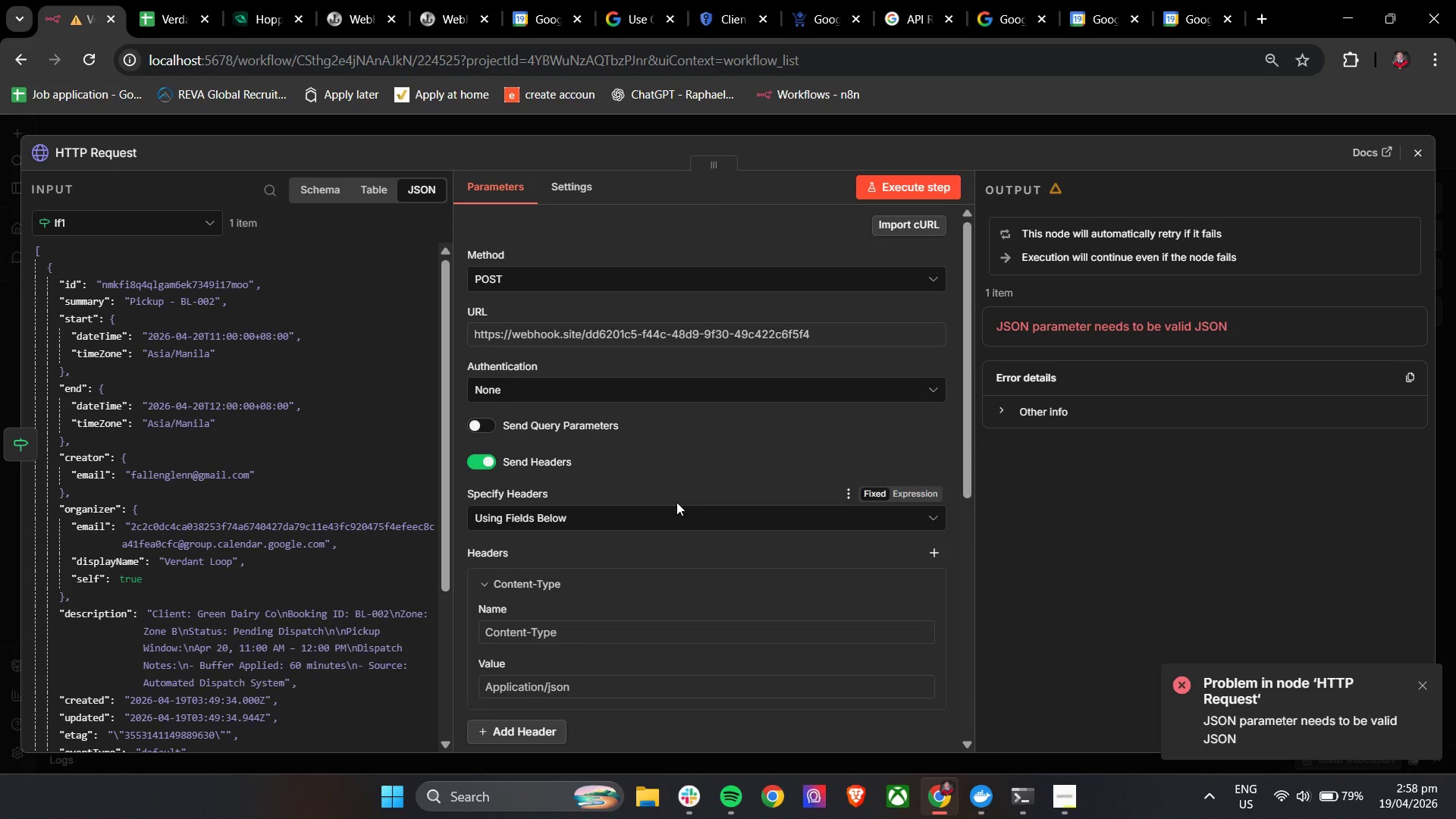 
scroll: coordinate [677, 502], scroll_direction: down, amount: 1.0
 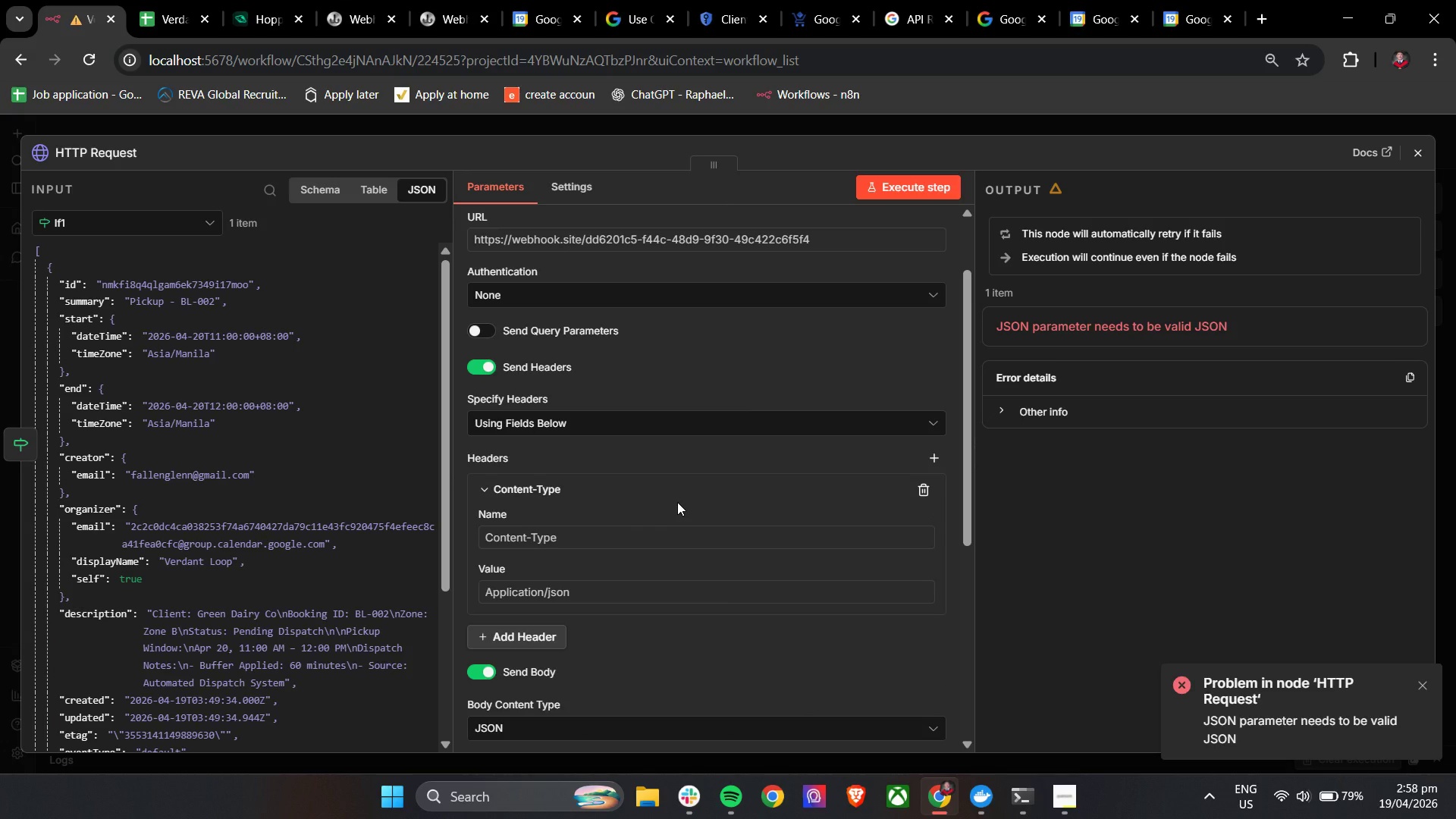 
wait(9.15)
 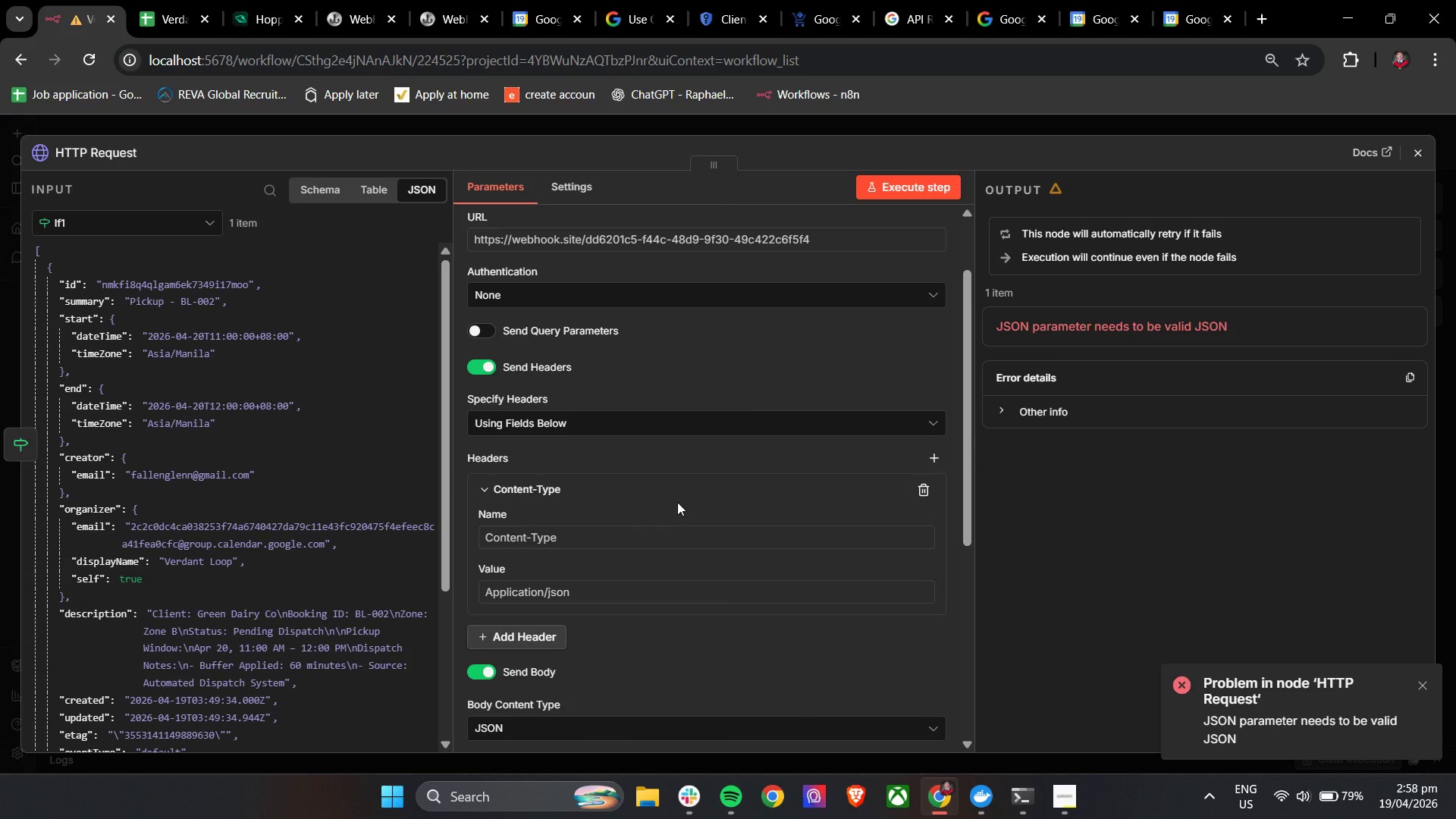 
scroll: coordinate [677, 502], scroll_direction: down, amount: 5.0
 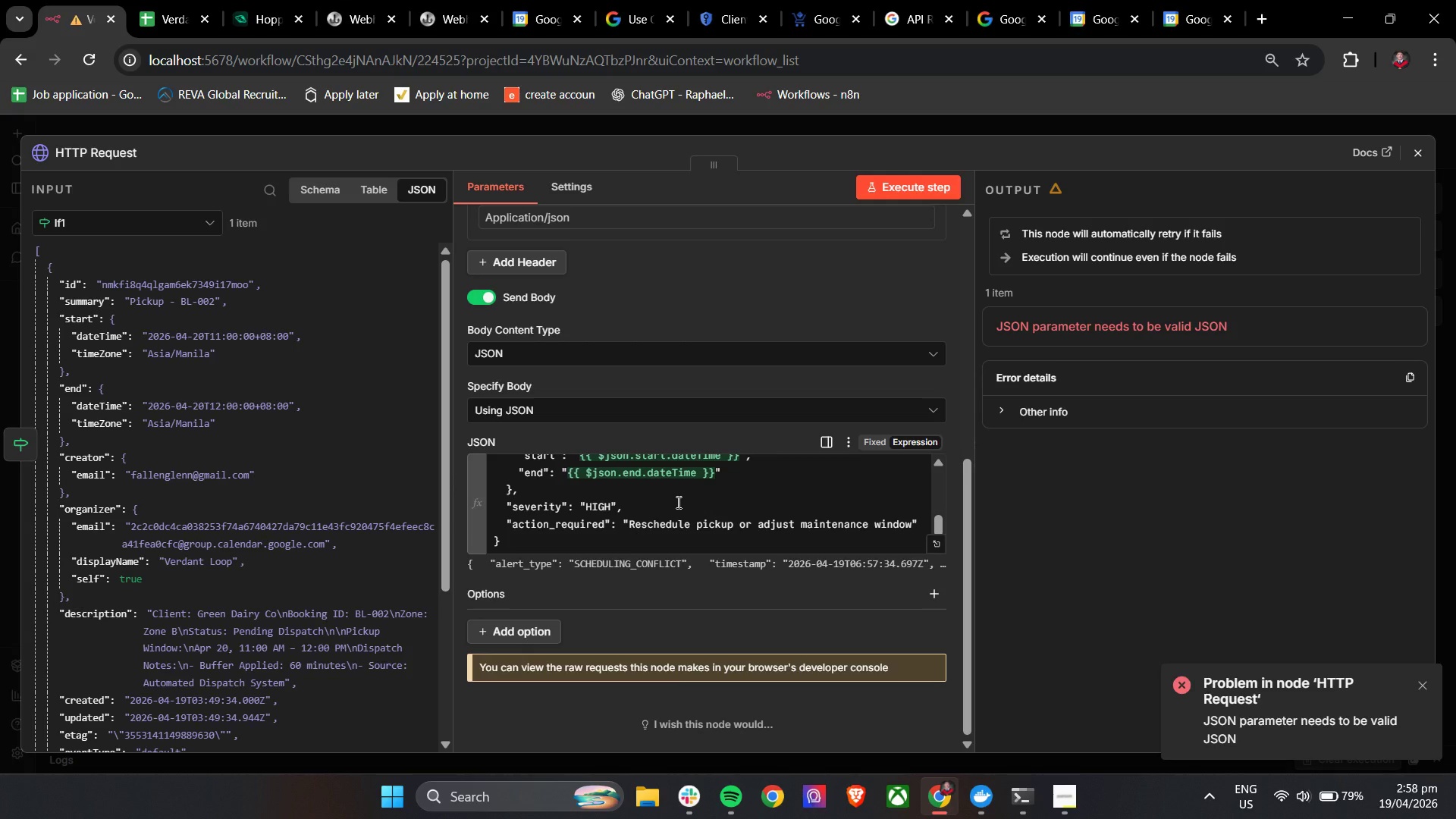 
wait(9.46)
 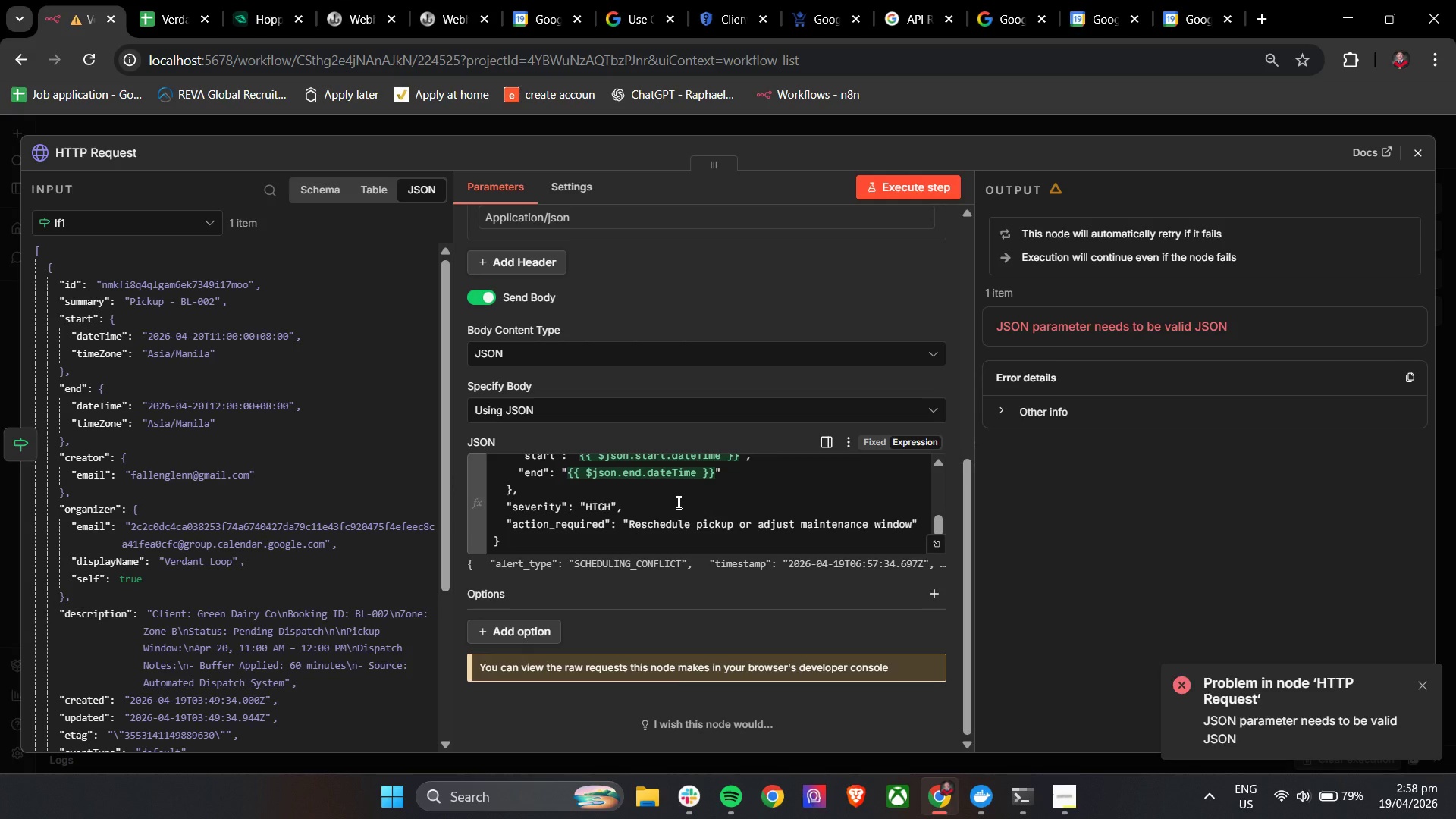 
left_click([698, 472])
 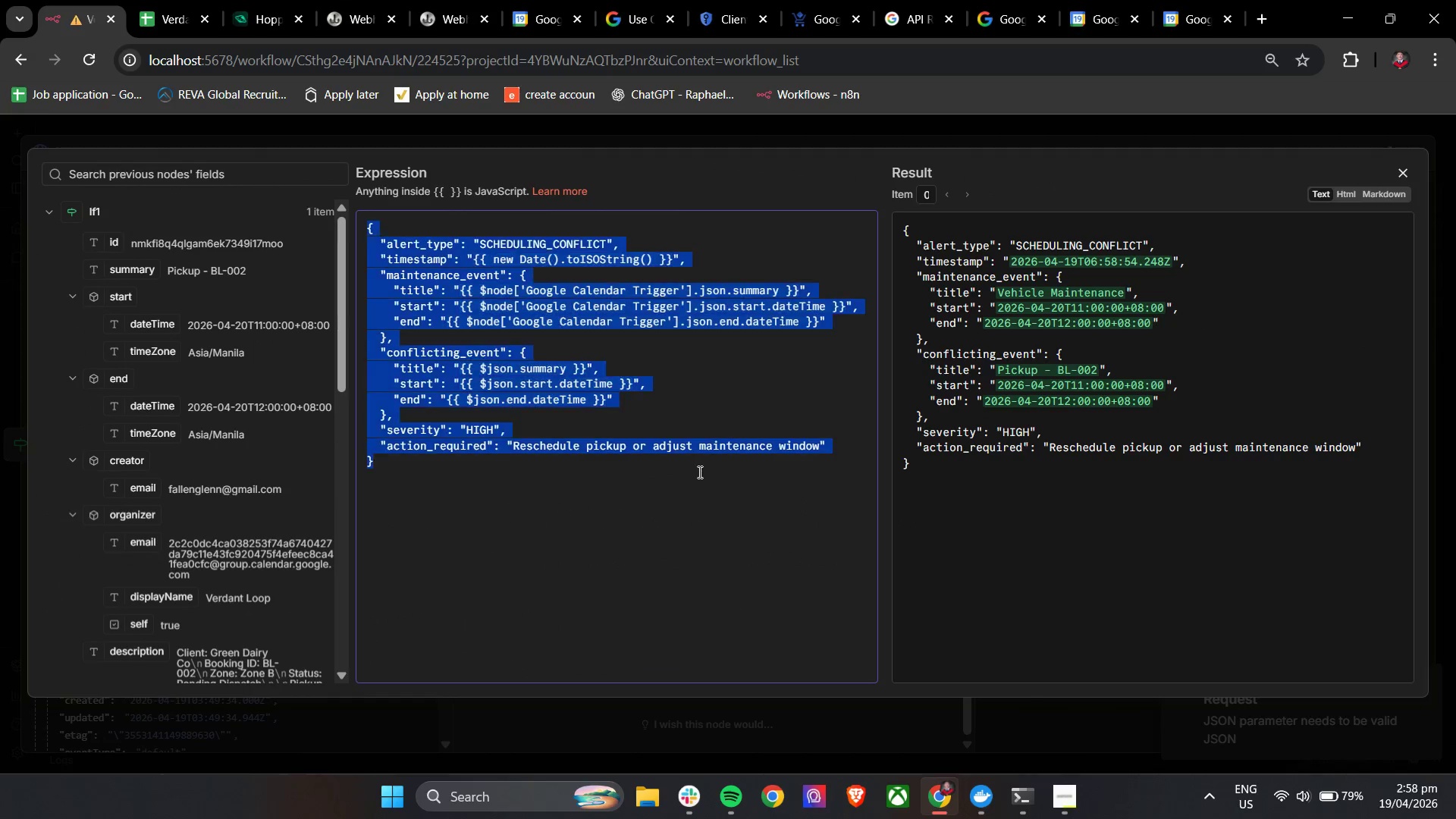 
key(Control+A)
 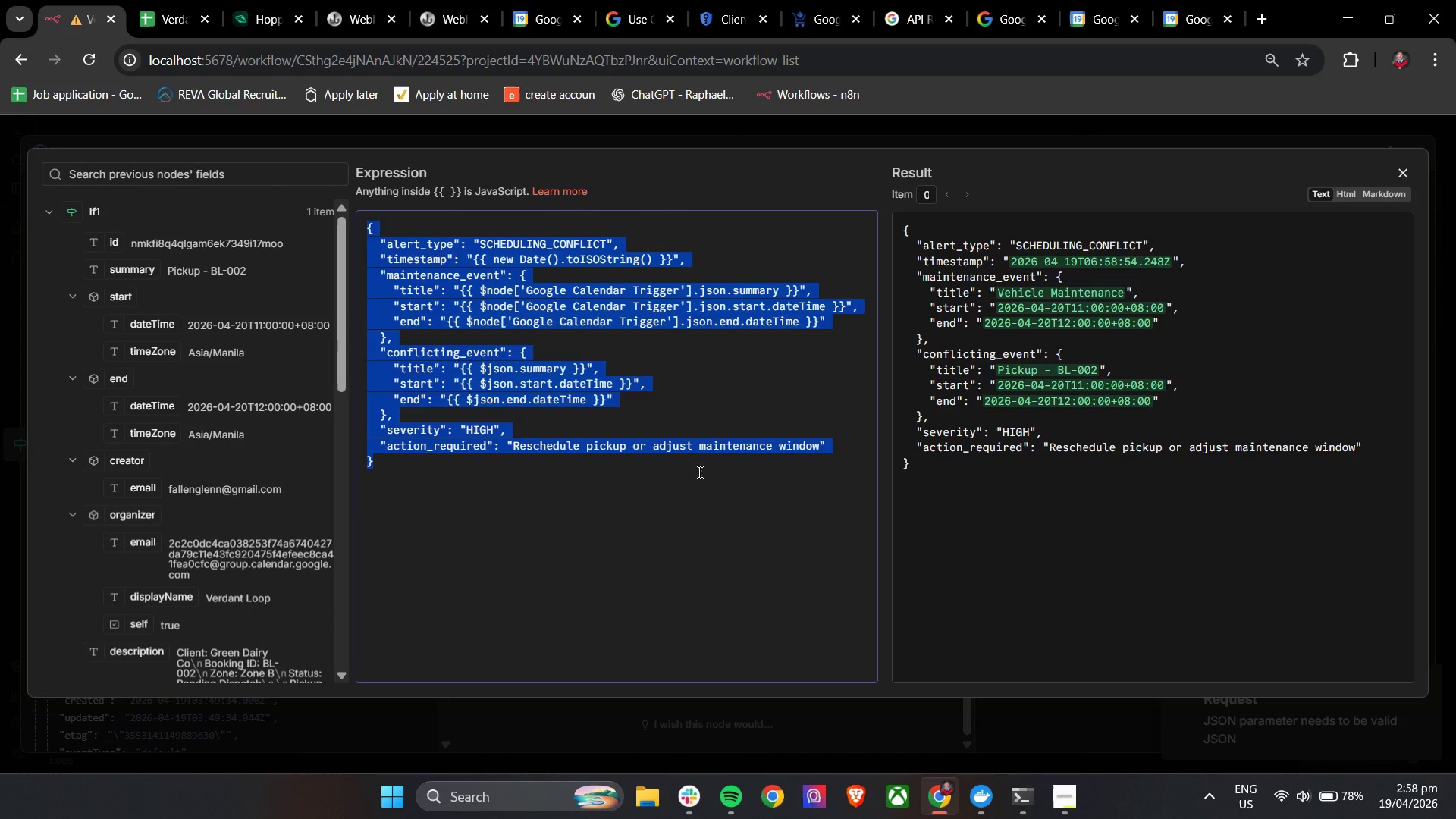 
key(Backspace)
 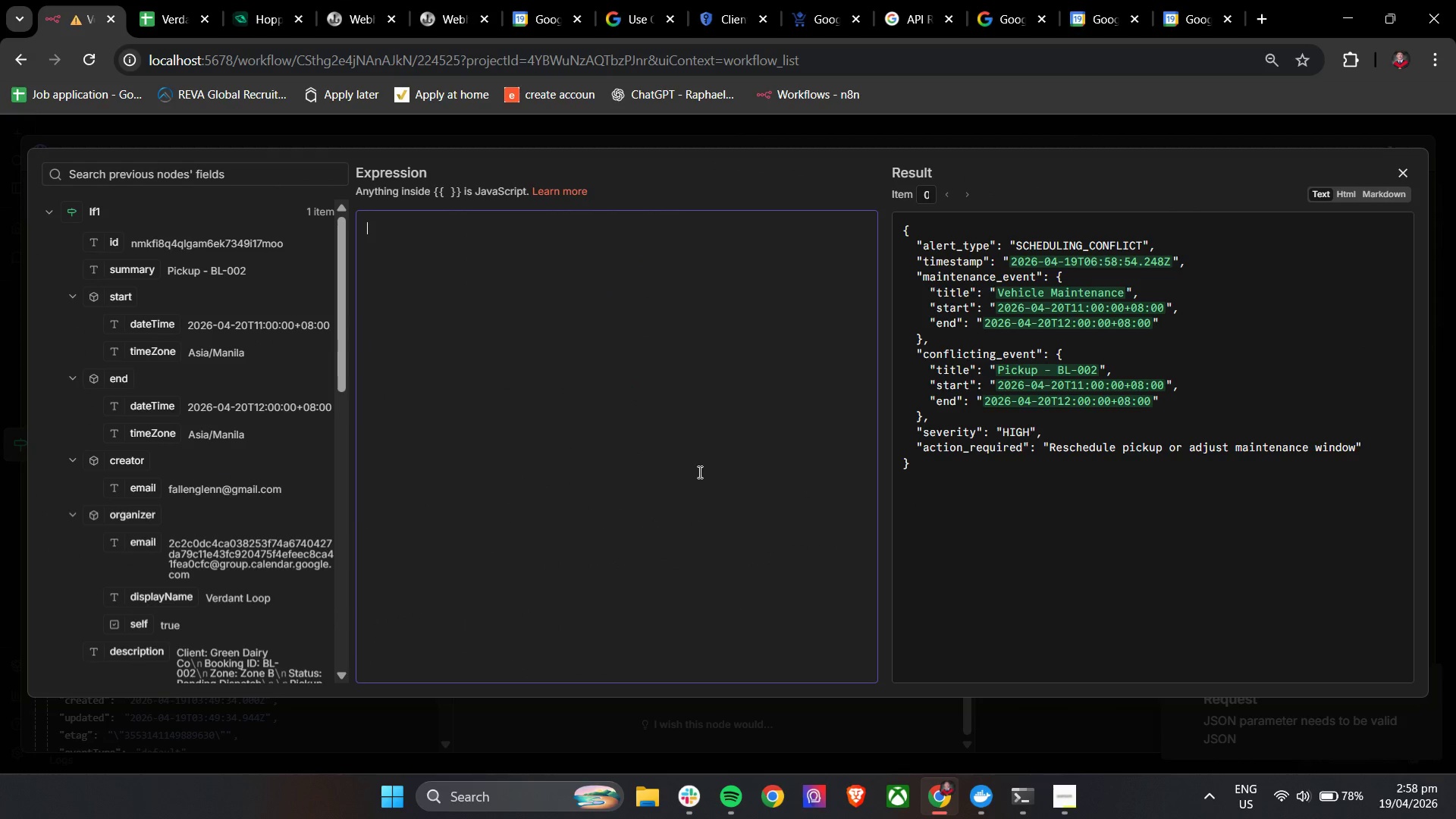 
key(Control+V)
 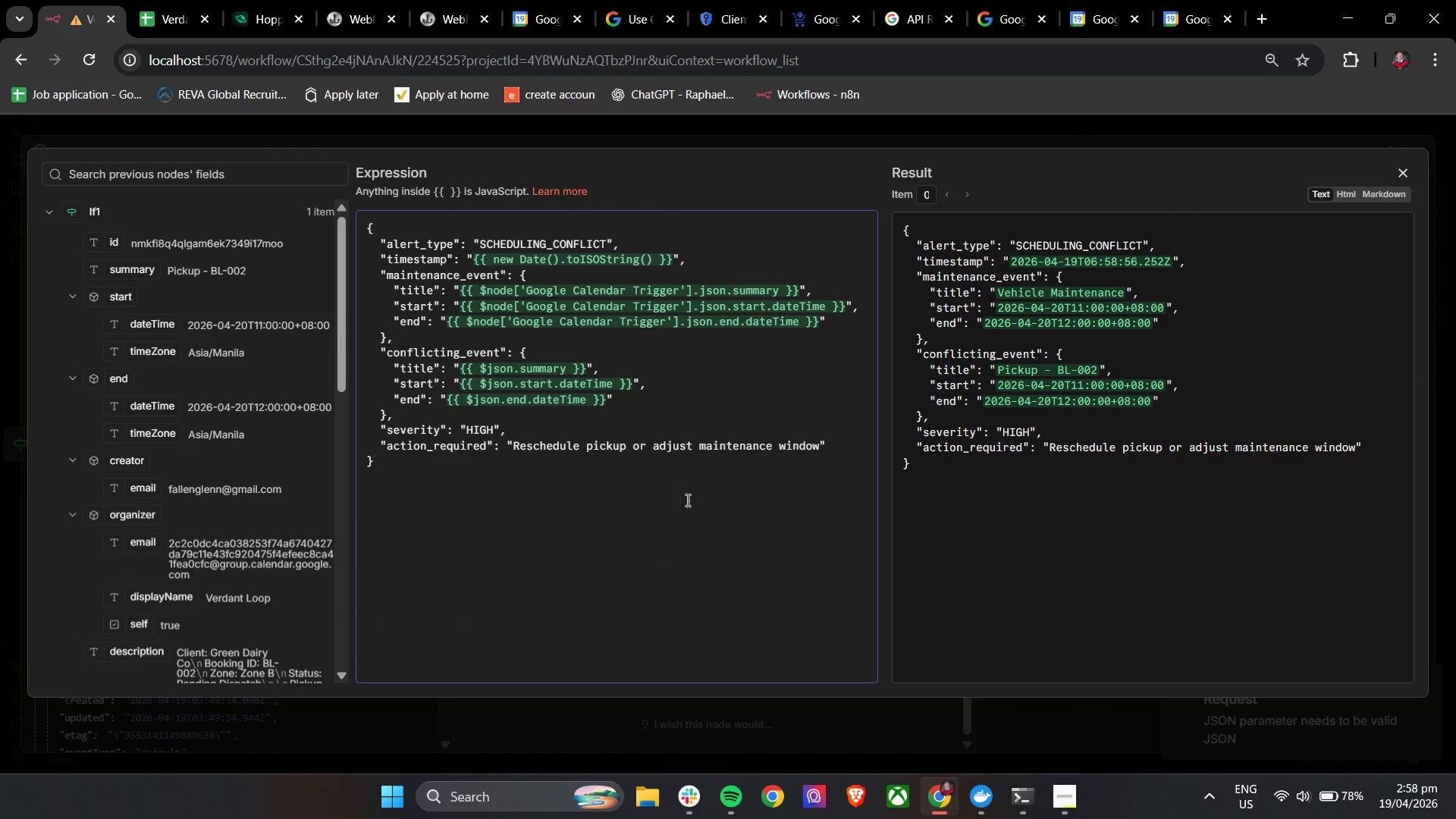 
left_click([671, 522])
 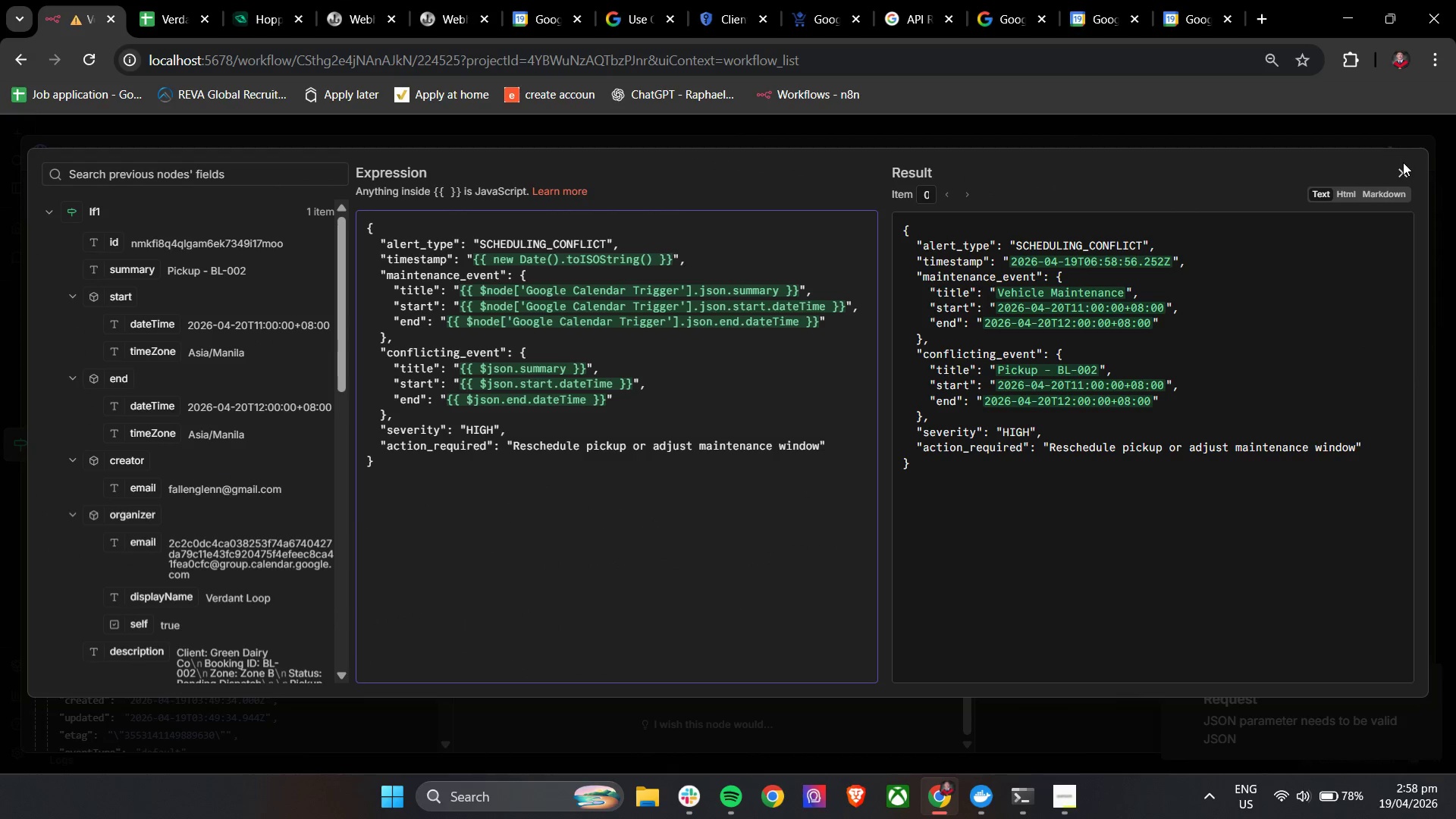 
left_click([1398, 170])
 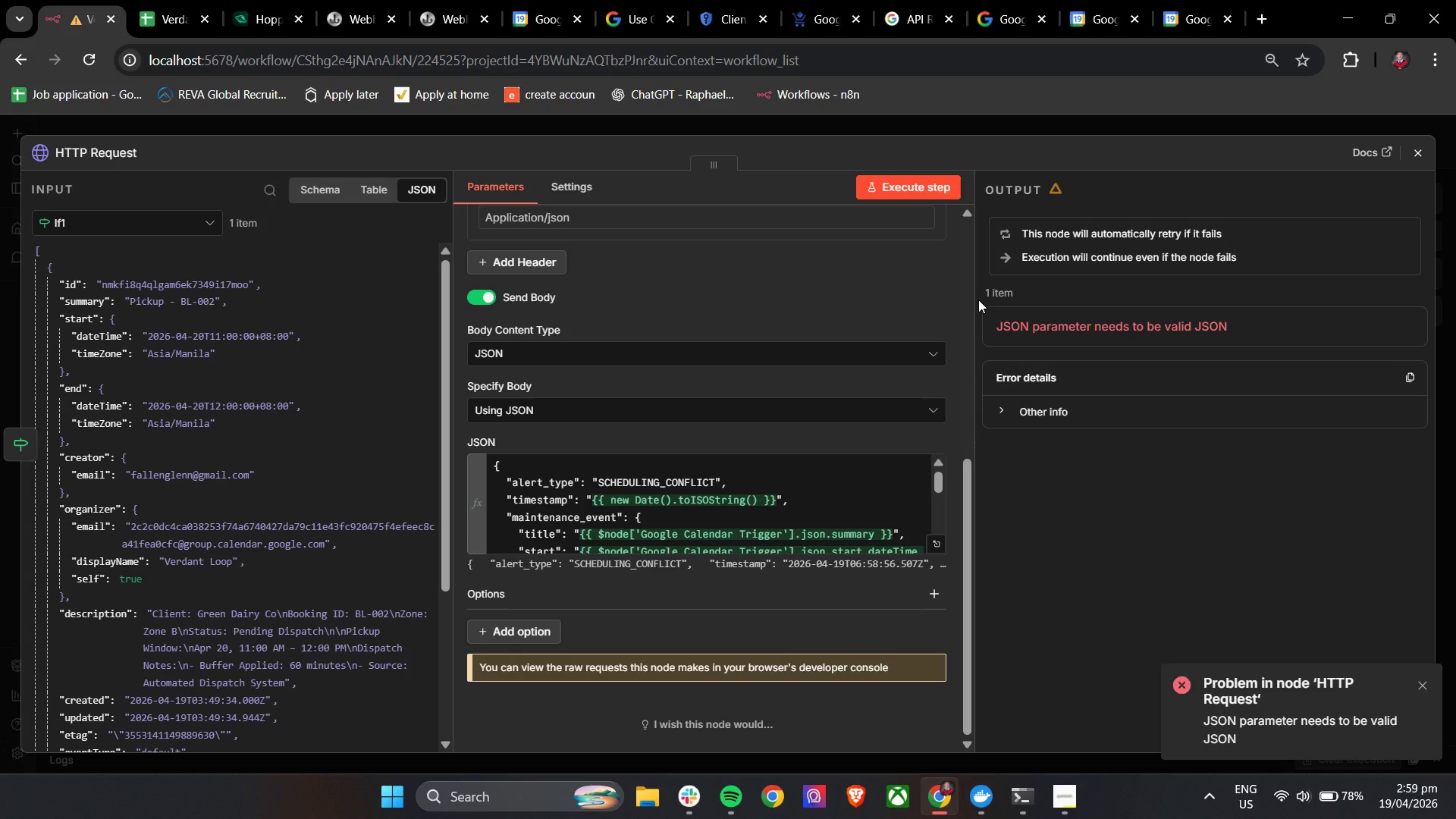 
wait(23.27)
 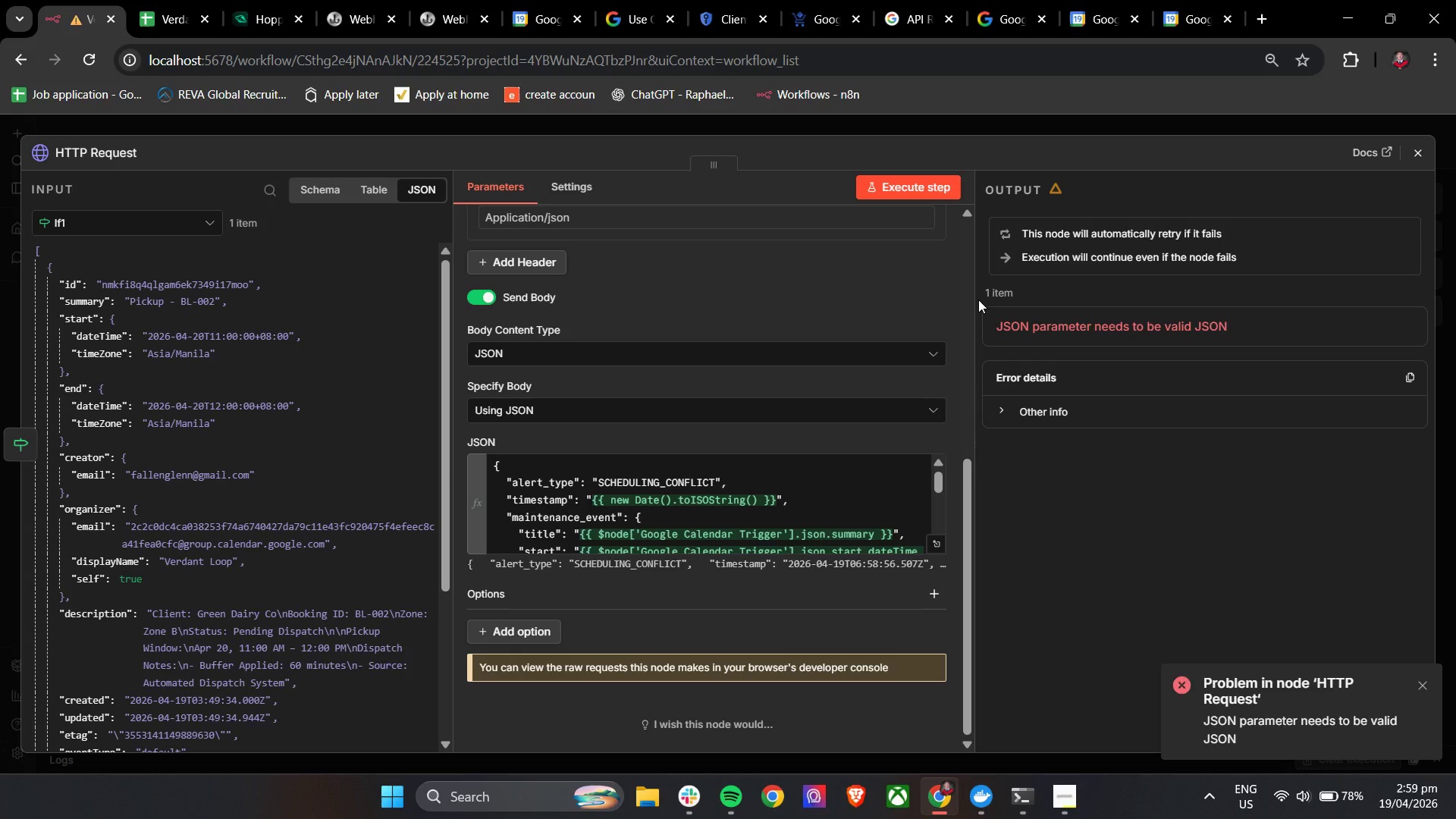 
left_click([683, 799])
 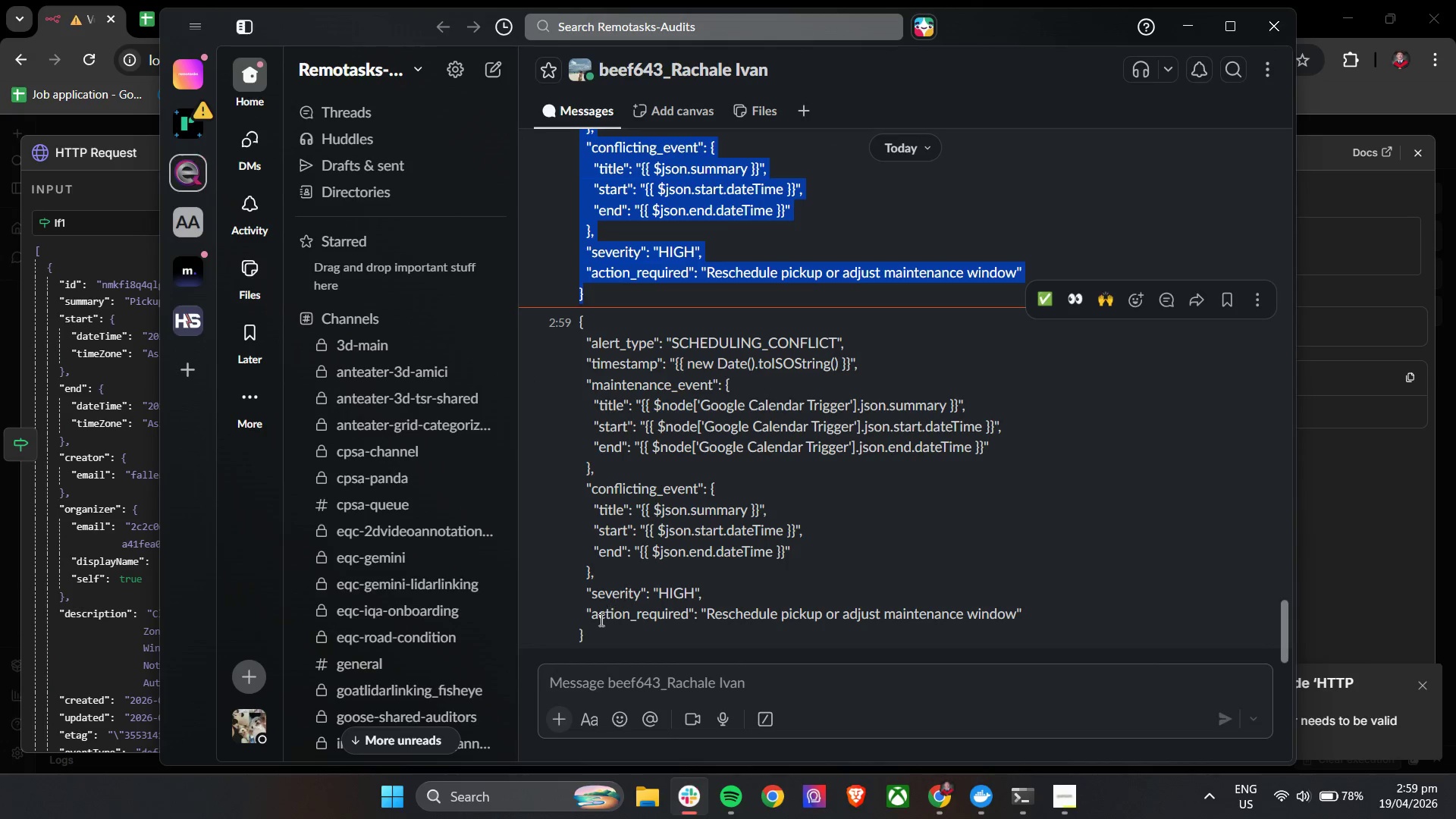 
left_click_drag(start_coordinate=[587, 635], to_coordinate=[582, 324])
 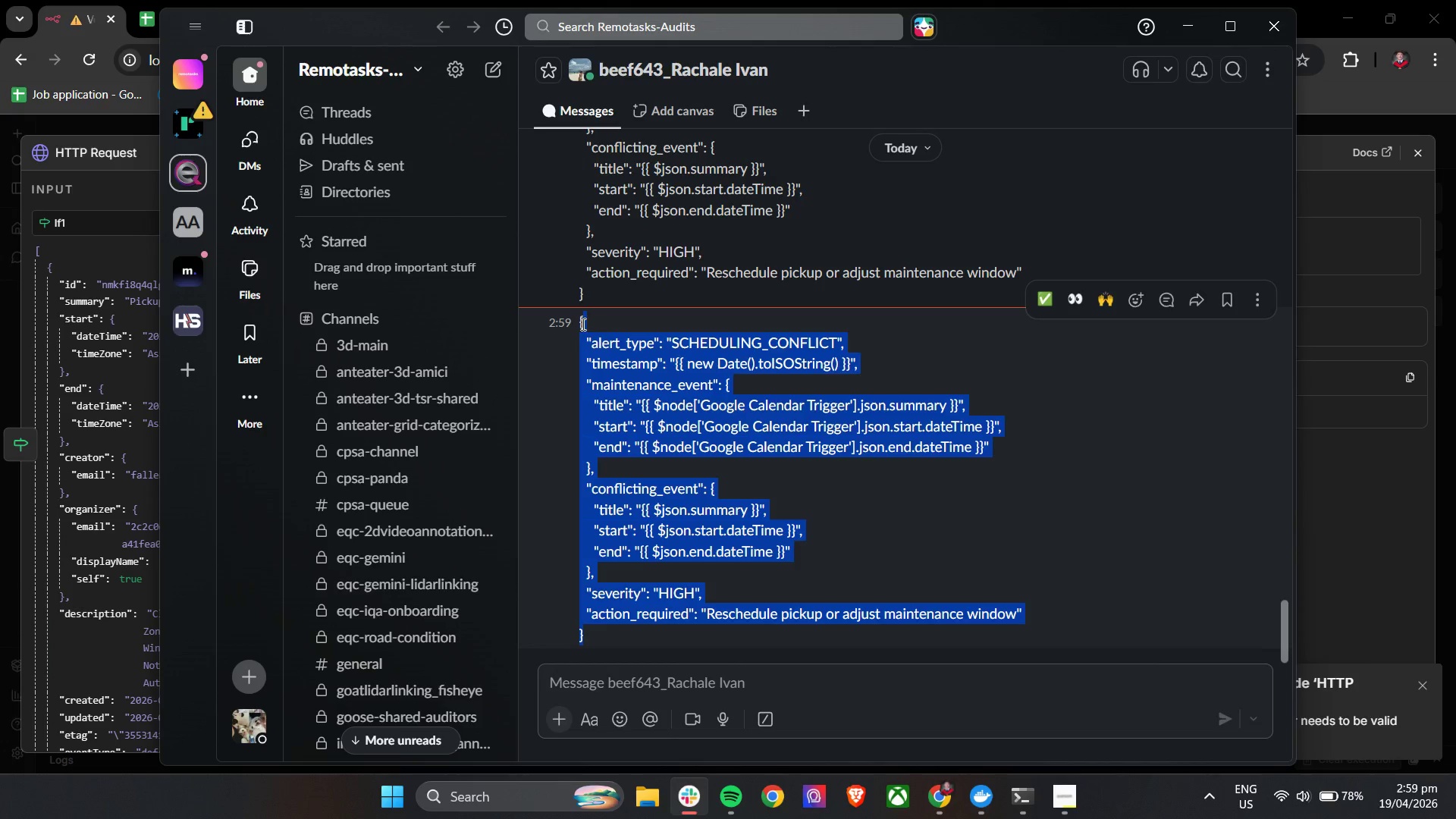 
hold_key(key=ControlLeft, duration=0.69)
 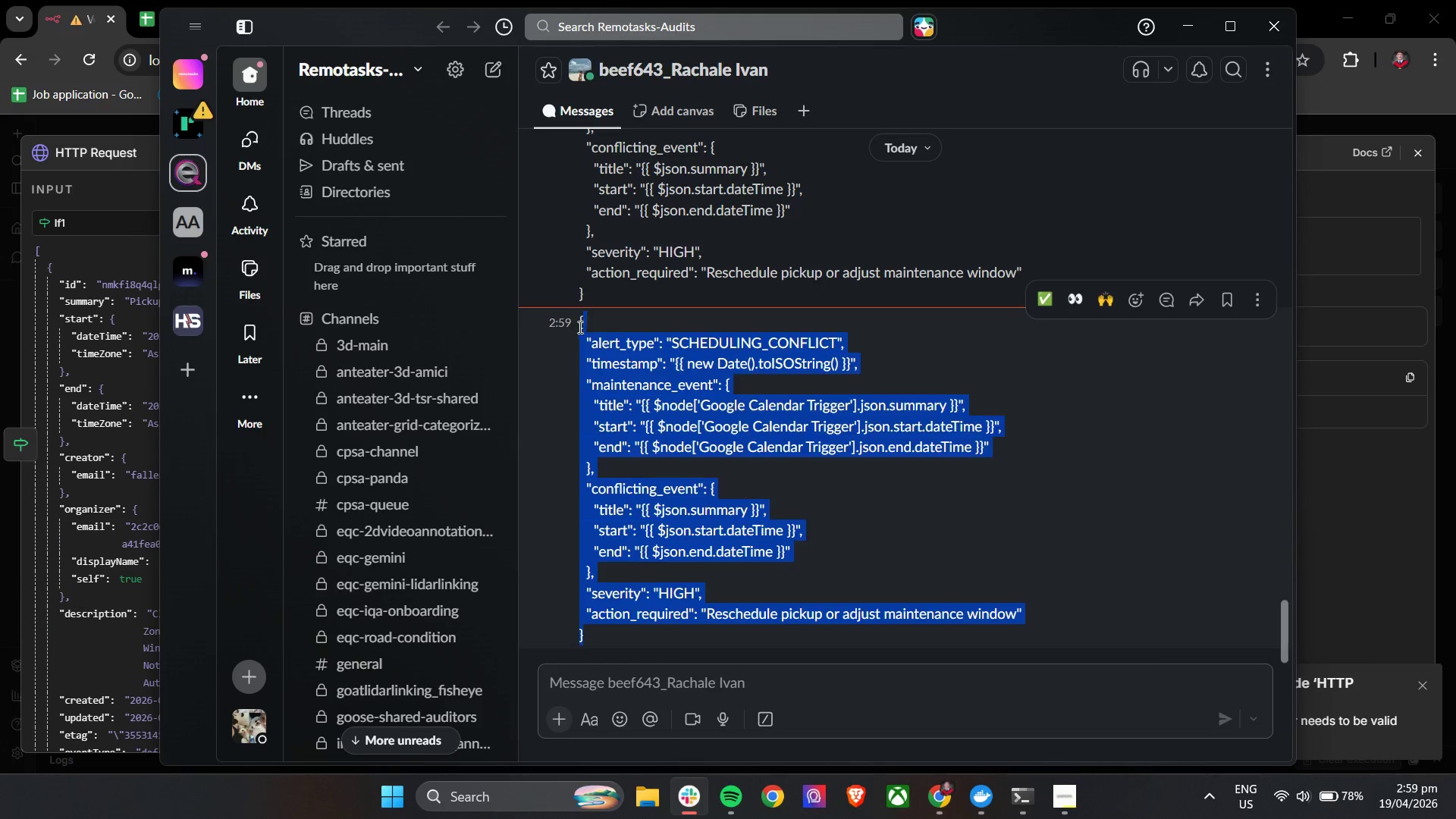 
left_click([579, 327])
 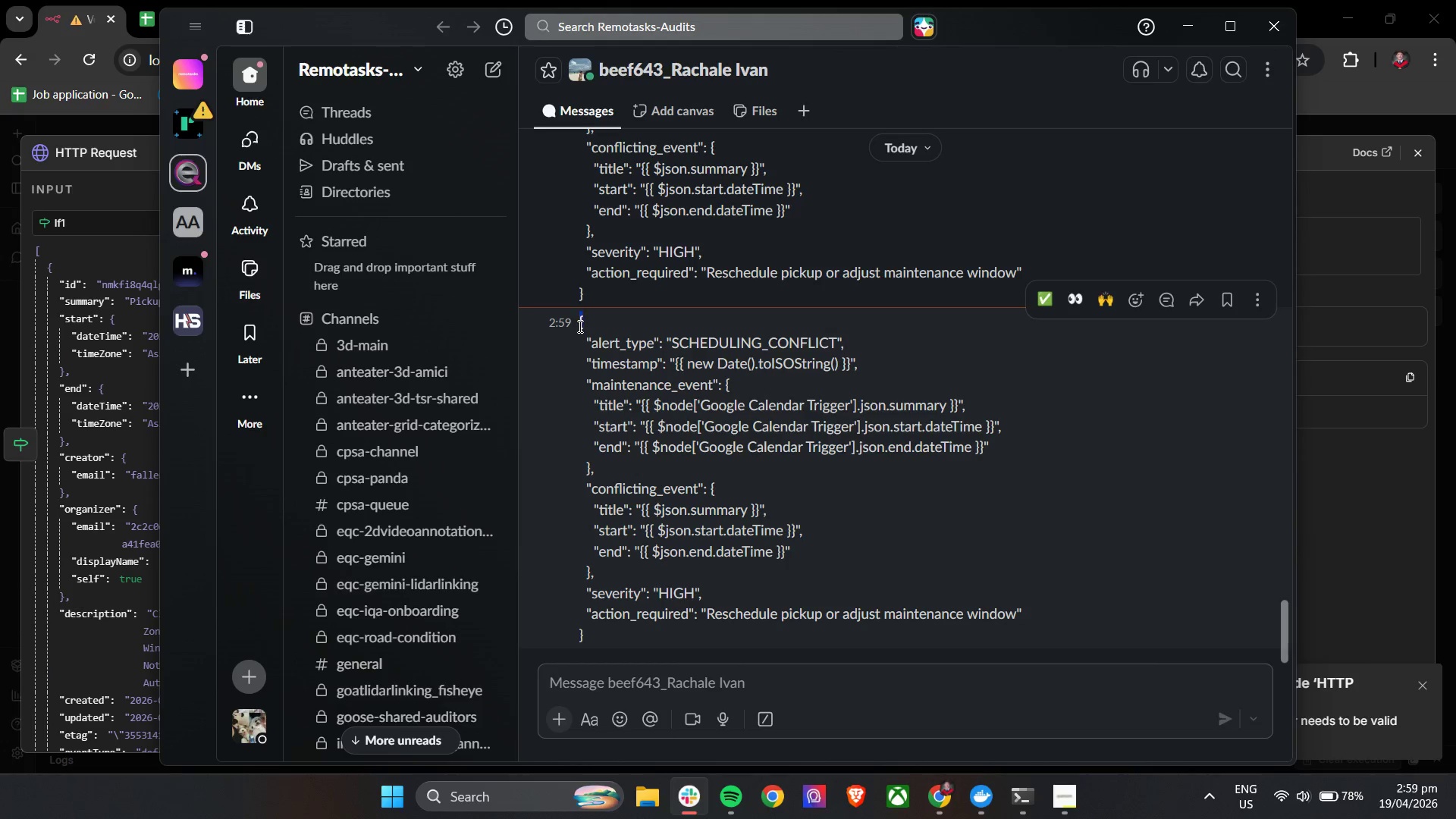 
left_click_drag(start_coordinate=[579, 326], to_coordinate=[626, 649])
 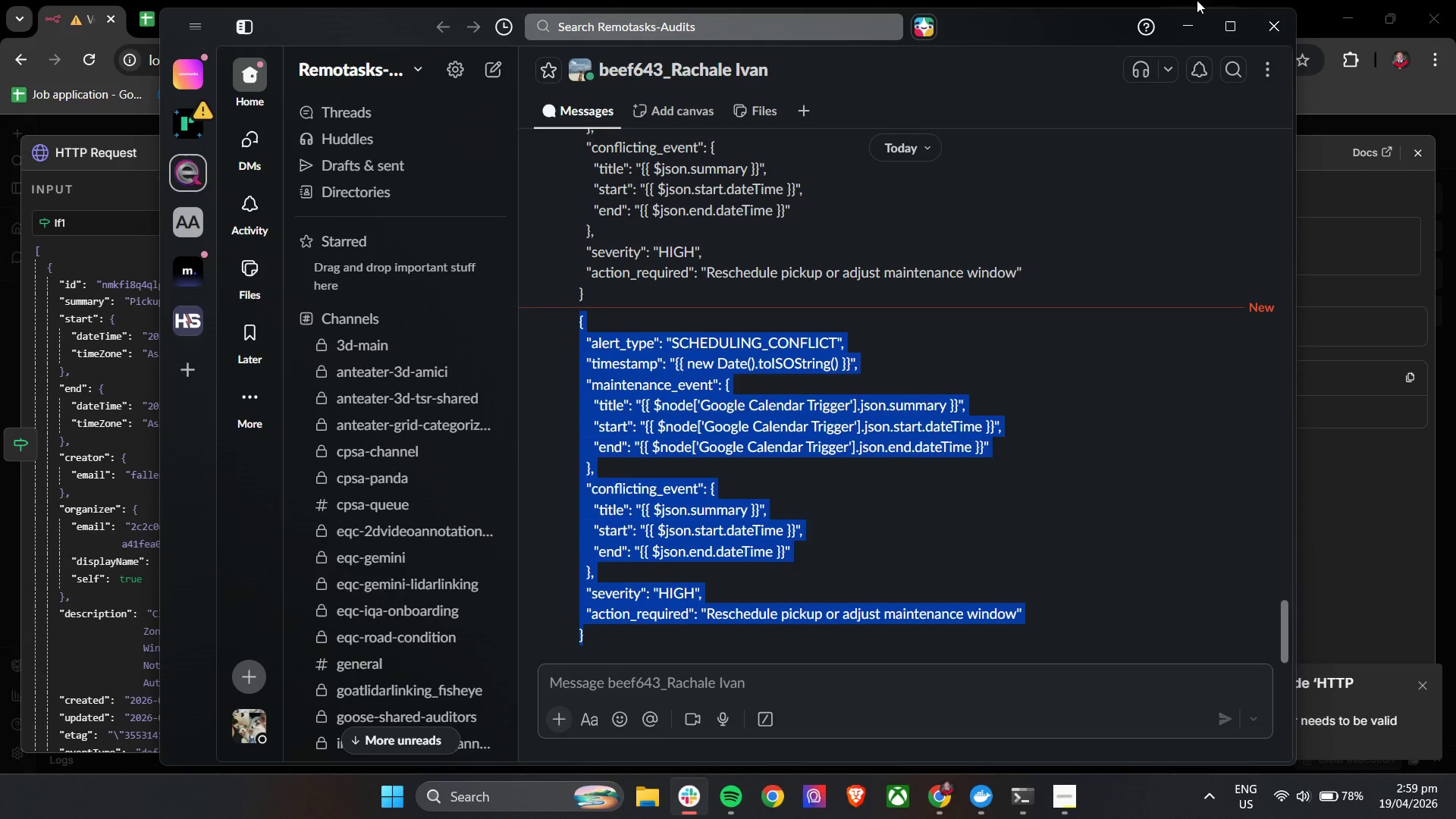 
key(Control+C)
 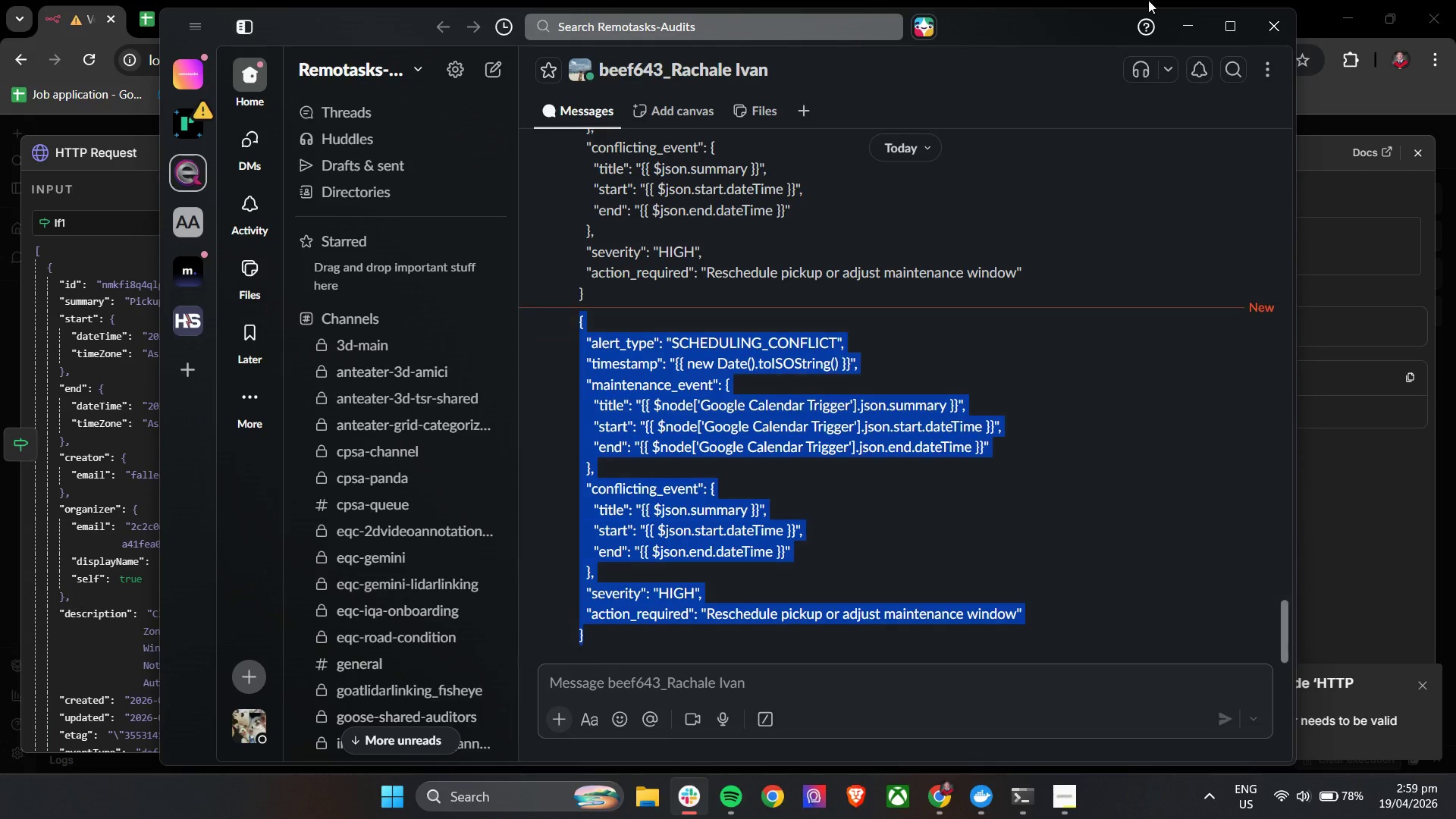 
key(Control+C)
 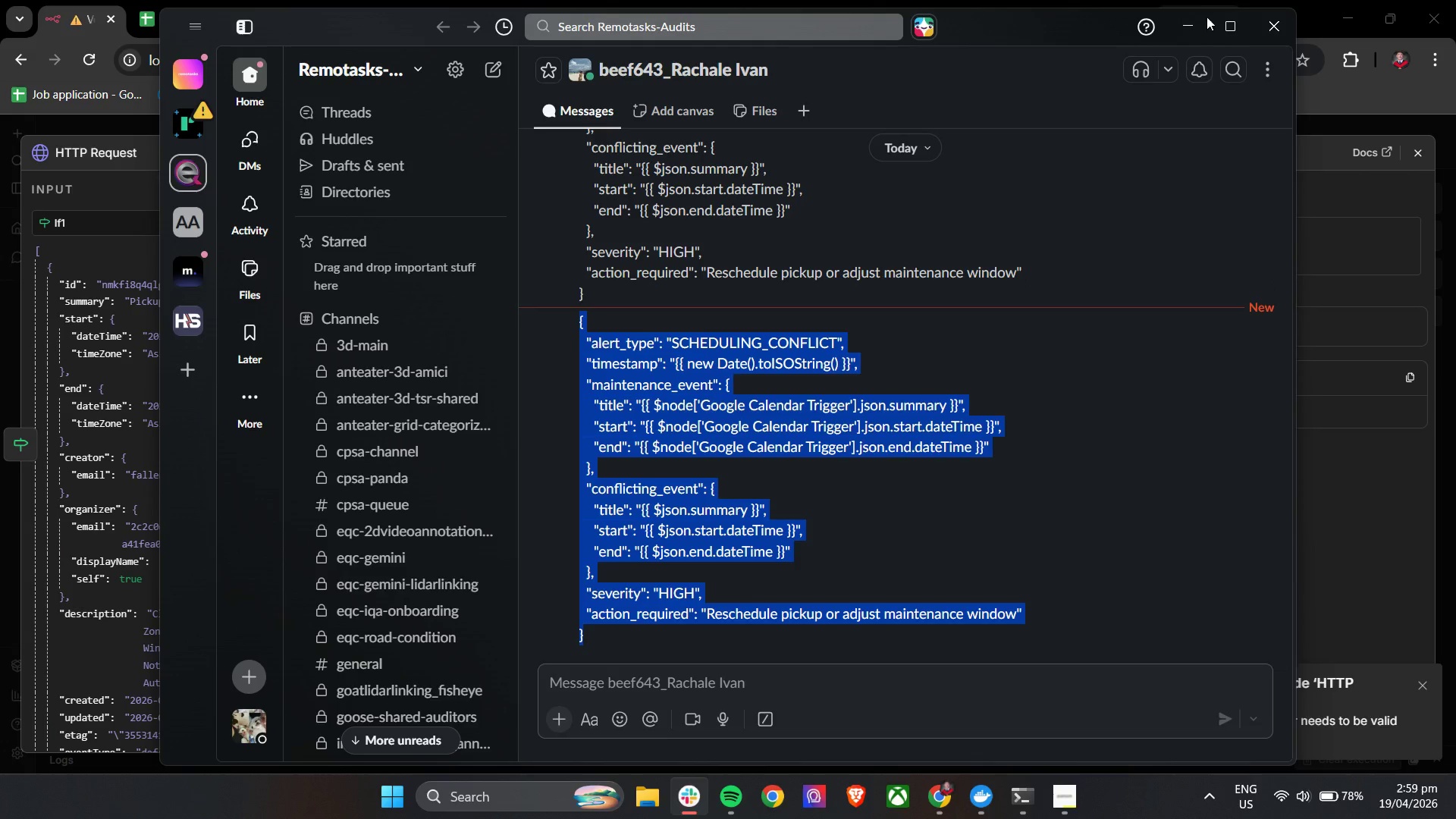 
key(Control+C)
 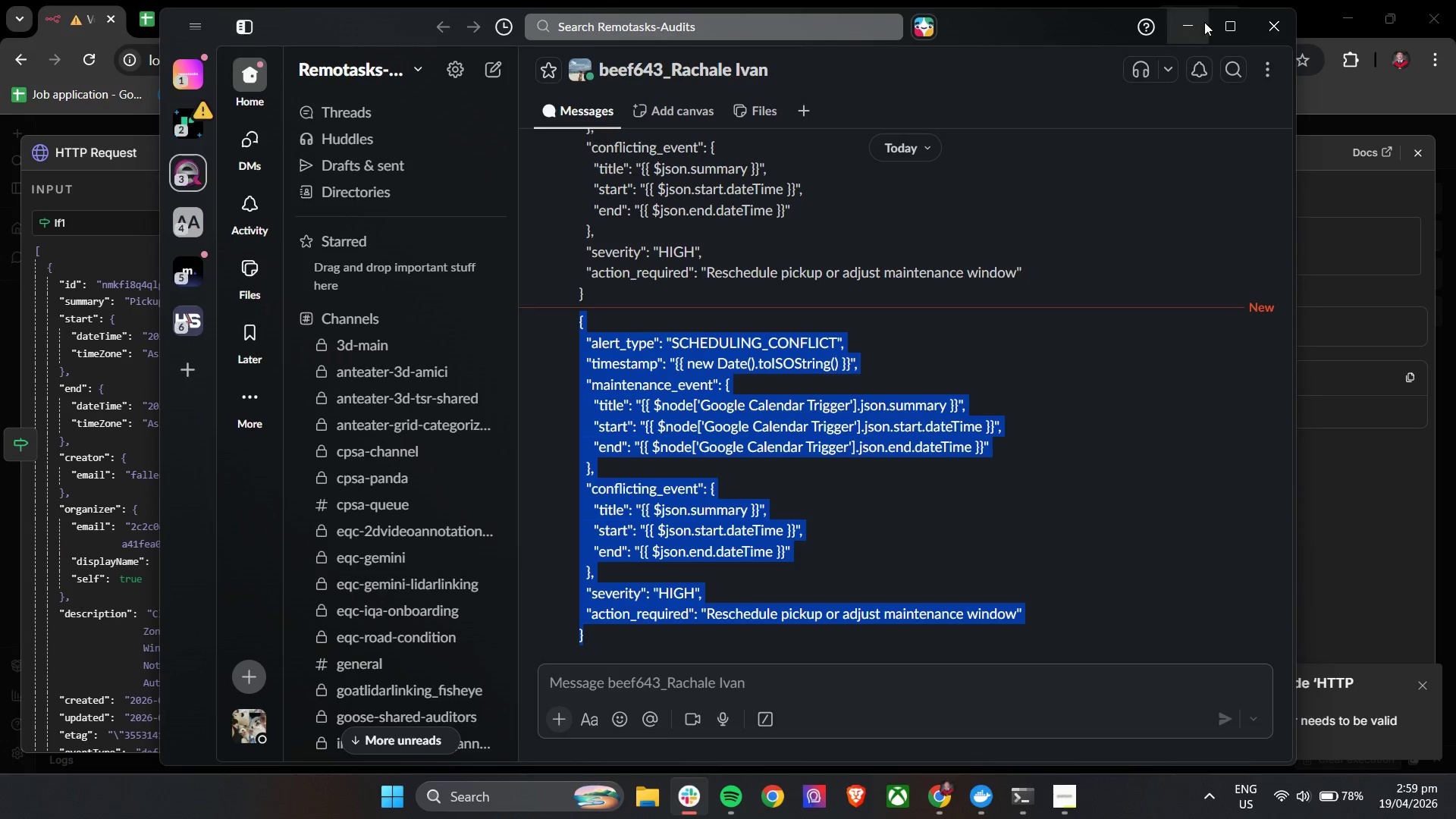 
key(Control+C)
 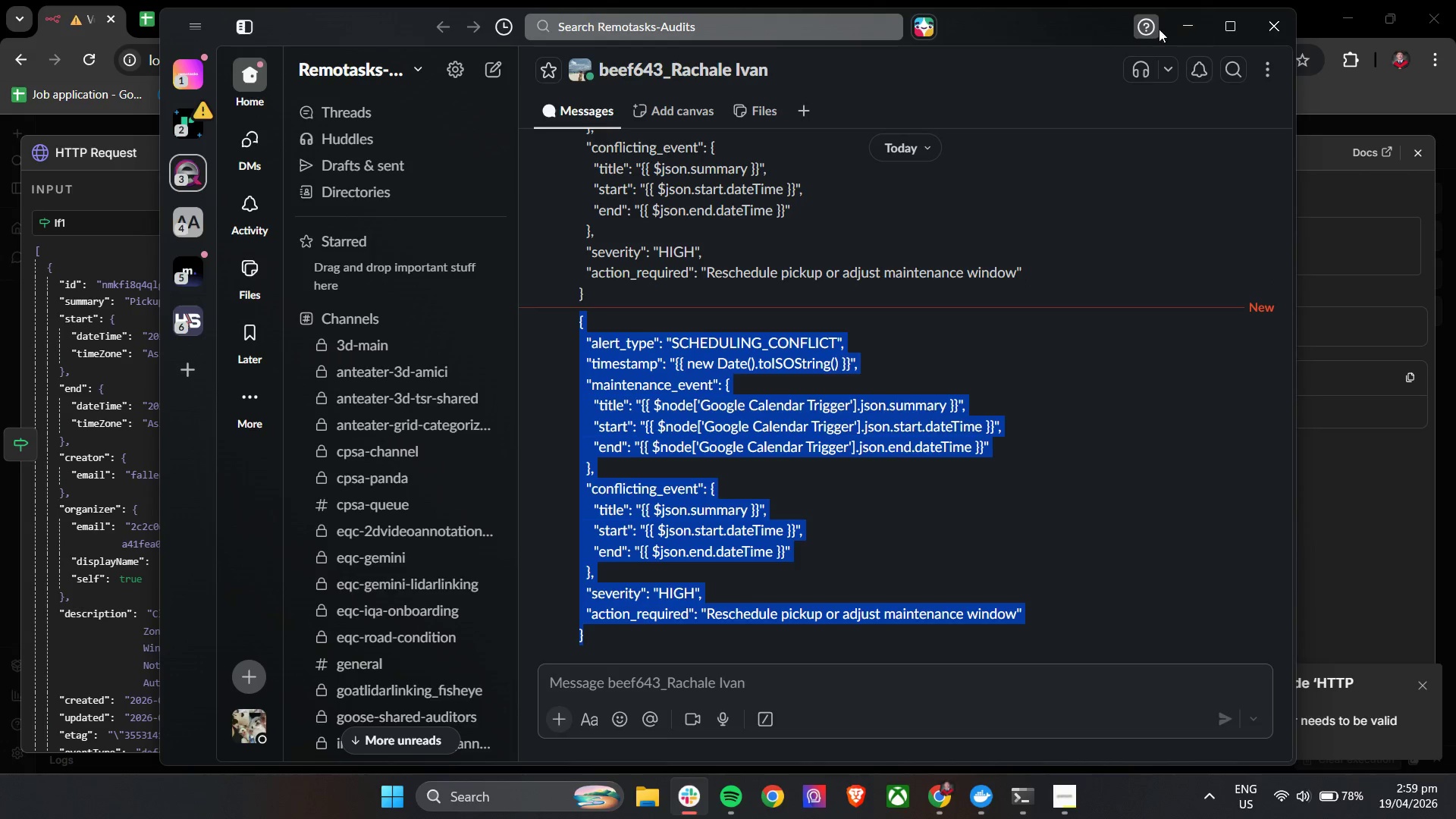 
left_click([1177, 31])
 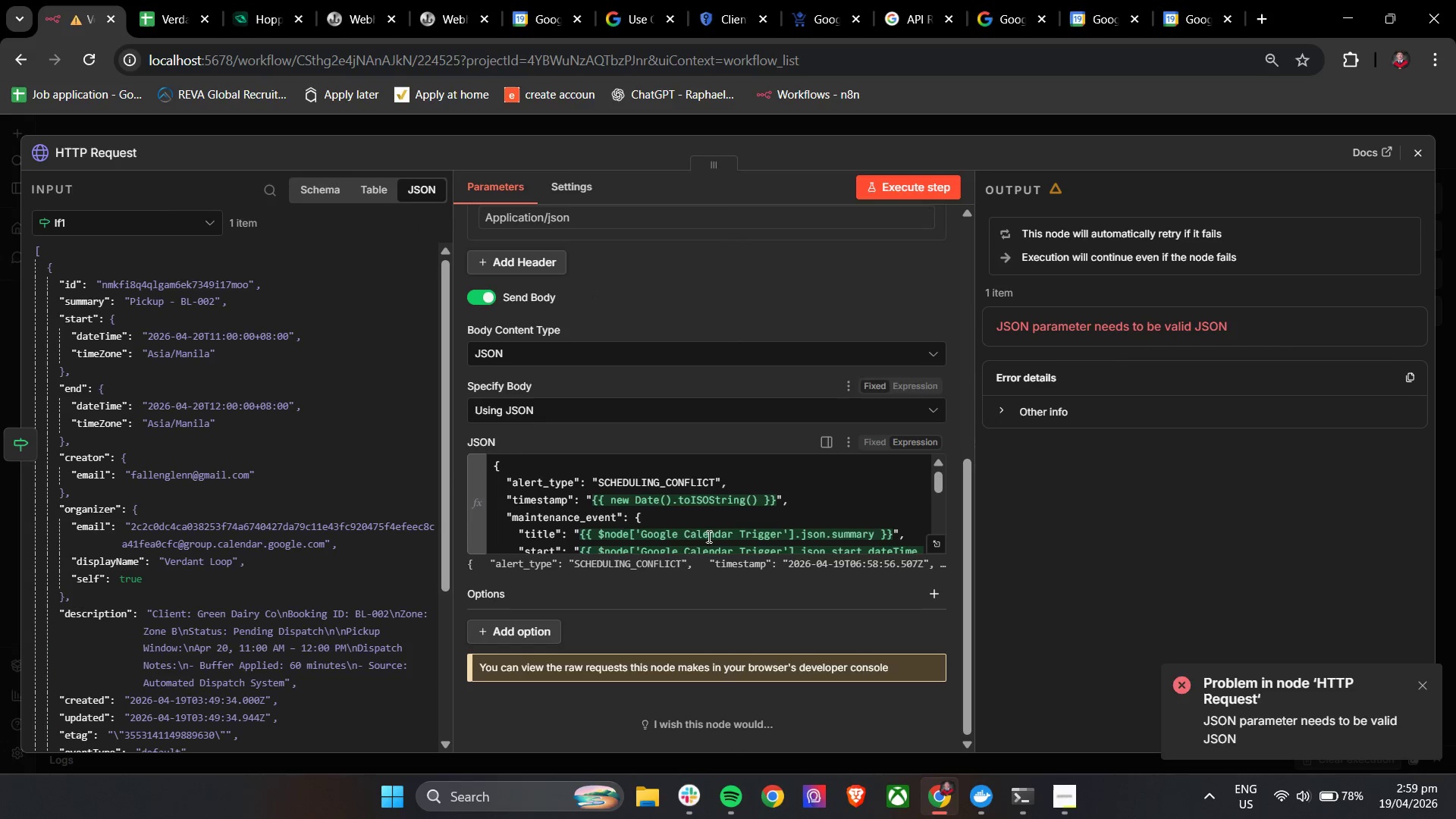 
left_click([685, 533])
 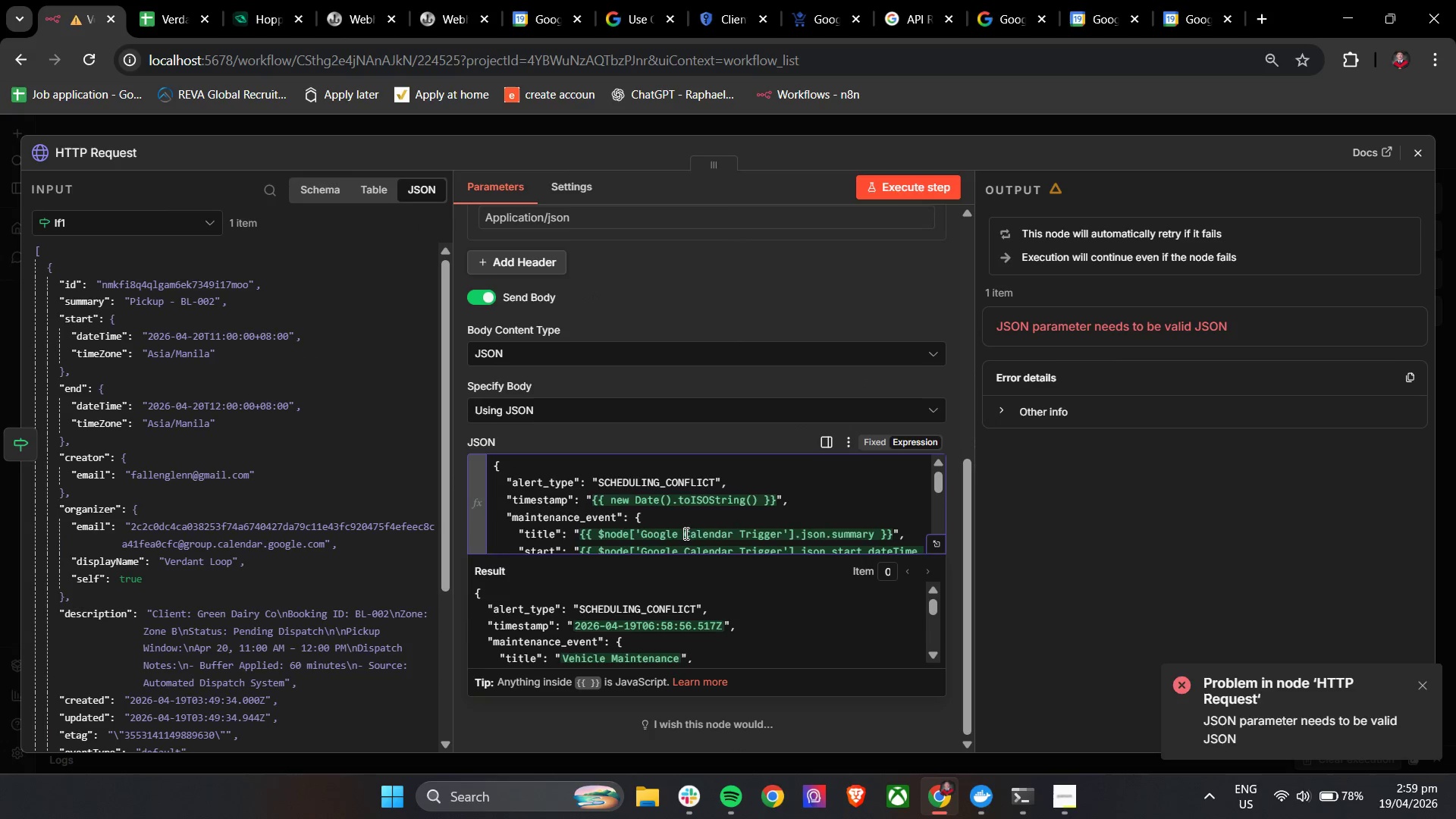 
key(Control+A)
 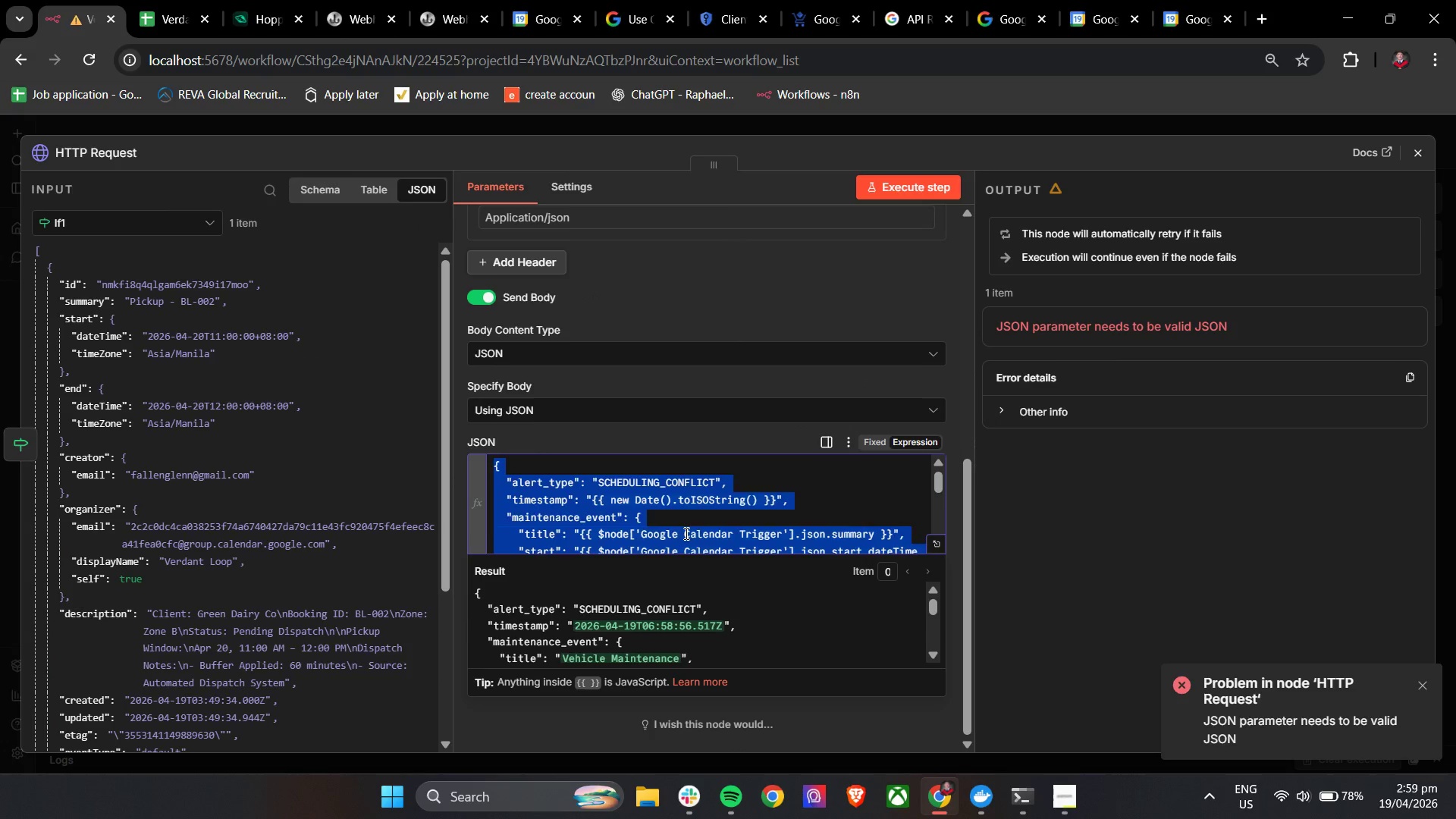 
key(Control+V)
 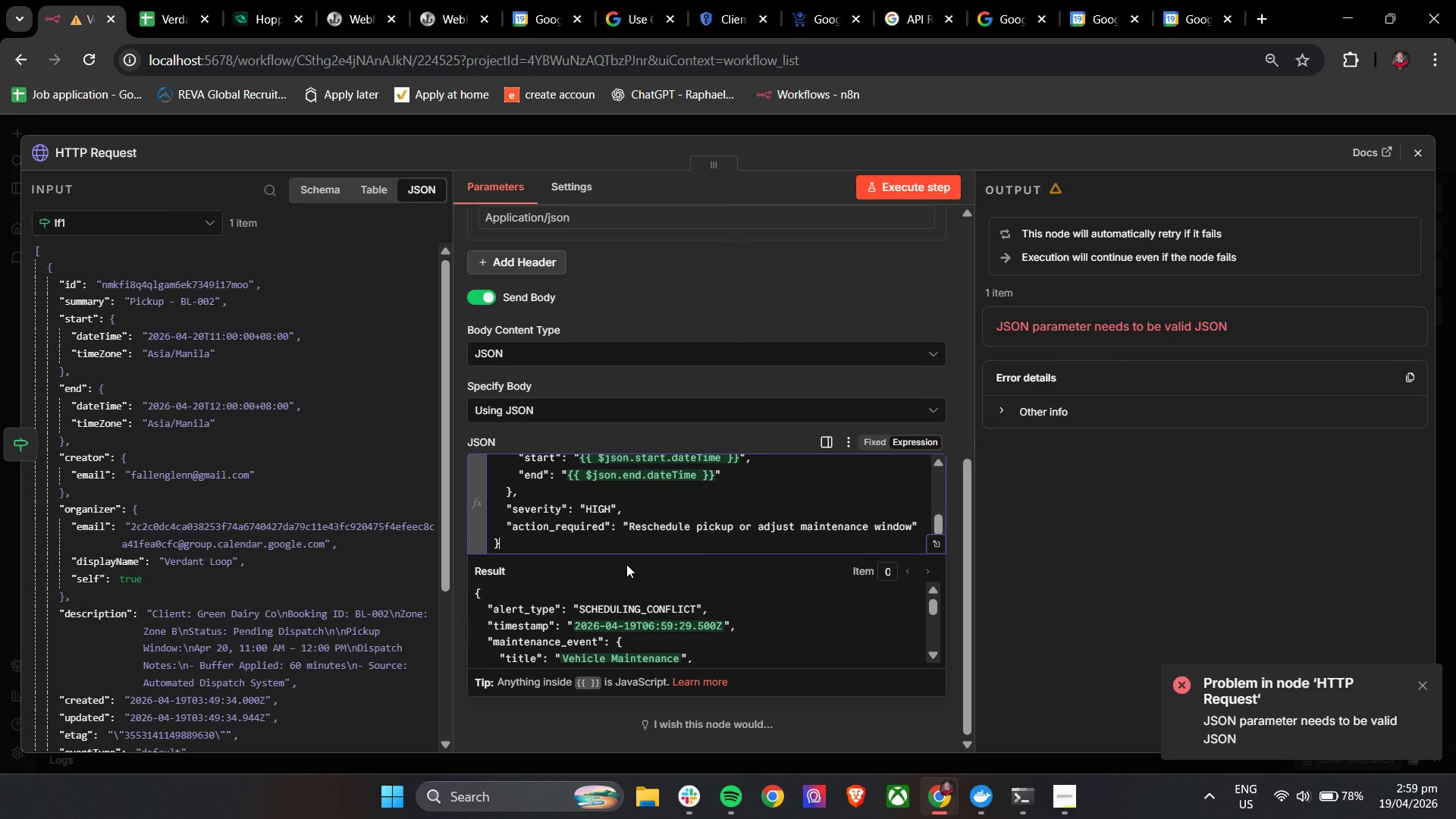 
wait(11.28)
 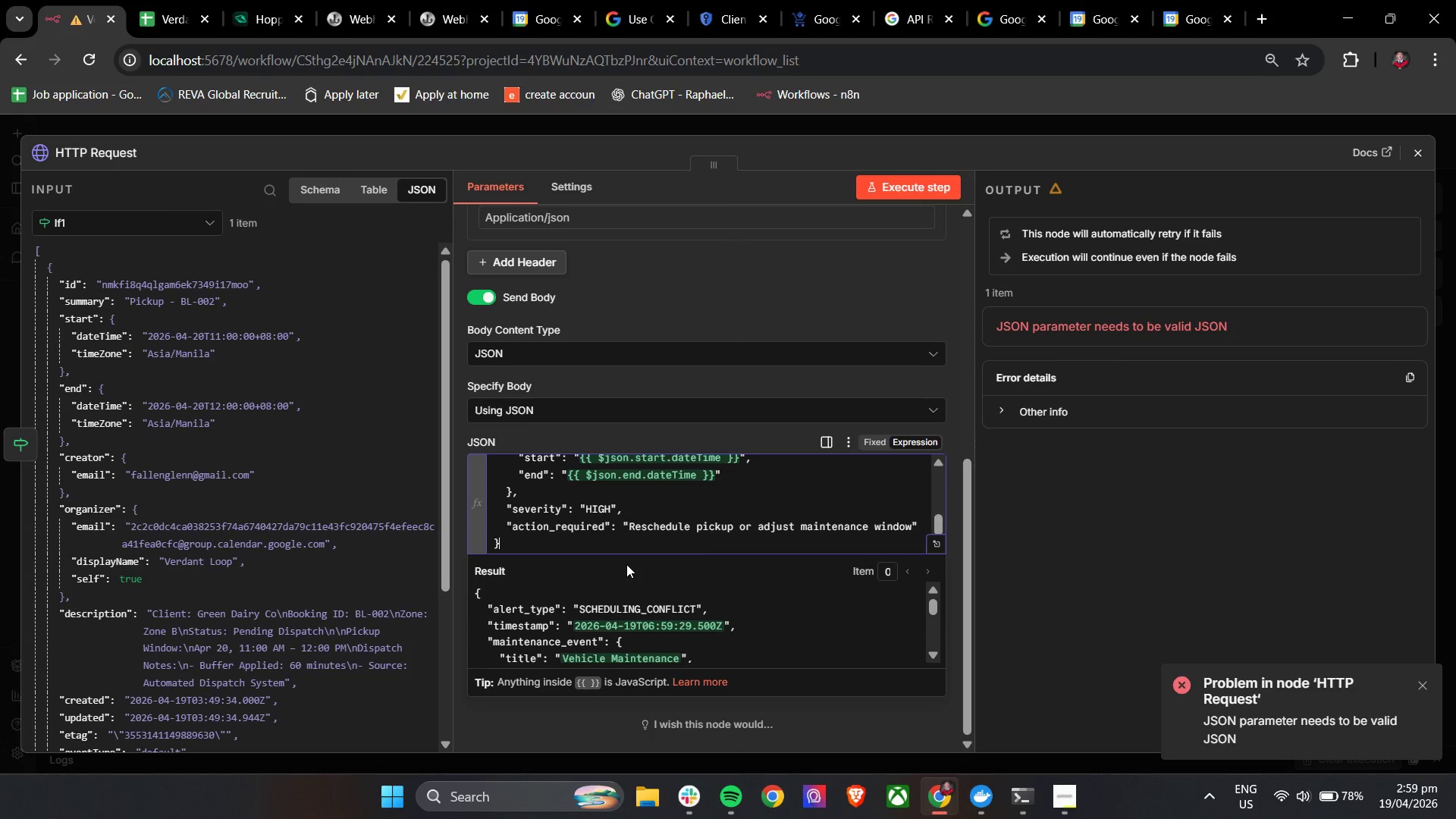 
left_click([908, 179])
 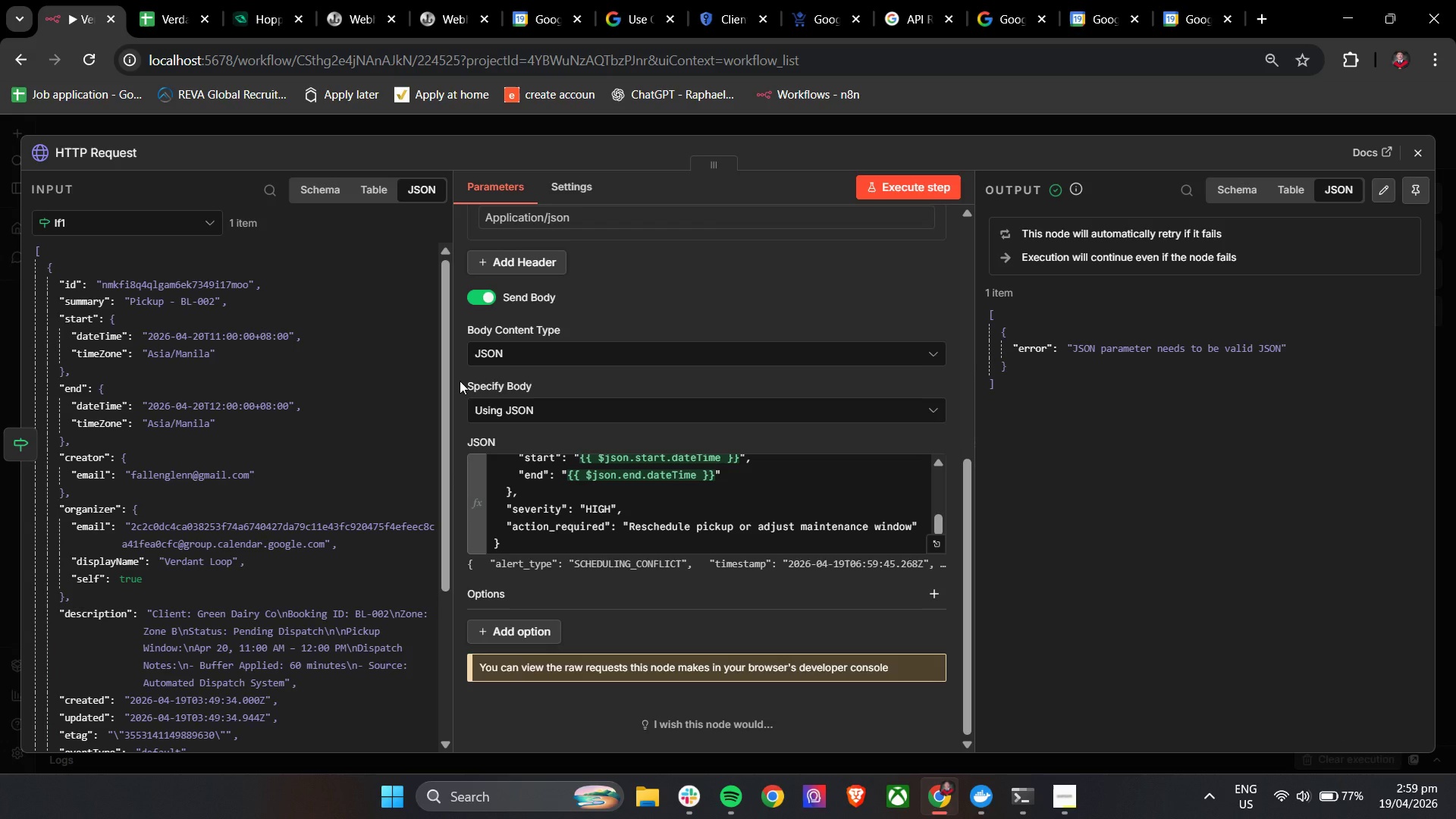 
wait(19.36)
 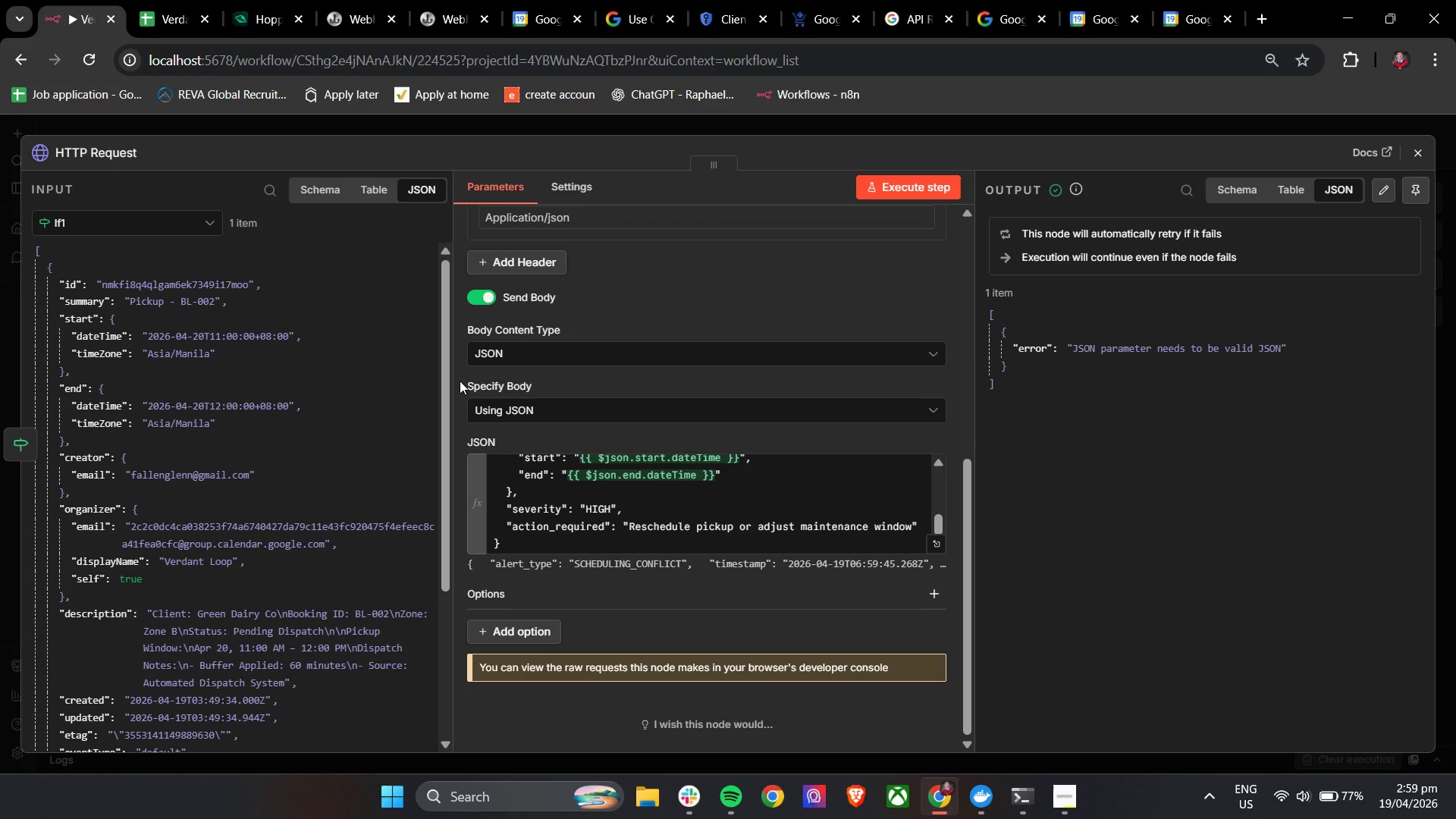 
left_click([565, 182])
 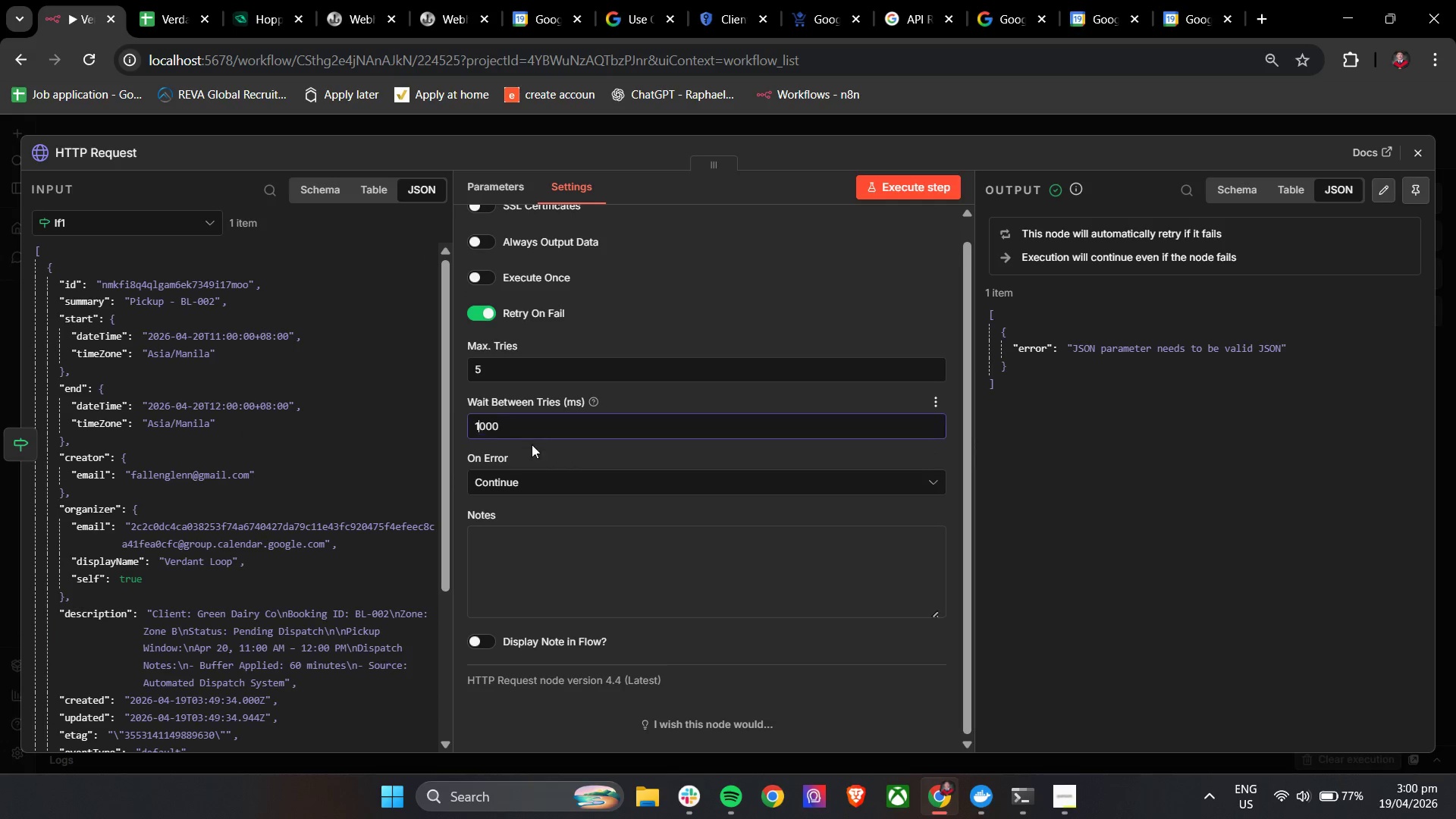 
key(Backspace)
 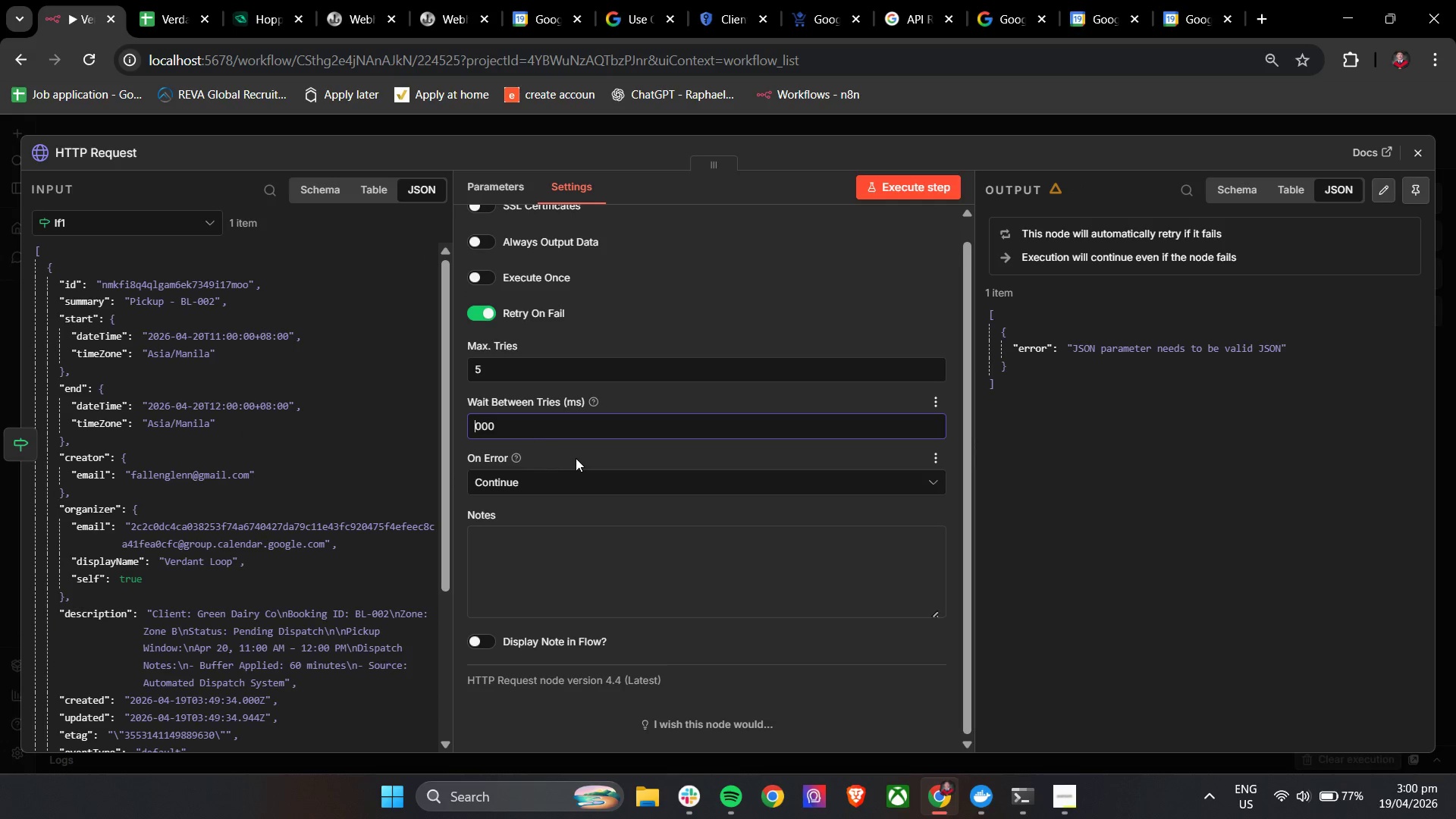 
key(5)
 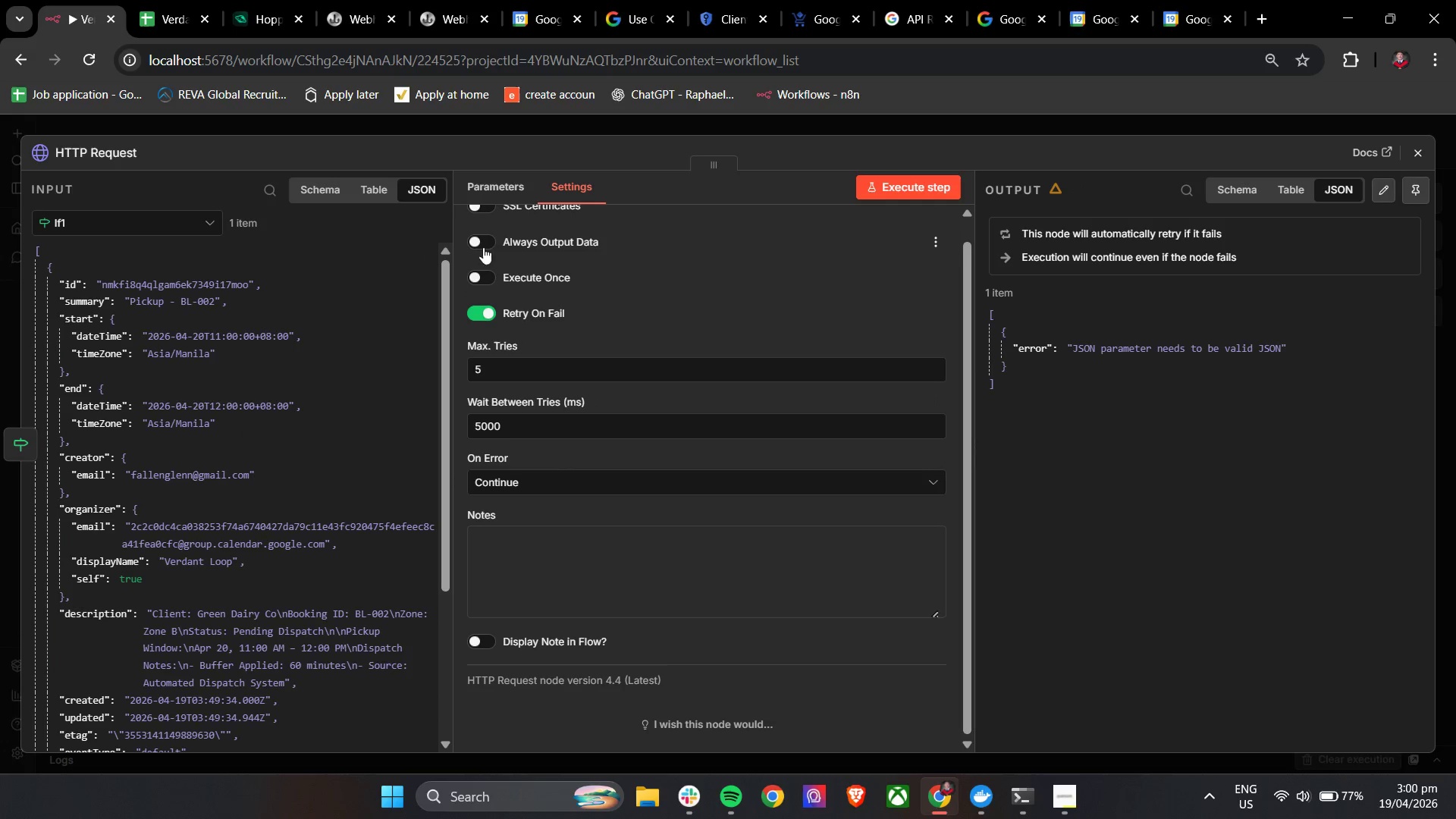 
left_click([486, 190])
 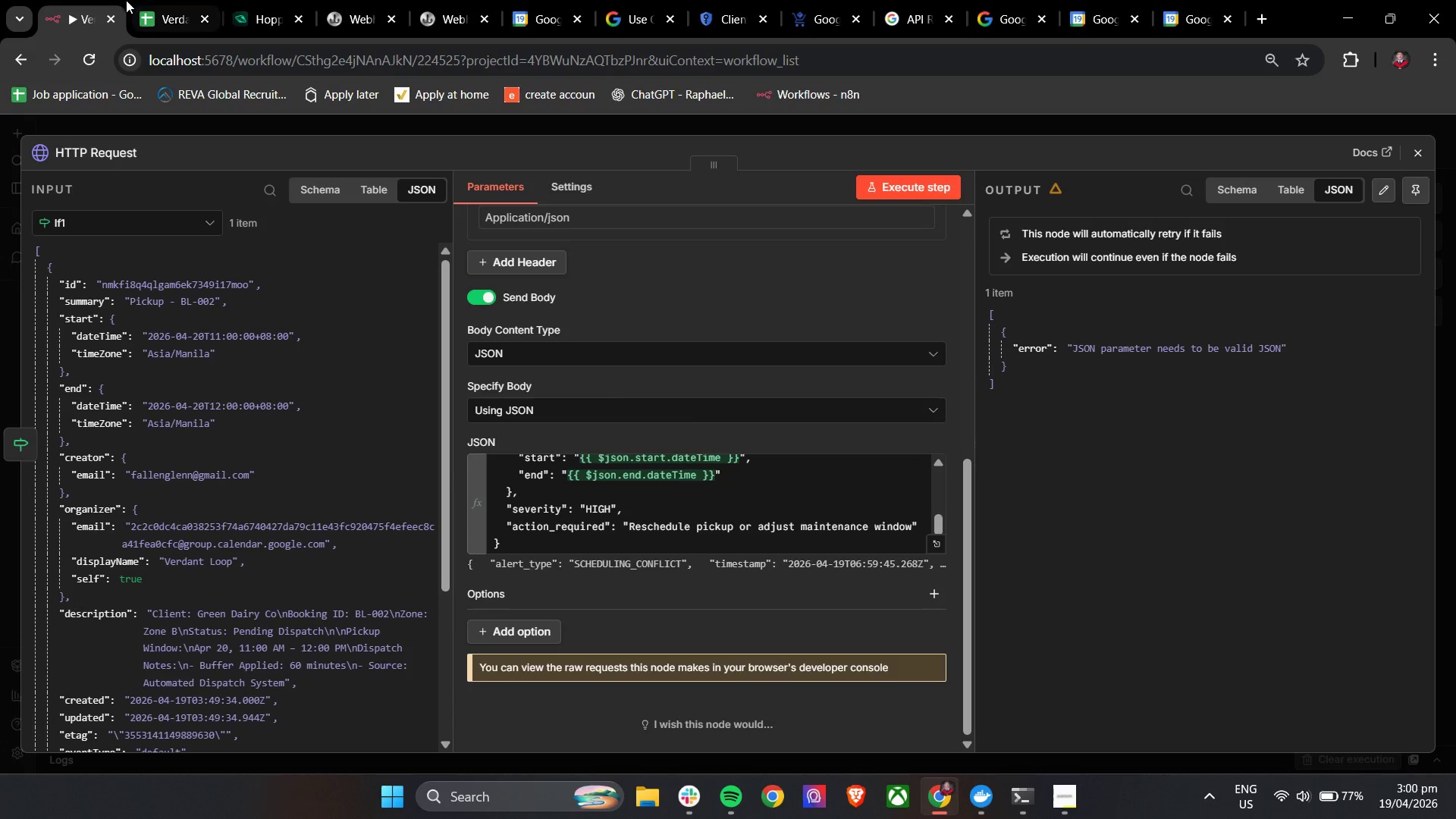 
left_click([162, 0])
 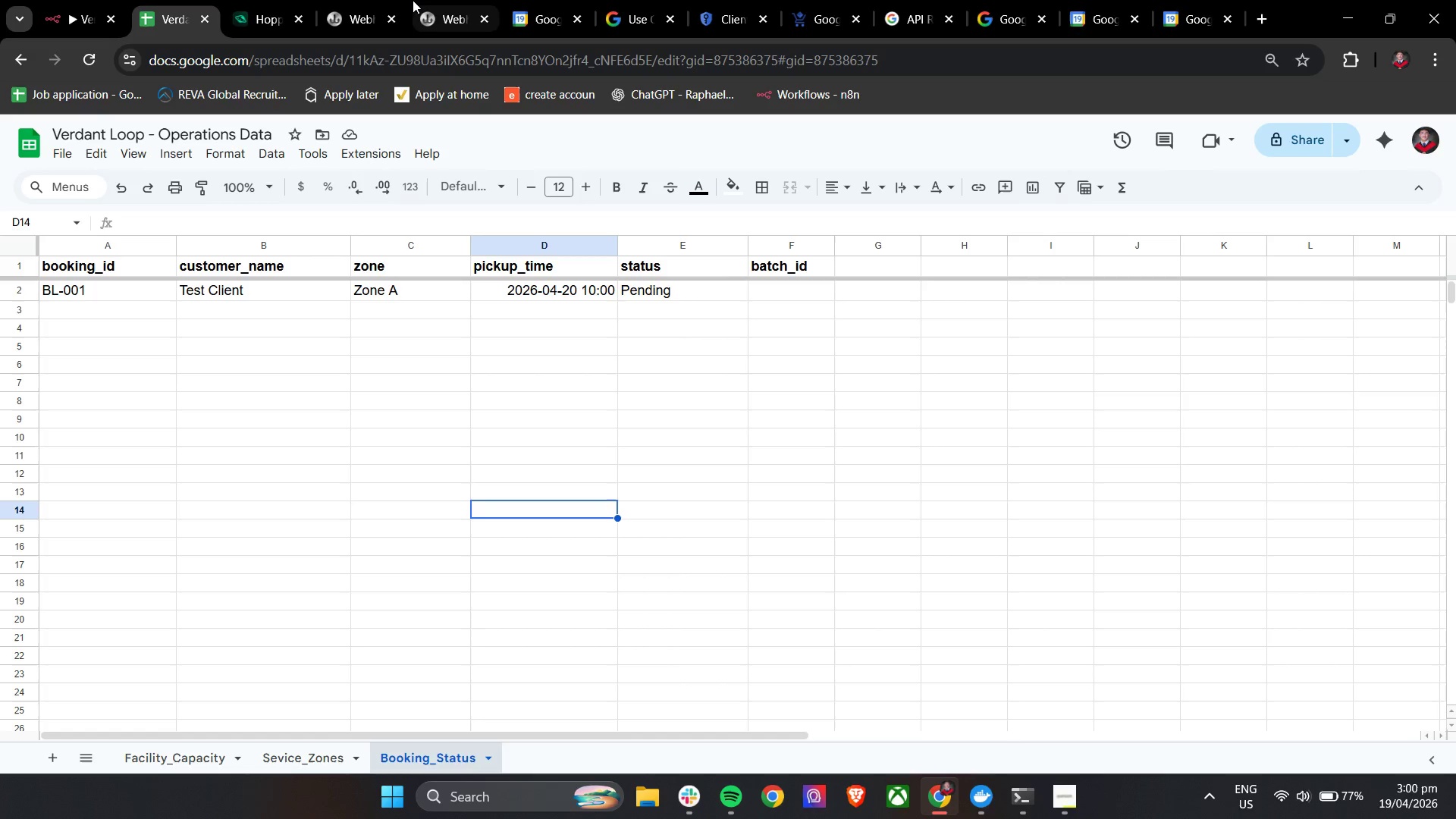 
left_click([359, 0])
 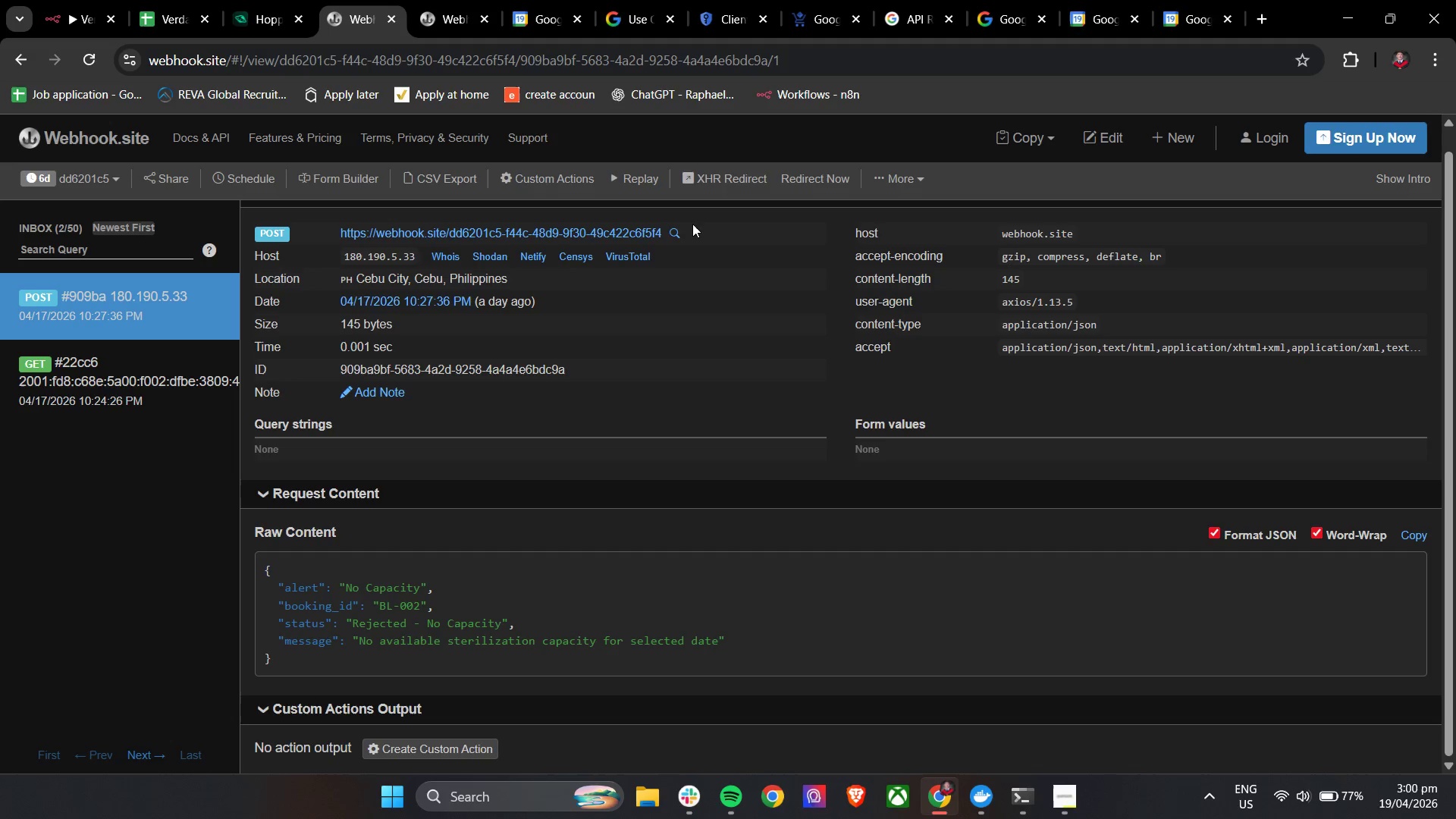 
left_click([689, 229])
 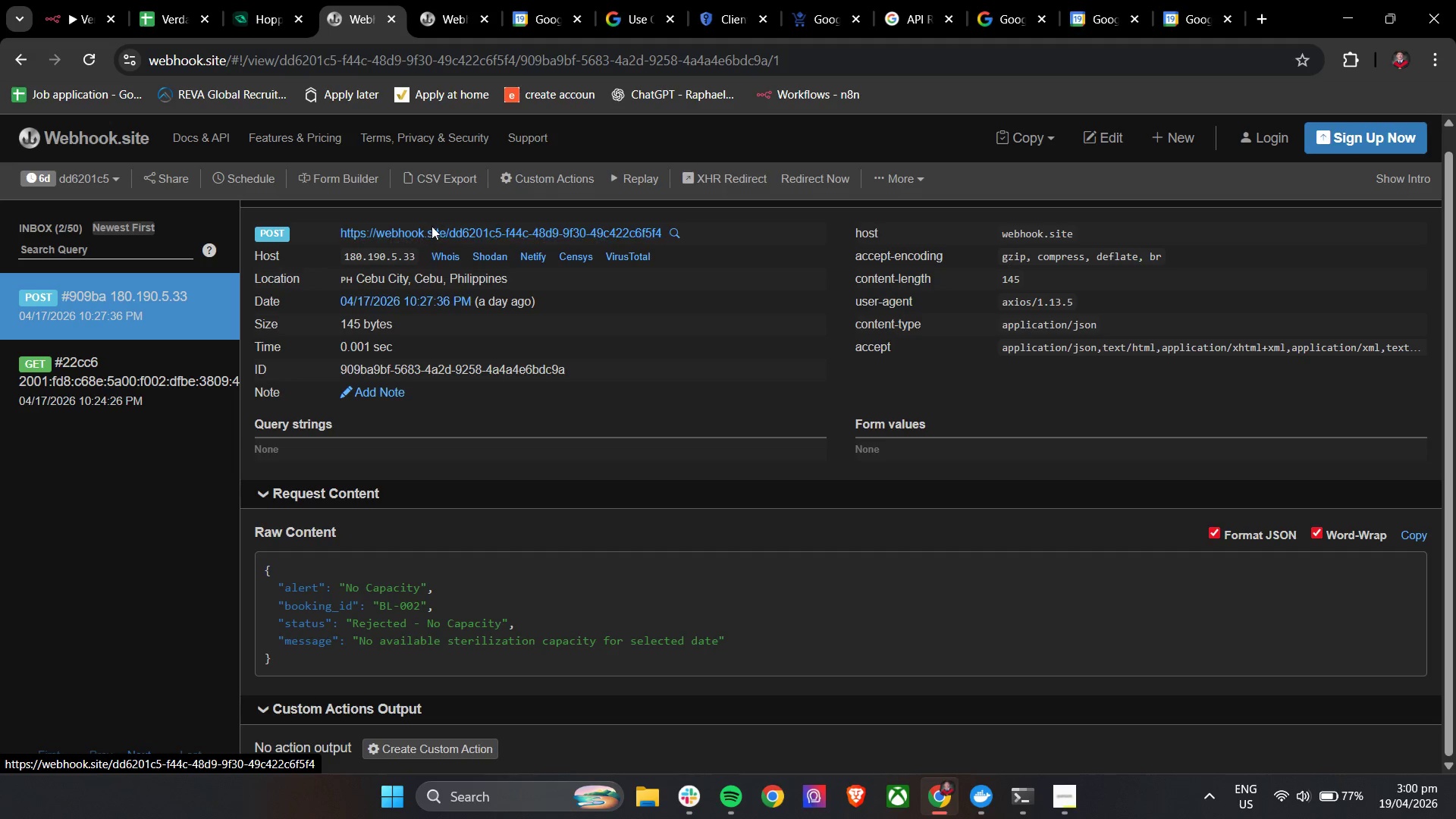 
right_click([431, 234])
 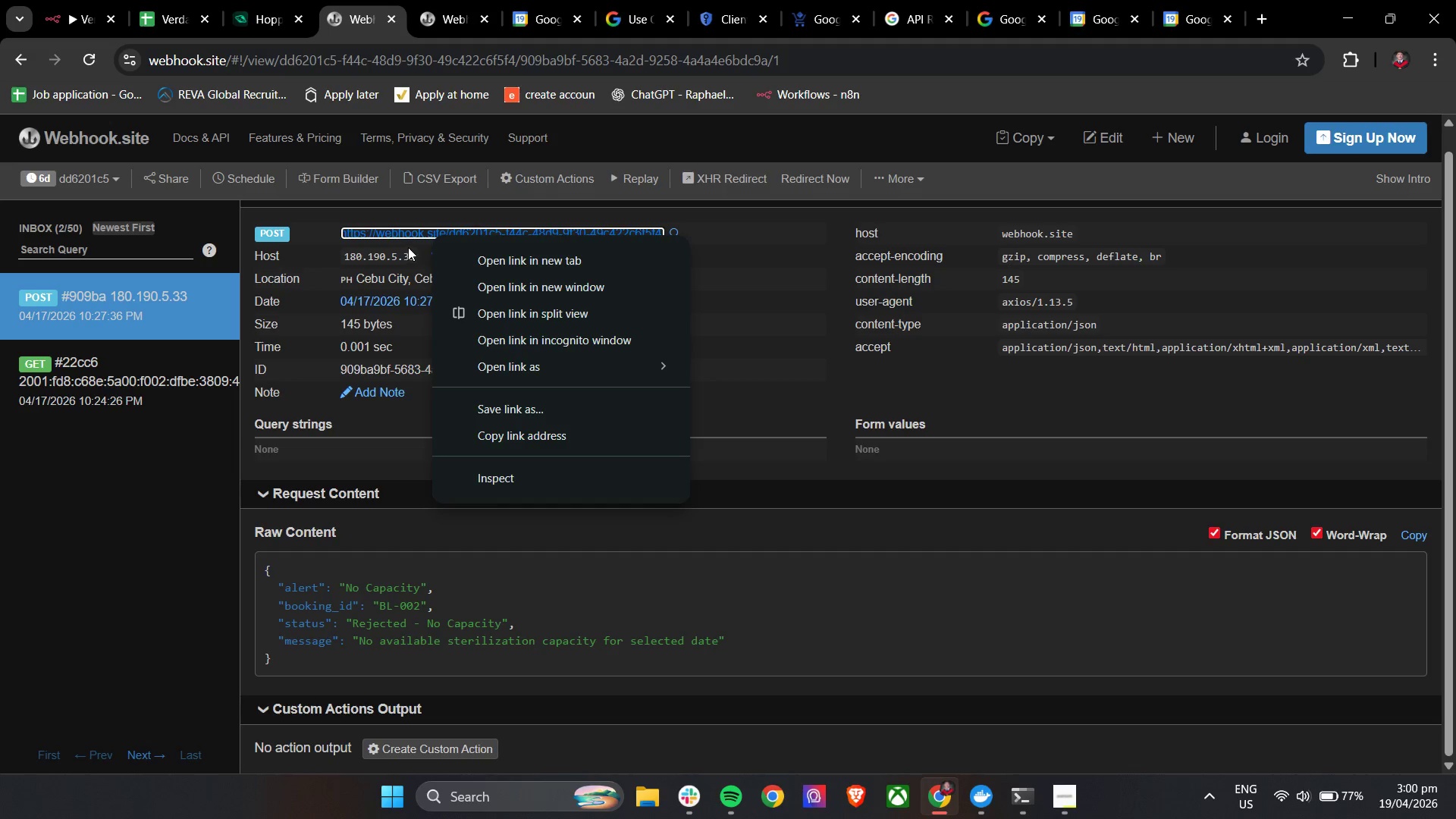 
left_click([409, 234])
 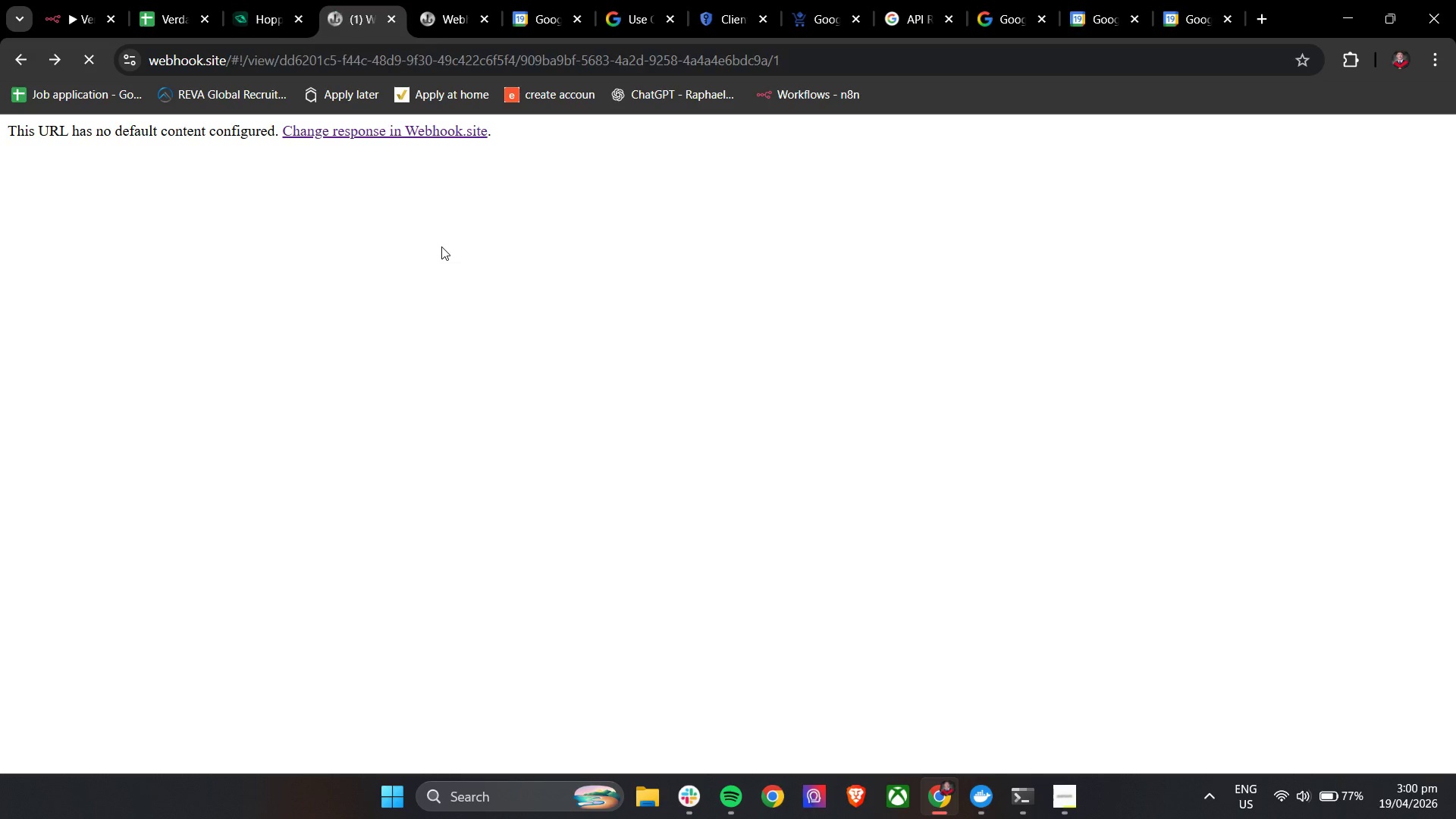 
left_click([466, 2])
 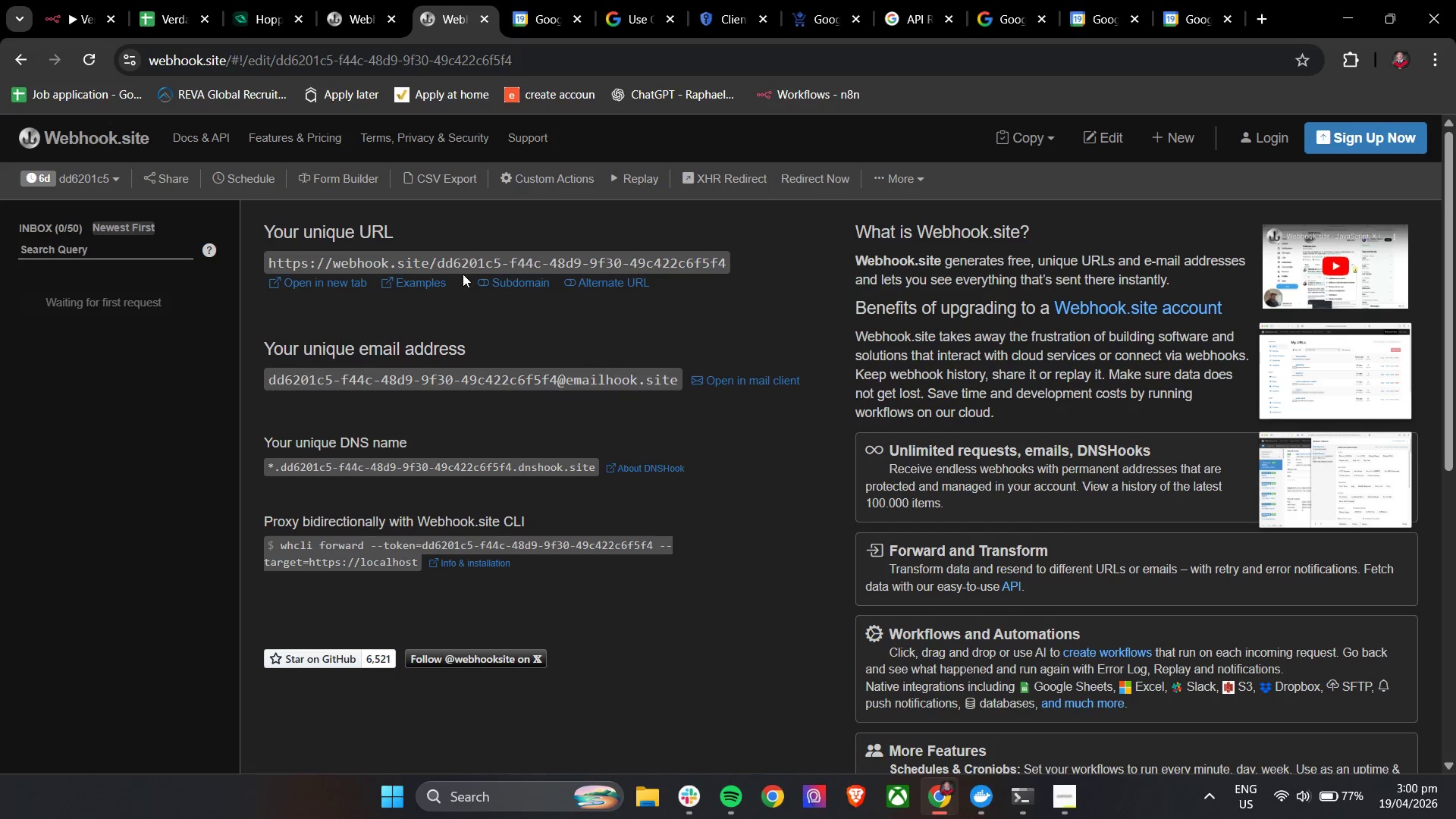 
left_click([468, 262])
 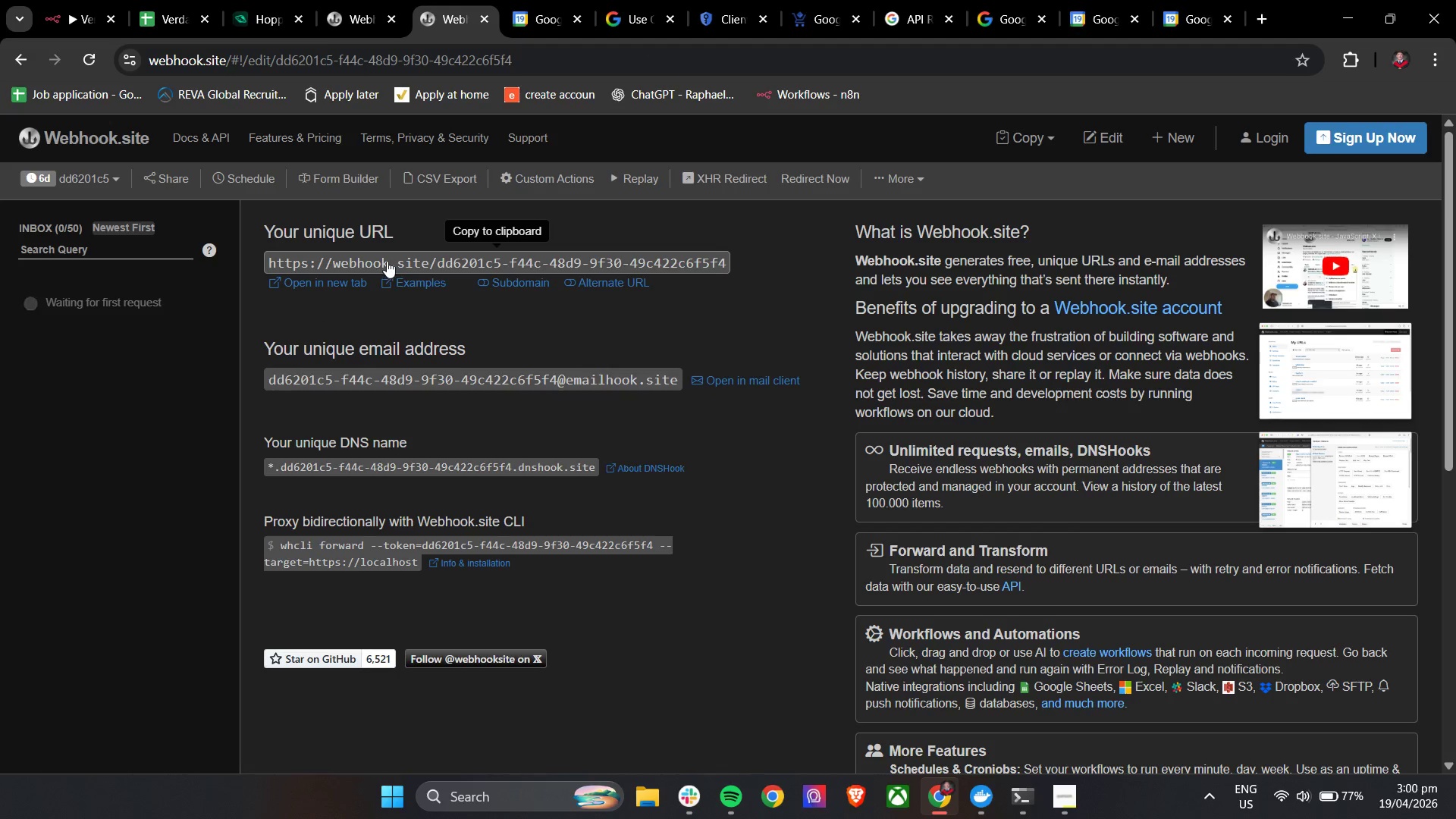 
double_click([387, 261])
 